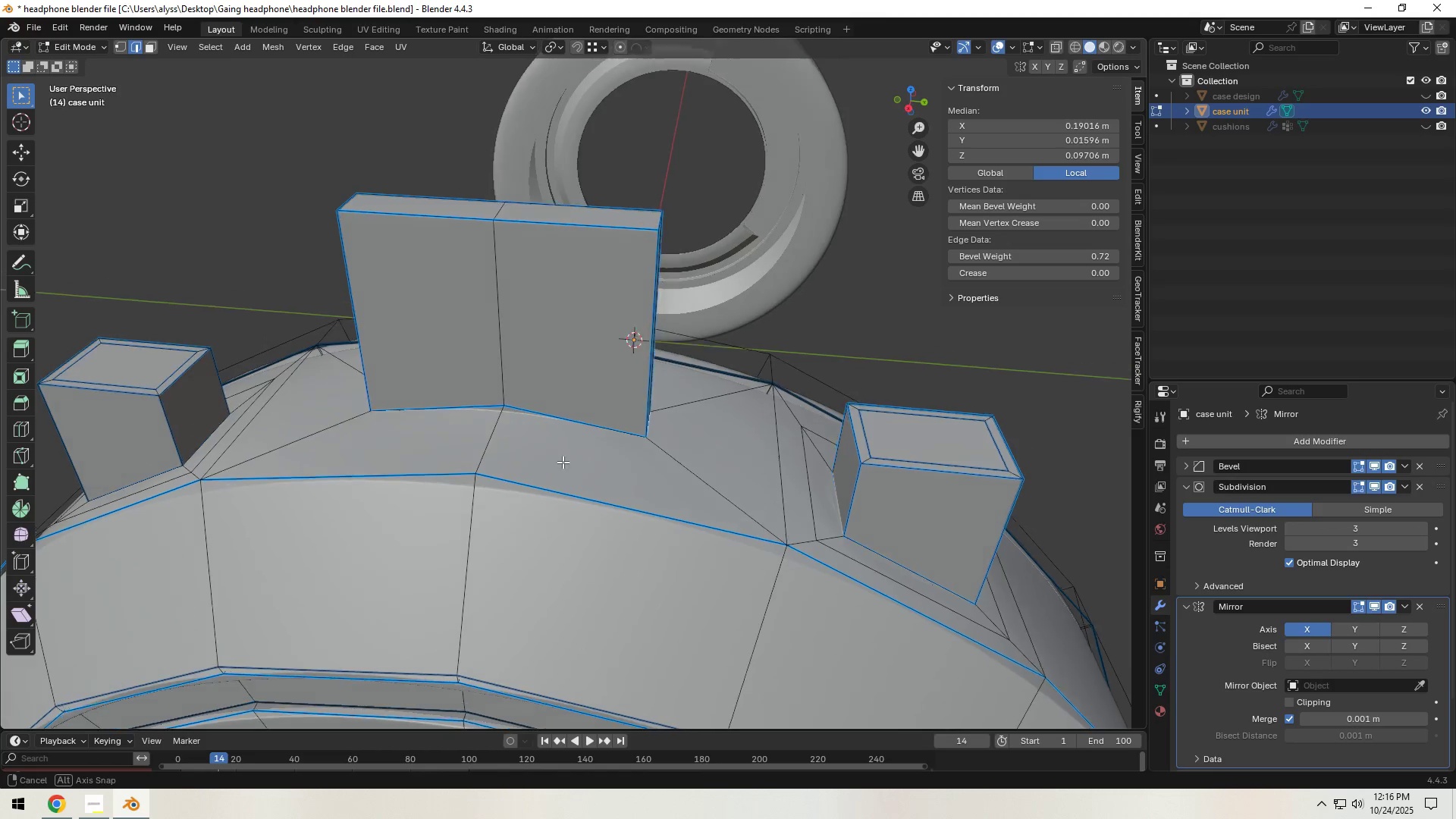 
scroll: coordinate [636, 403], scroll_direction: down, amount: 3.0
 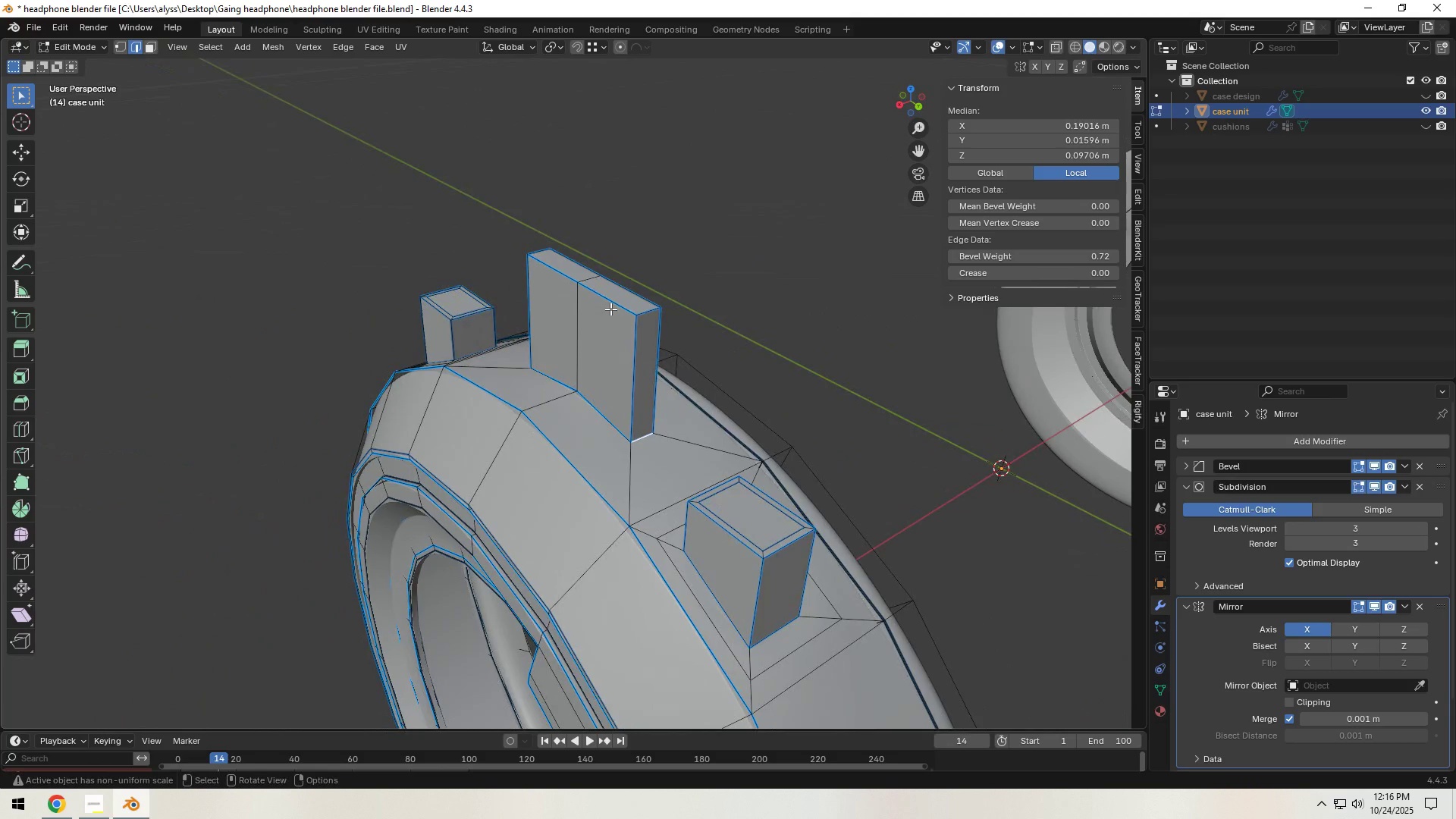 
left_click([620, 294])
 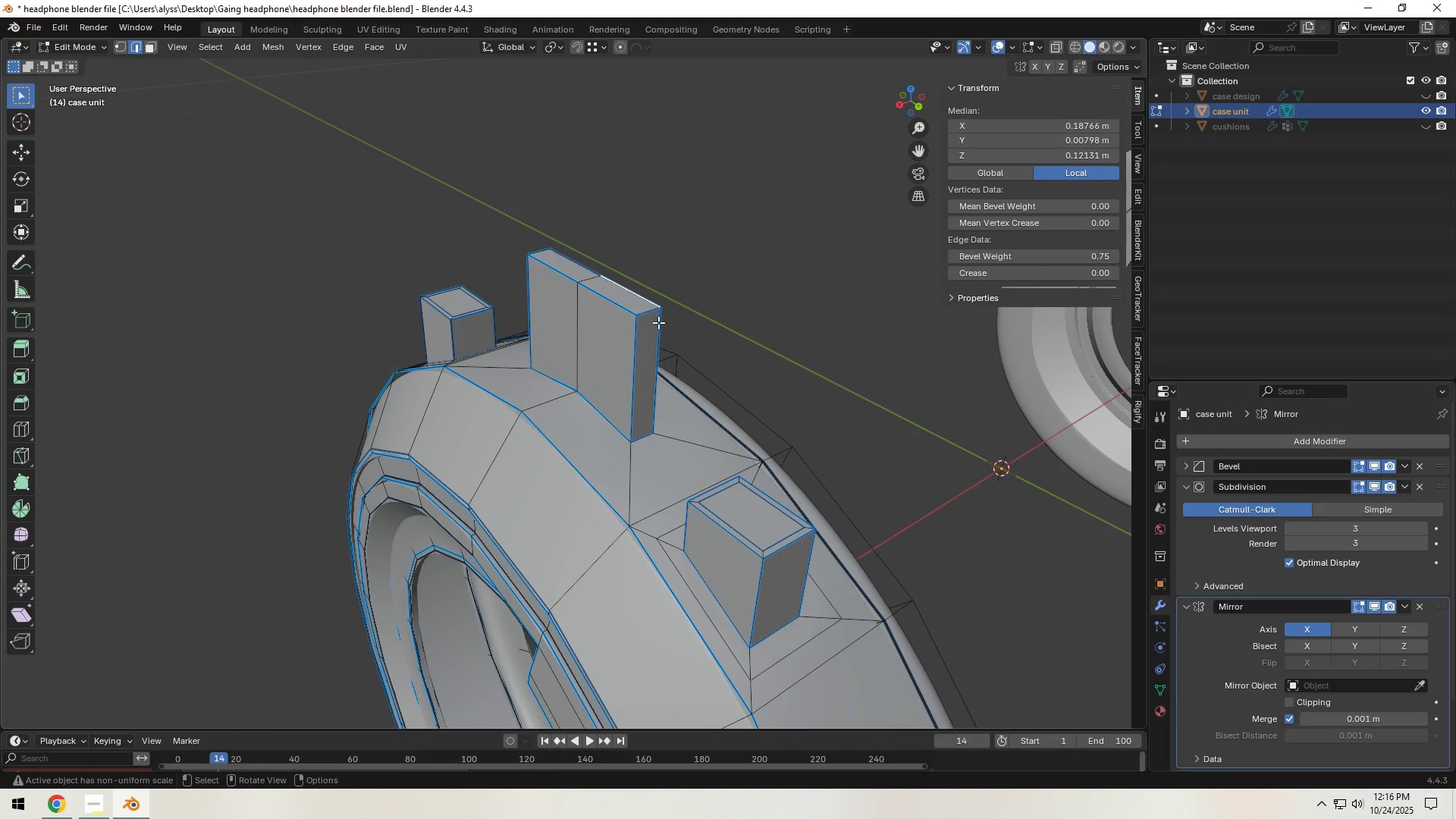 
scroll: coordinate [673, 331], scroll_direction: down, amount: 2.0
 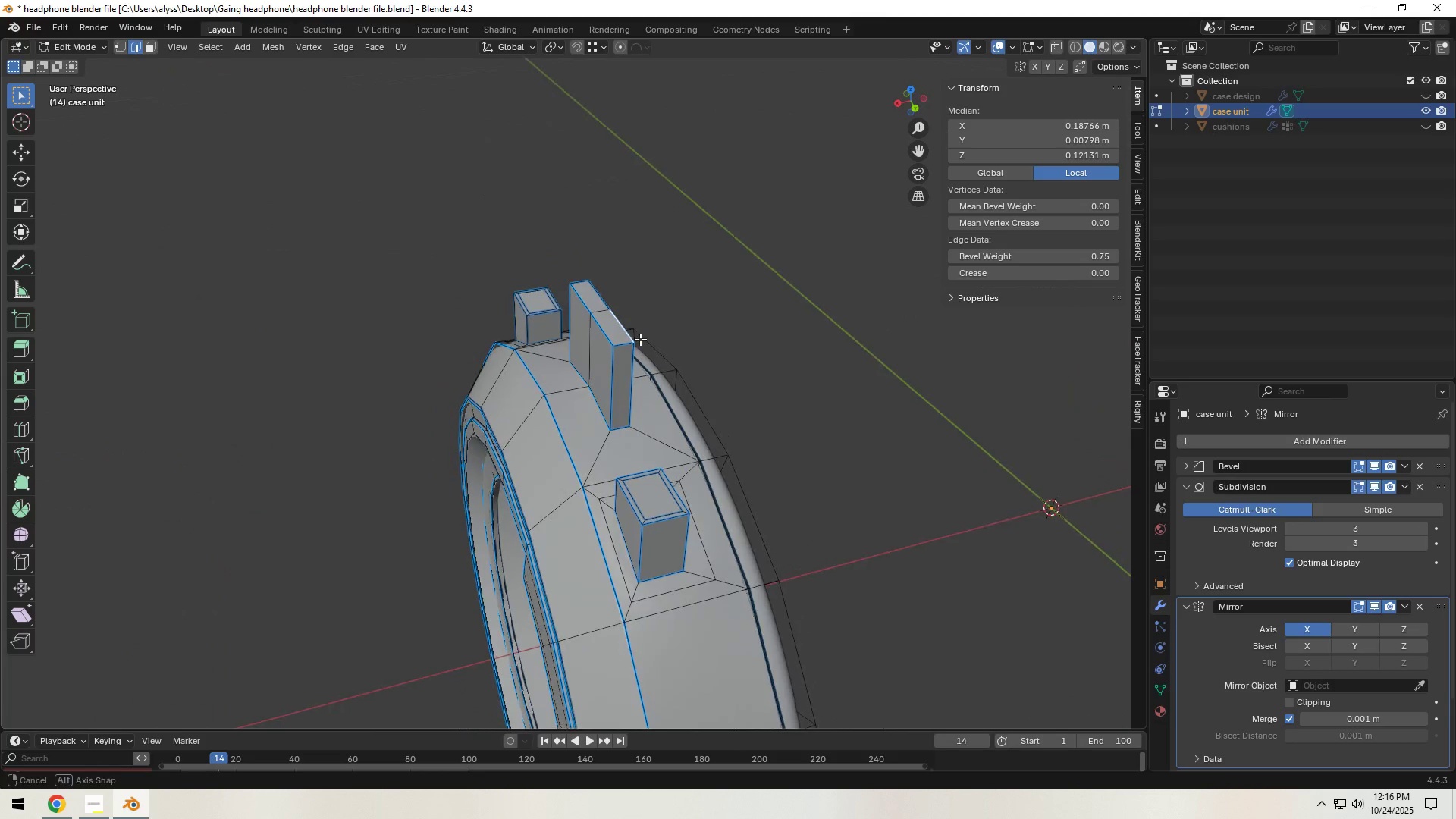 
scroll: coordinate [639, 344], scroll_direction: up, amount: 2.0
 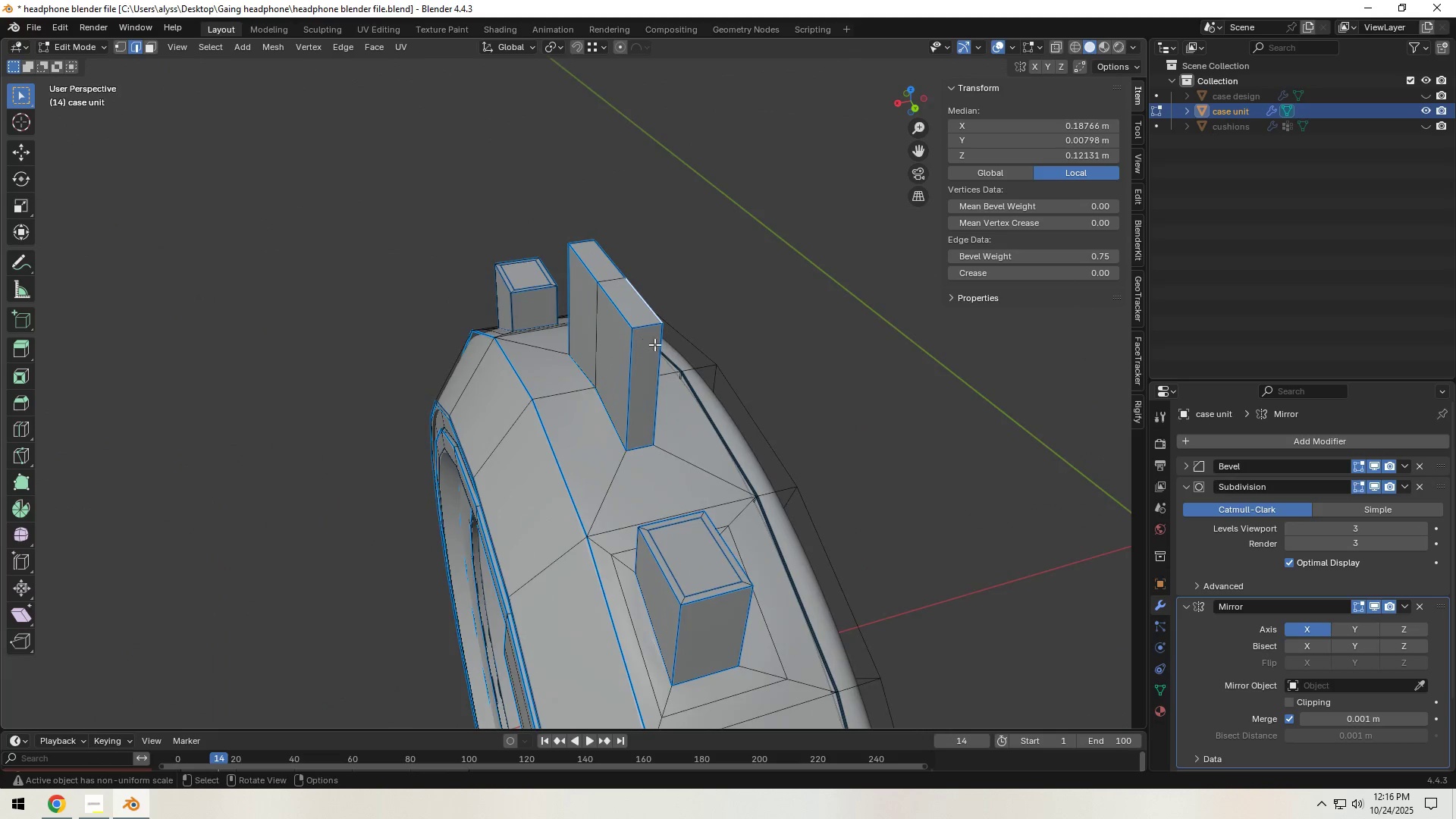 
key(Tab)
 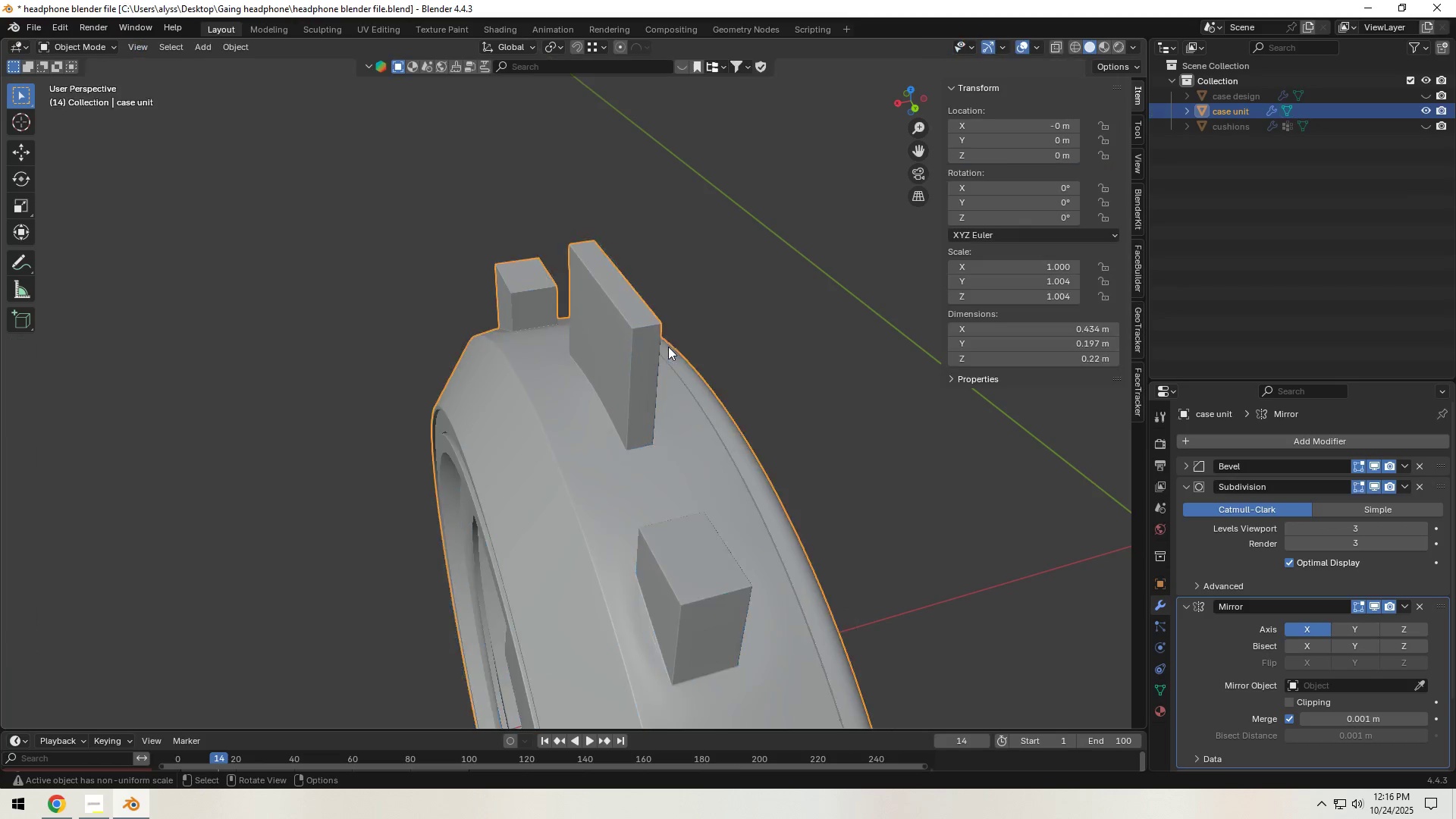 
scroll: coordinate [610, 388], scroll_direction: down, amount: 7.0
 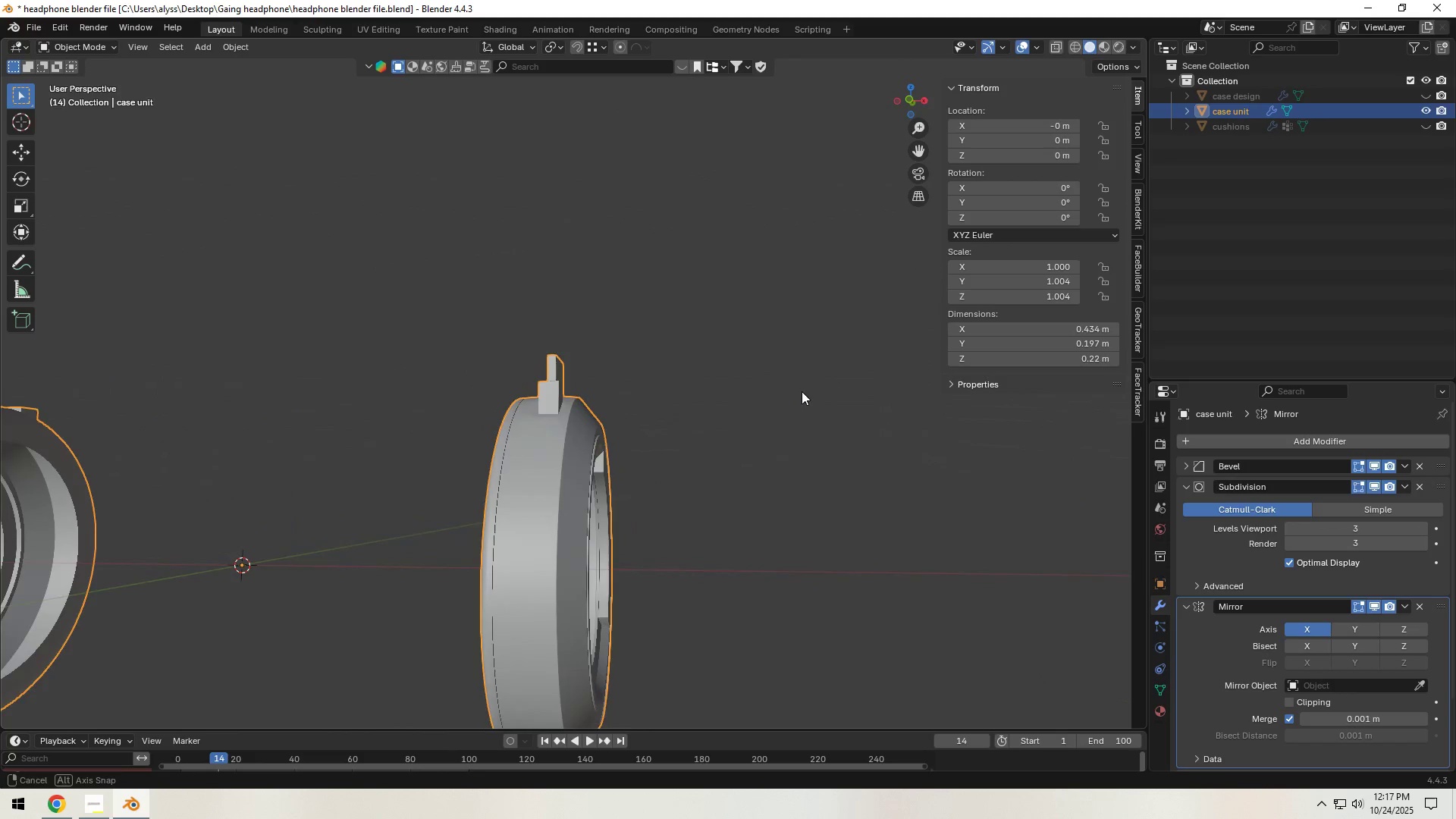 
left_click([802, 391])
 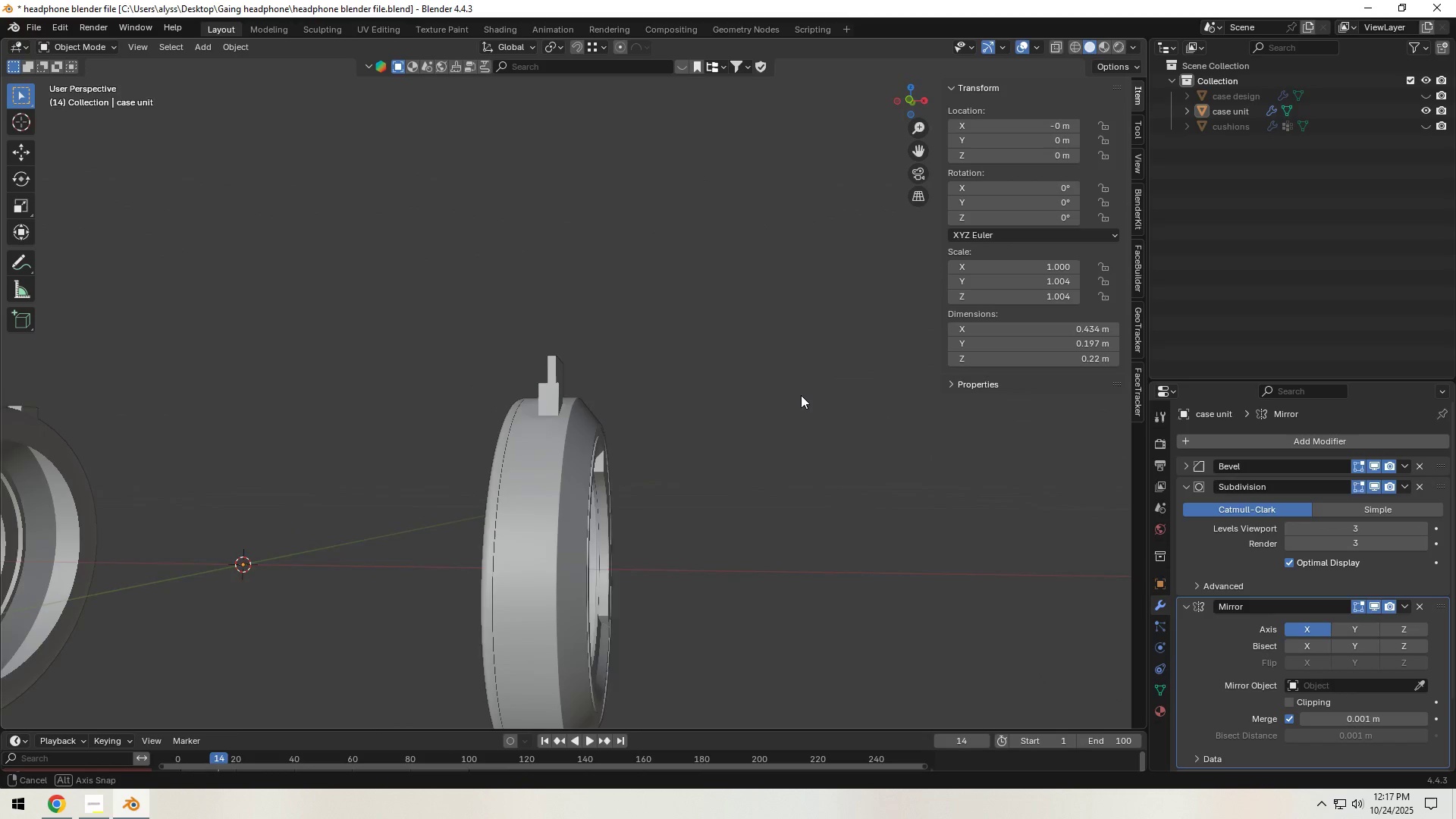 
scroll: coordinate [798, 401], scroll_direction: down, amount: 1.0
 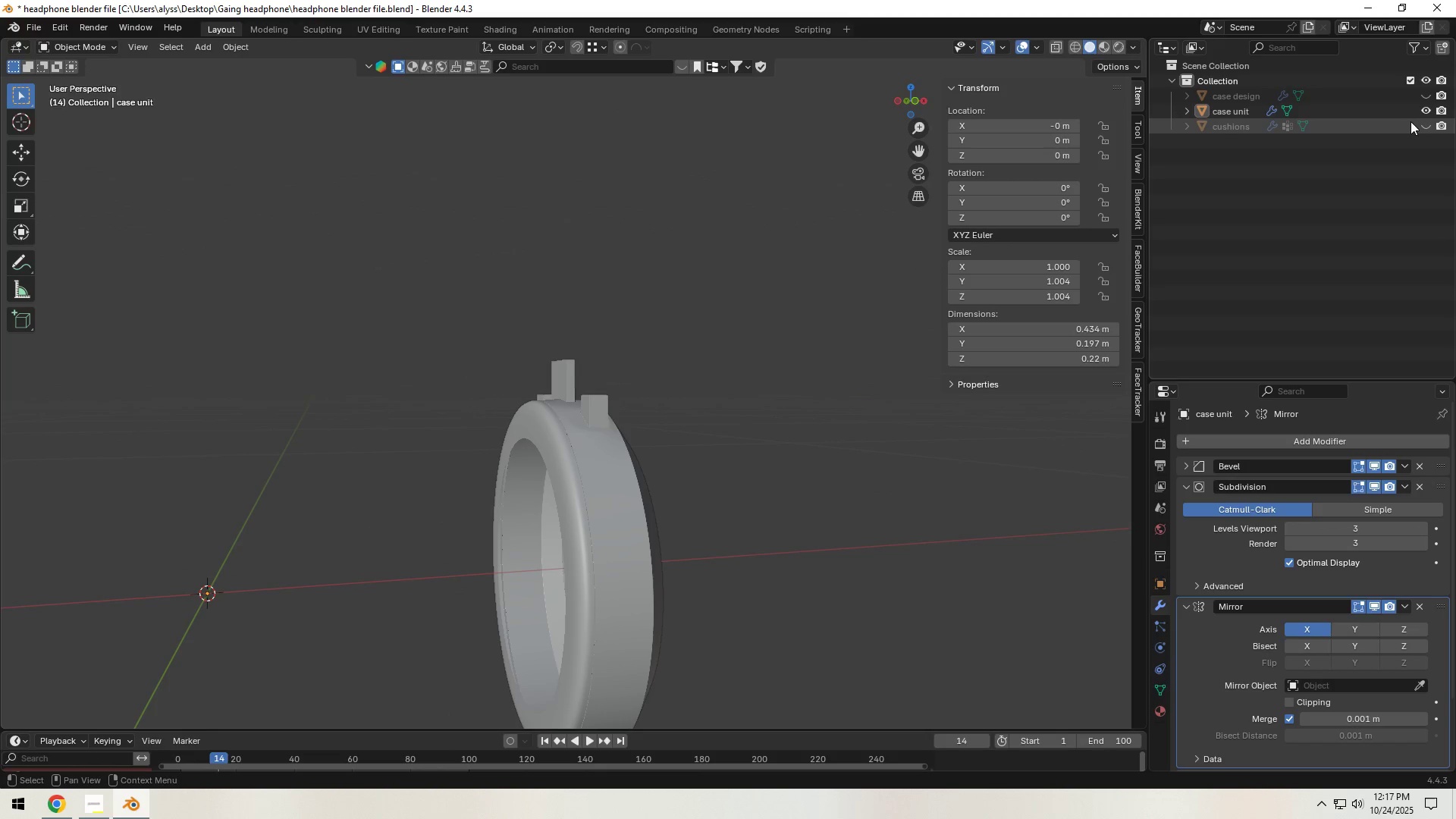 
left_click([1421, 122])
 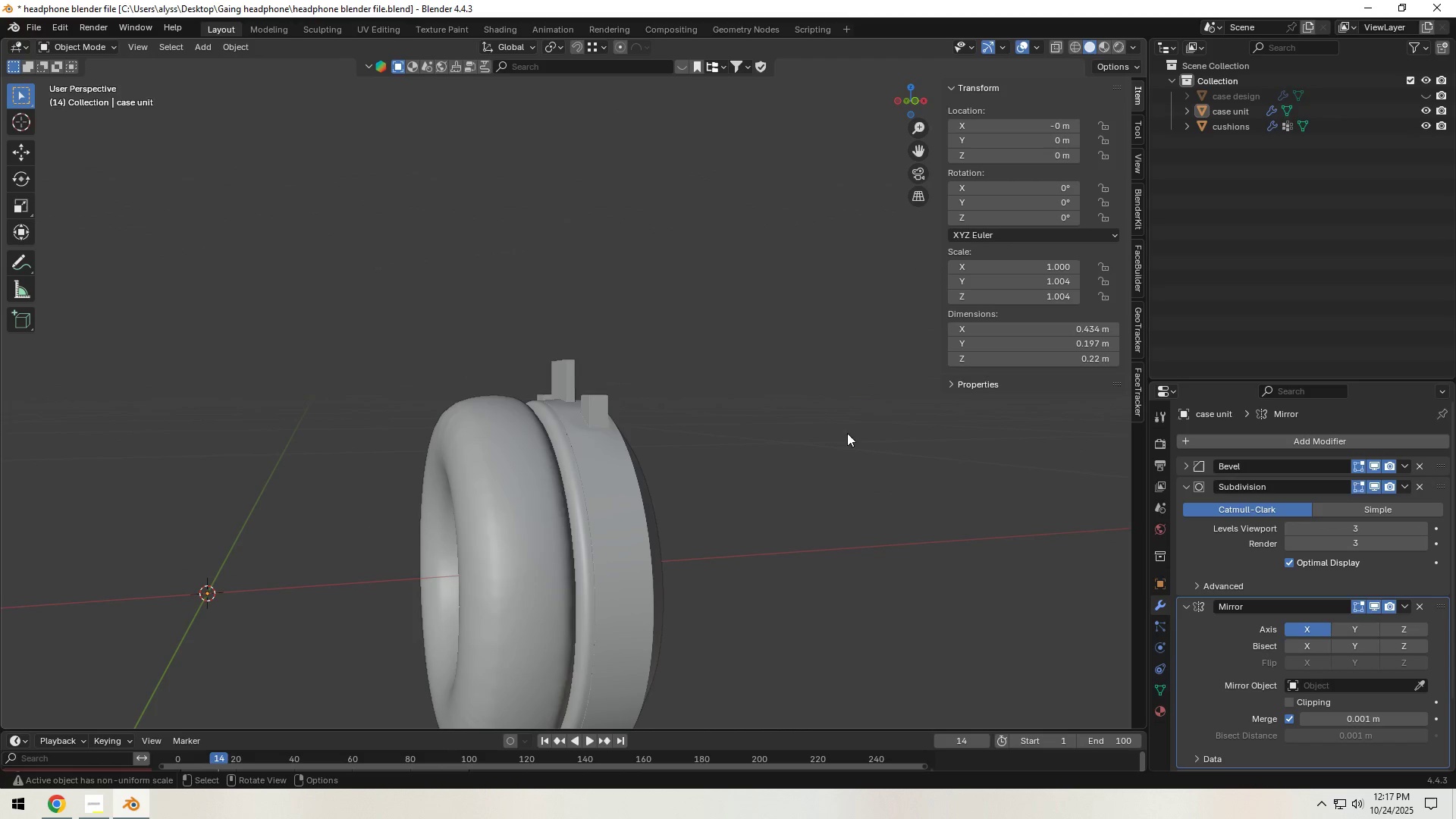 
left_click([783, 464])
 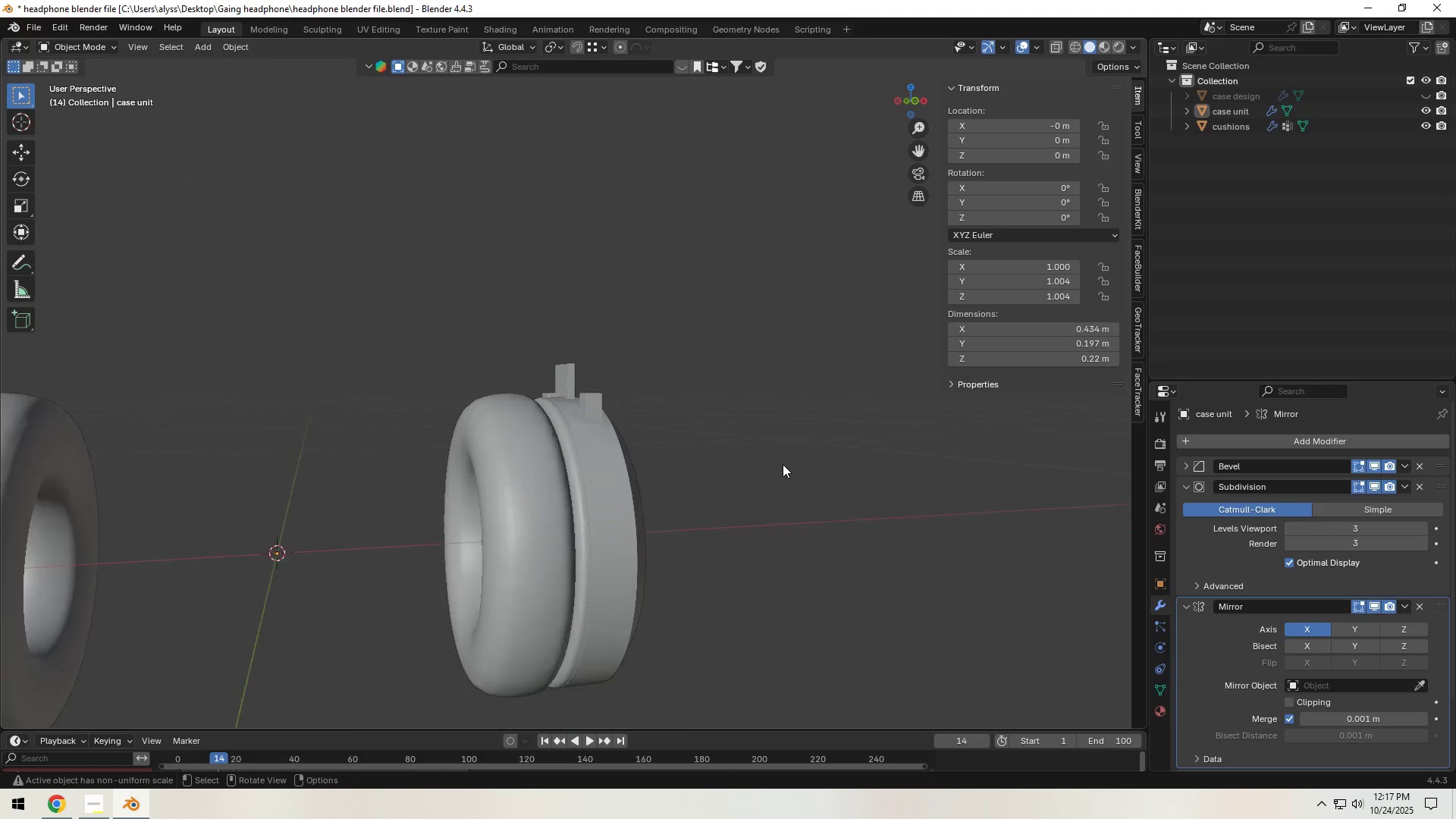 
scroll: coordinate [782, 464], scroll_direction: down, amount: 3.0
 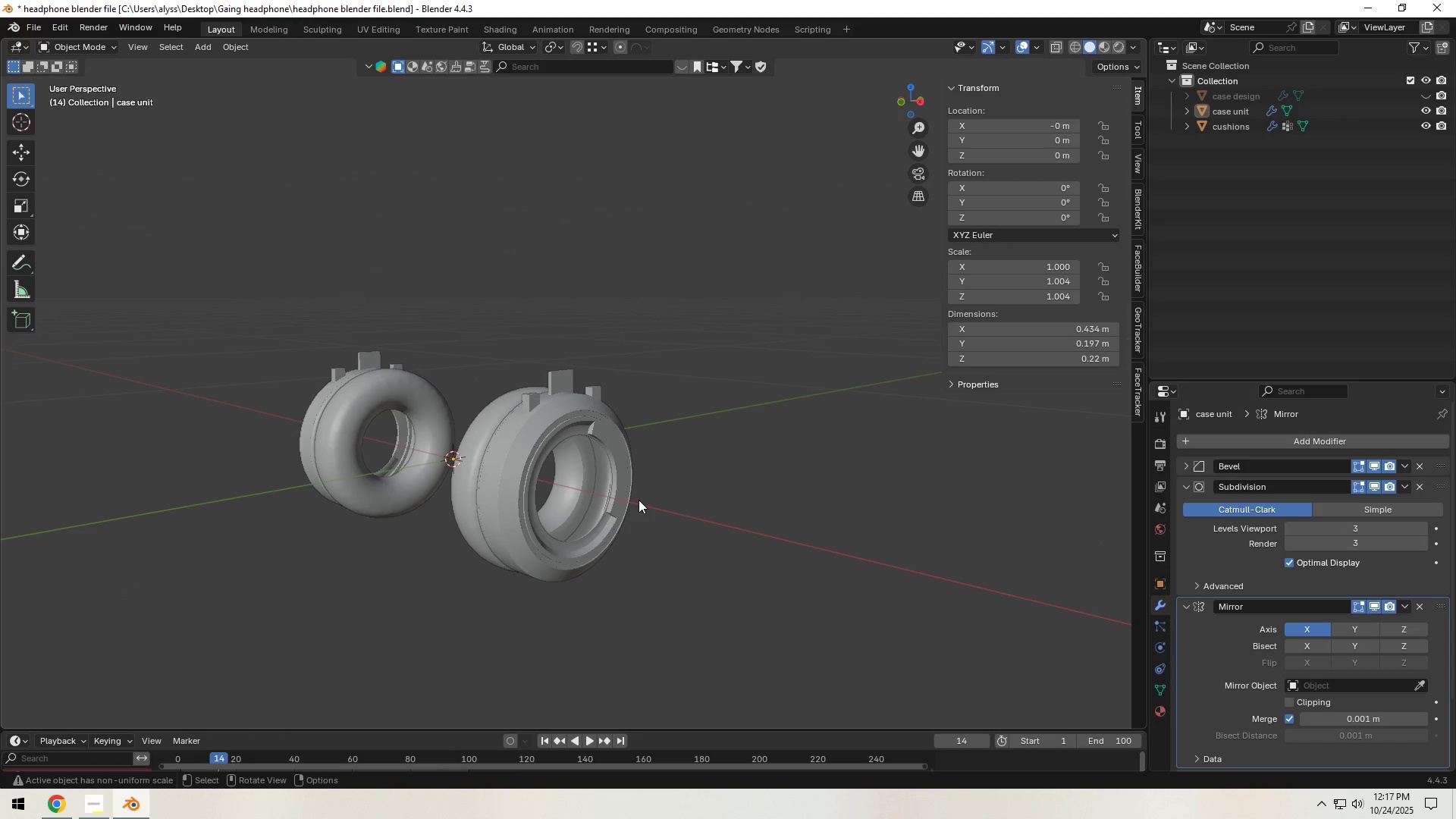 
wait(5.67)
 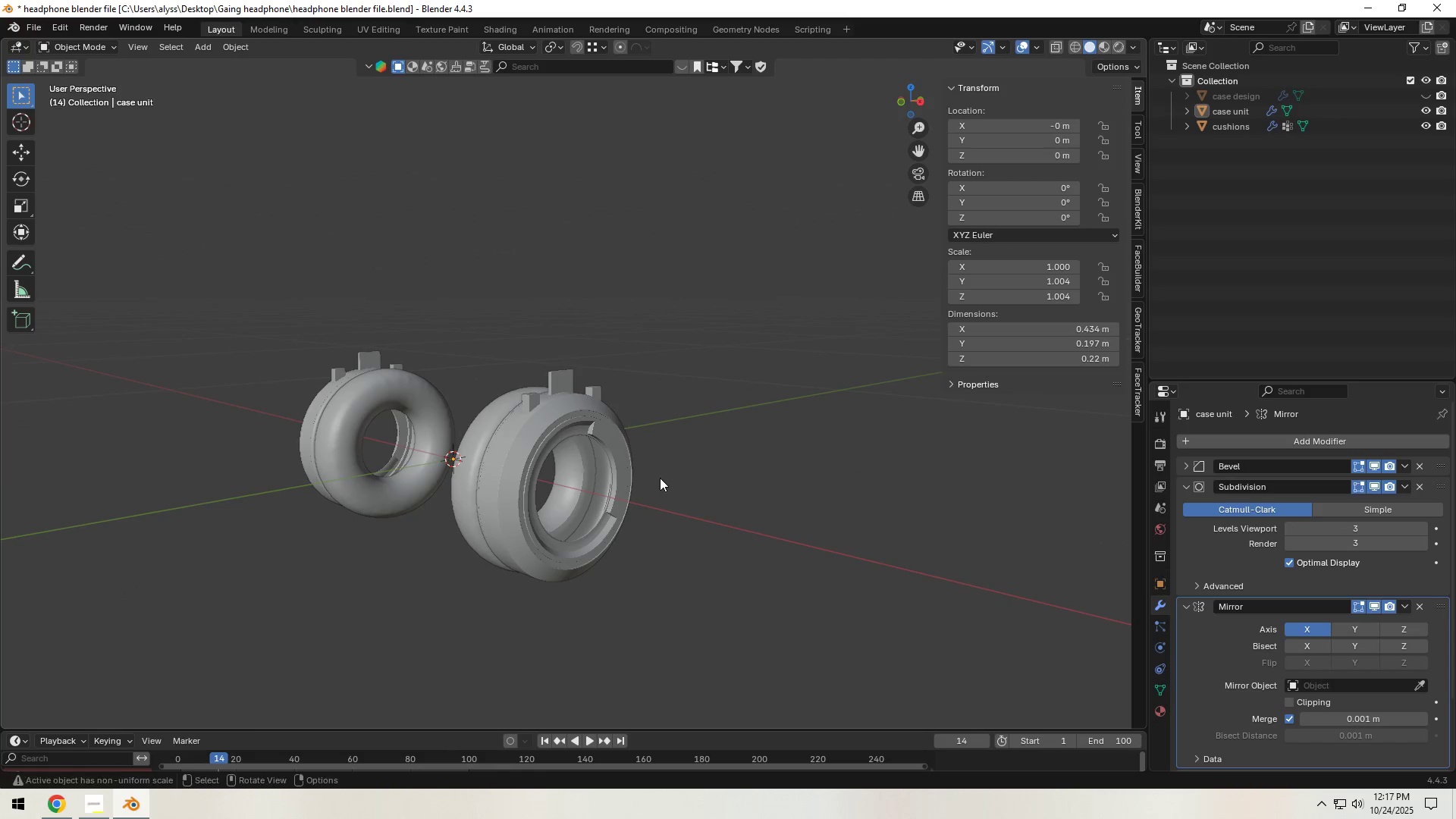 
left_click([1425, 90])
 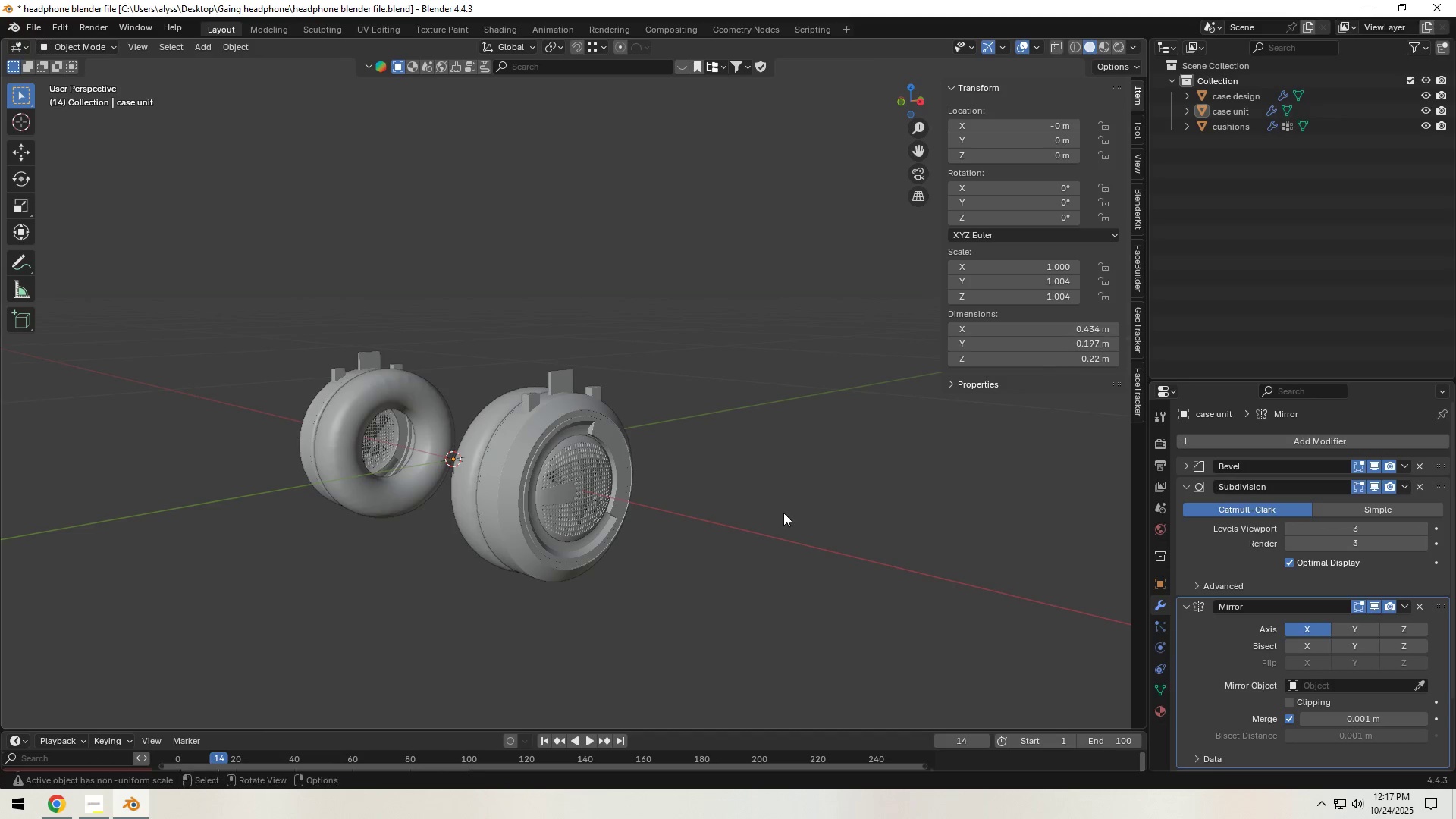 
left_click([783, 513])
 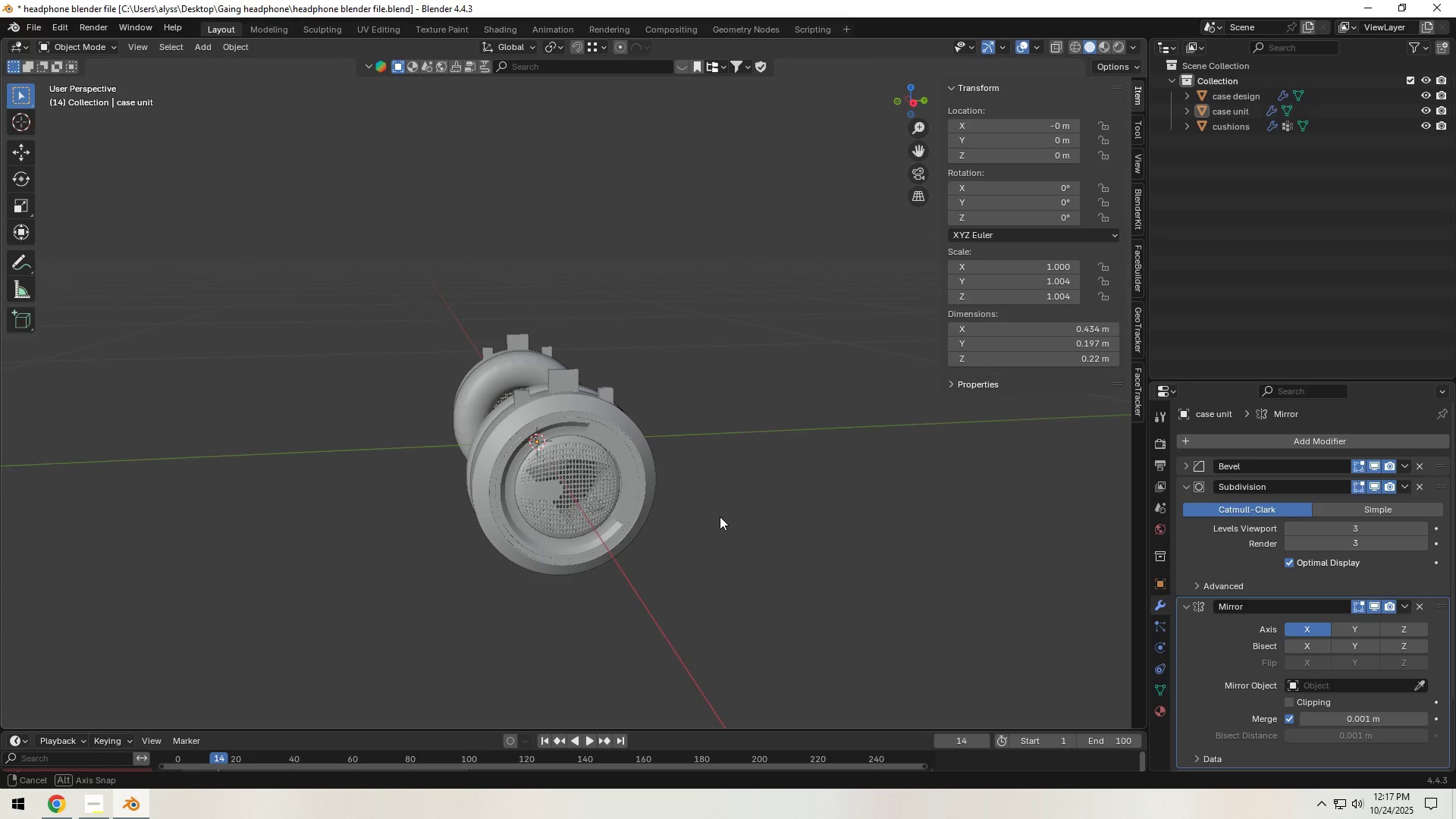 
wait(6.1)
 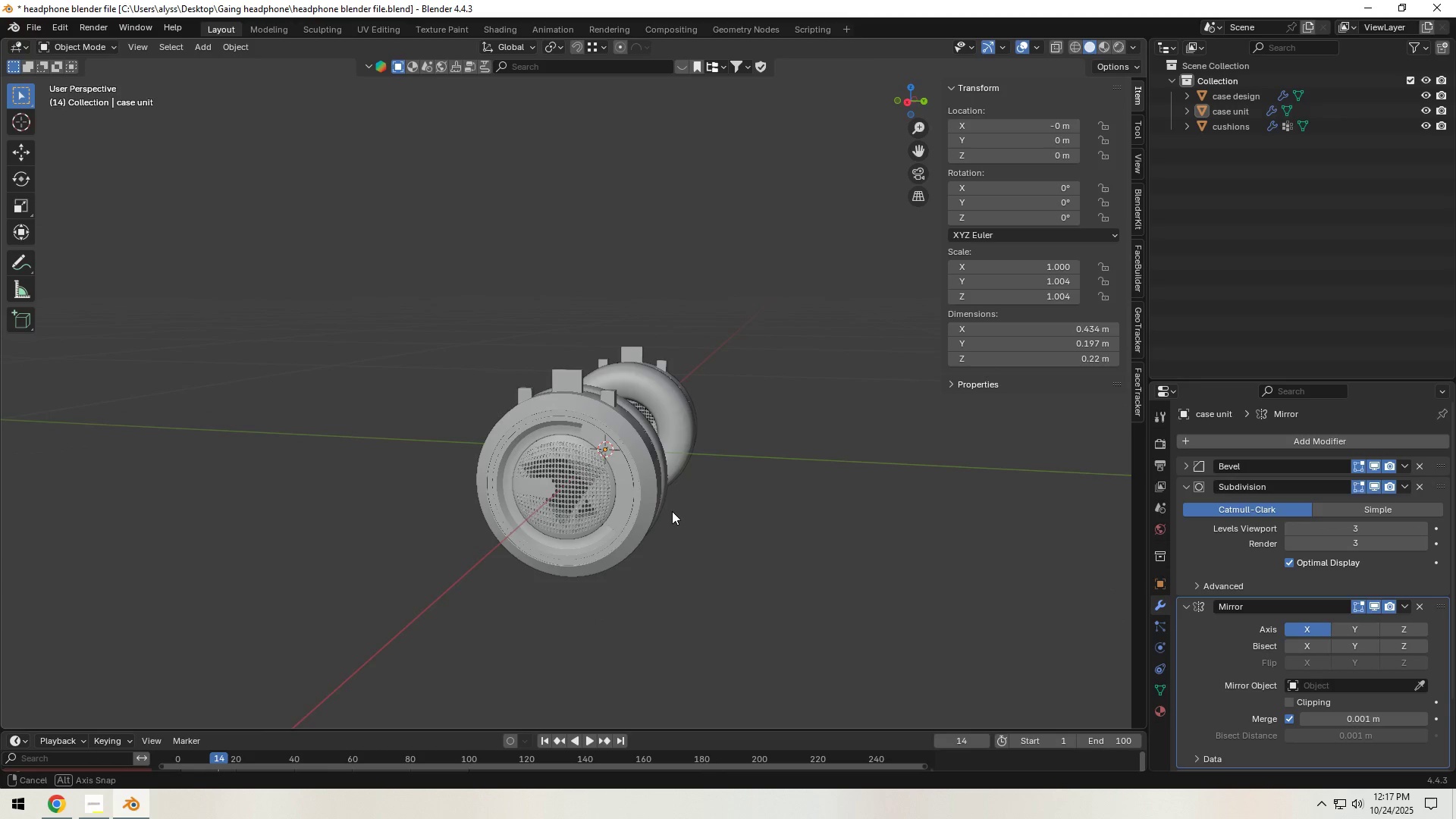 
key(Control+S)
 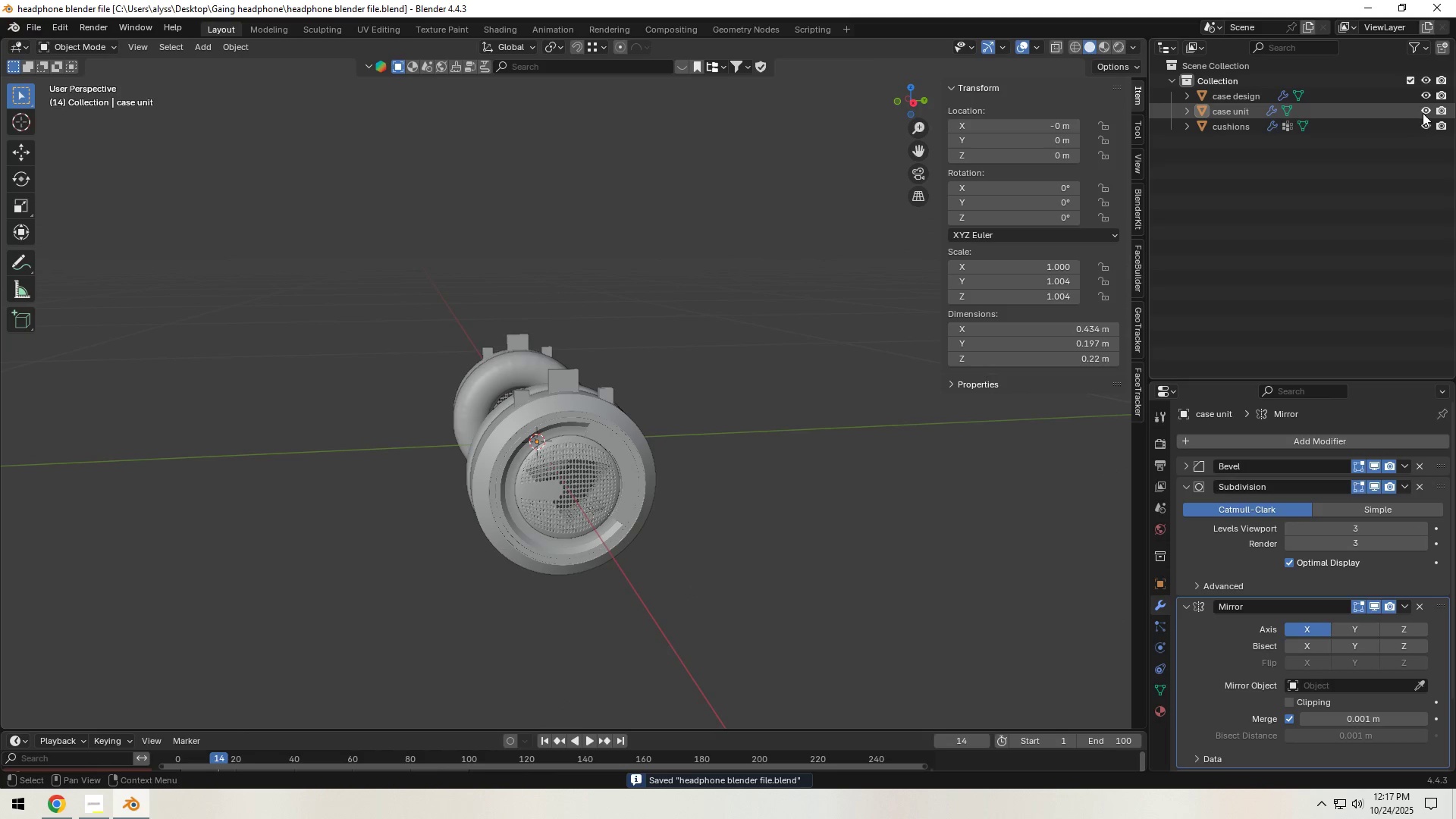 
left_click([1423, 124])
 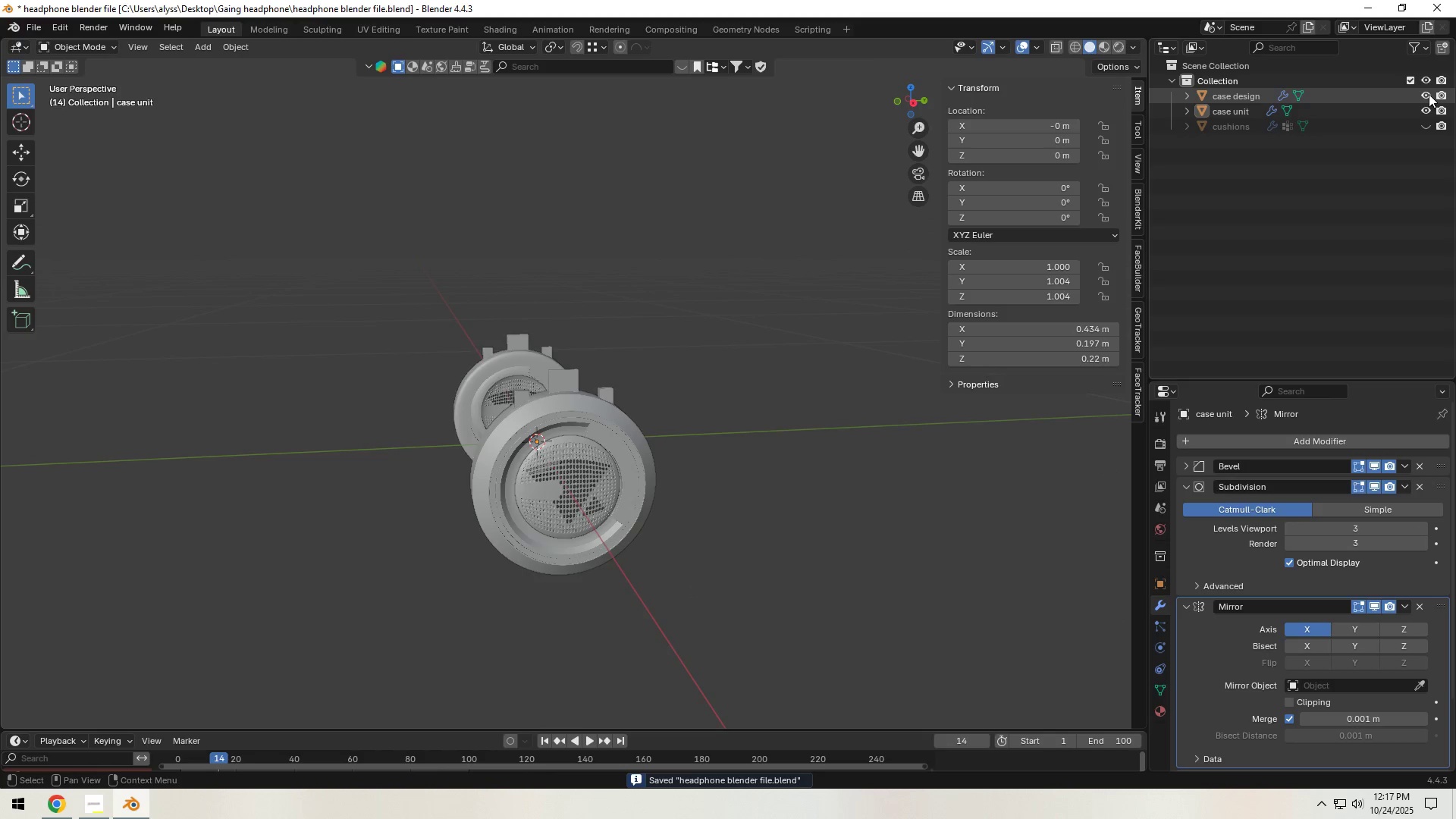 
left_click([1429, 94])
 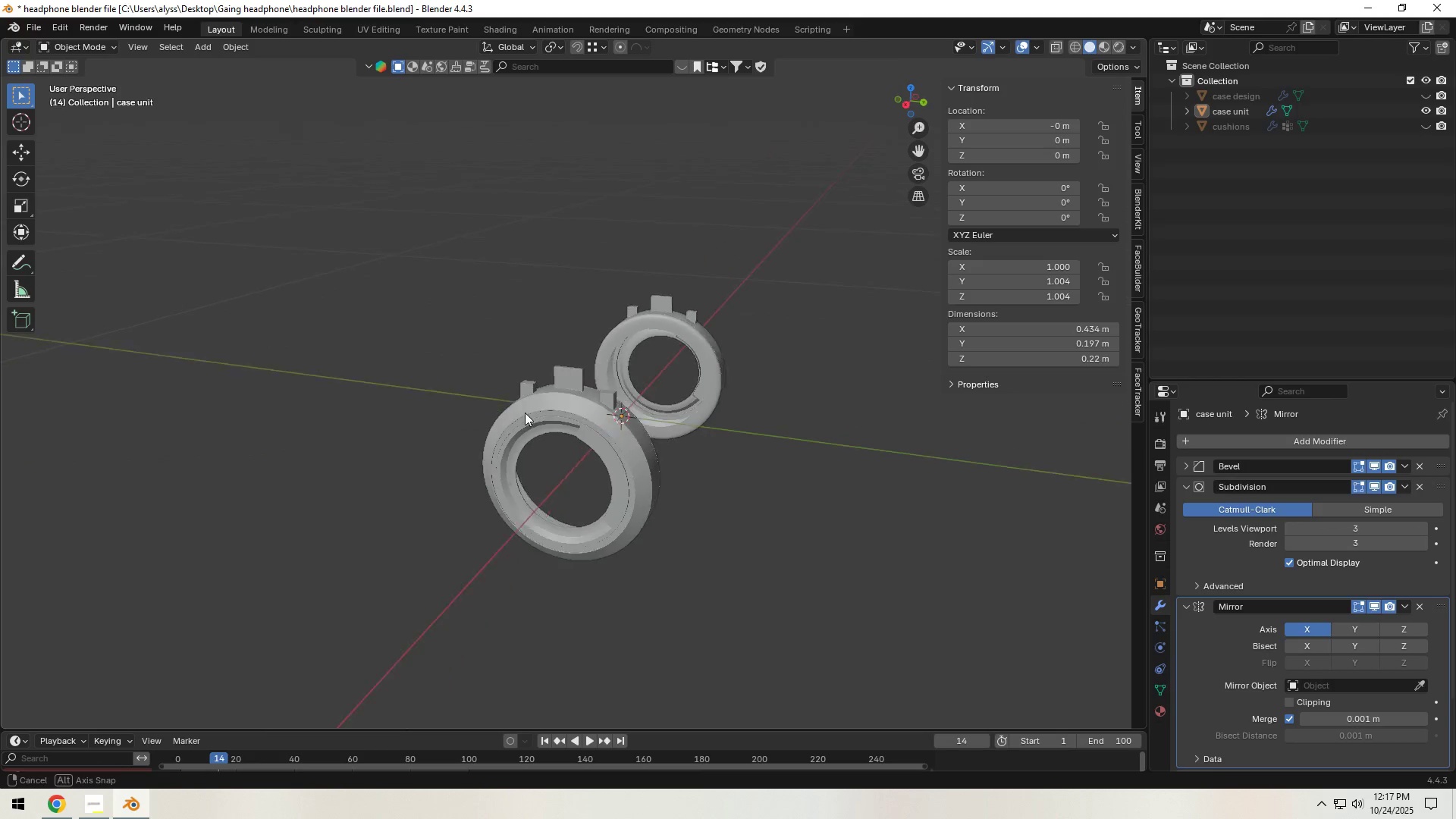 
scroll: coordinate [604, 405], scroll_direction: up, amount: 6.0
 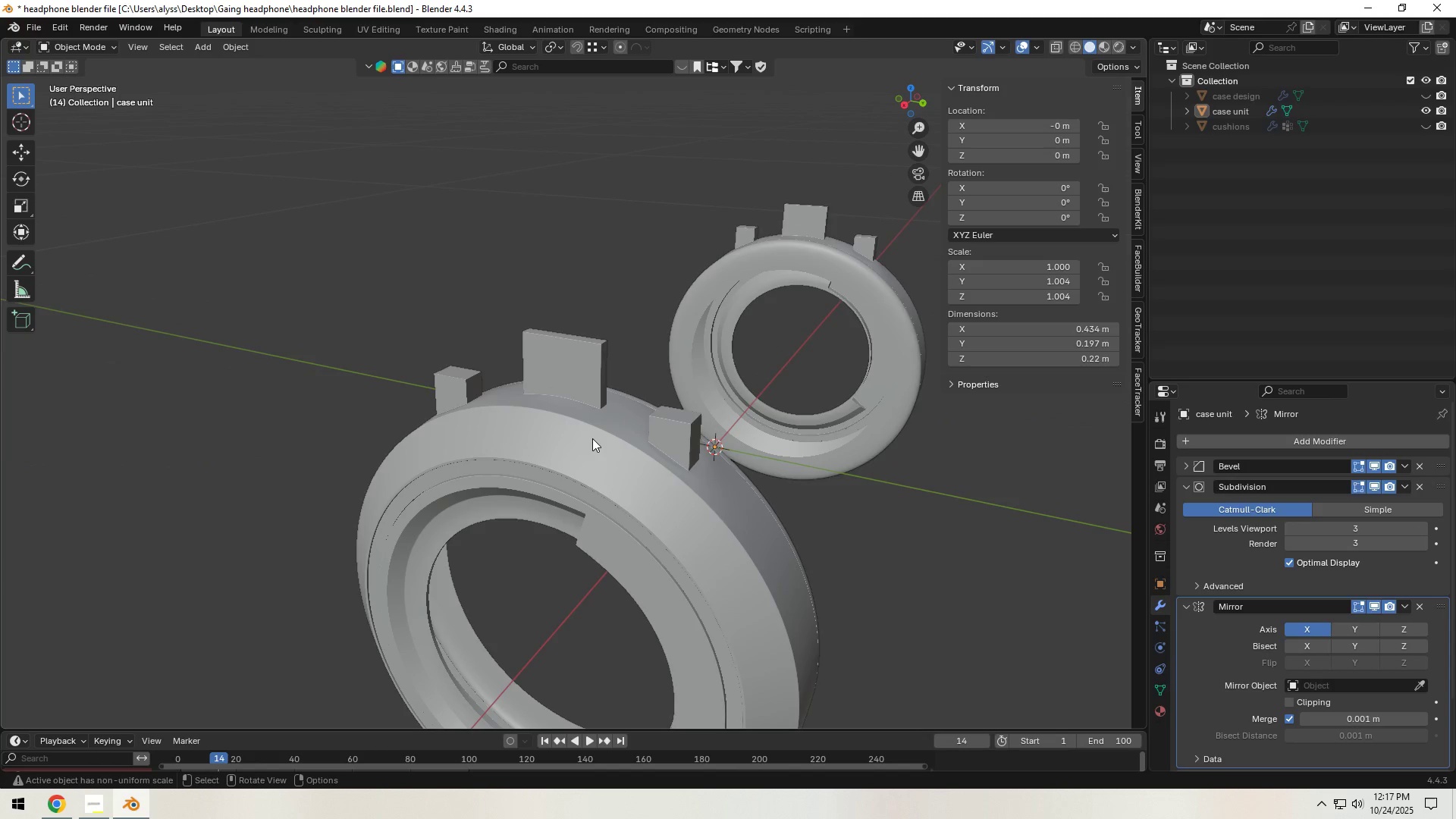 
left_click([592, 438])
 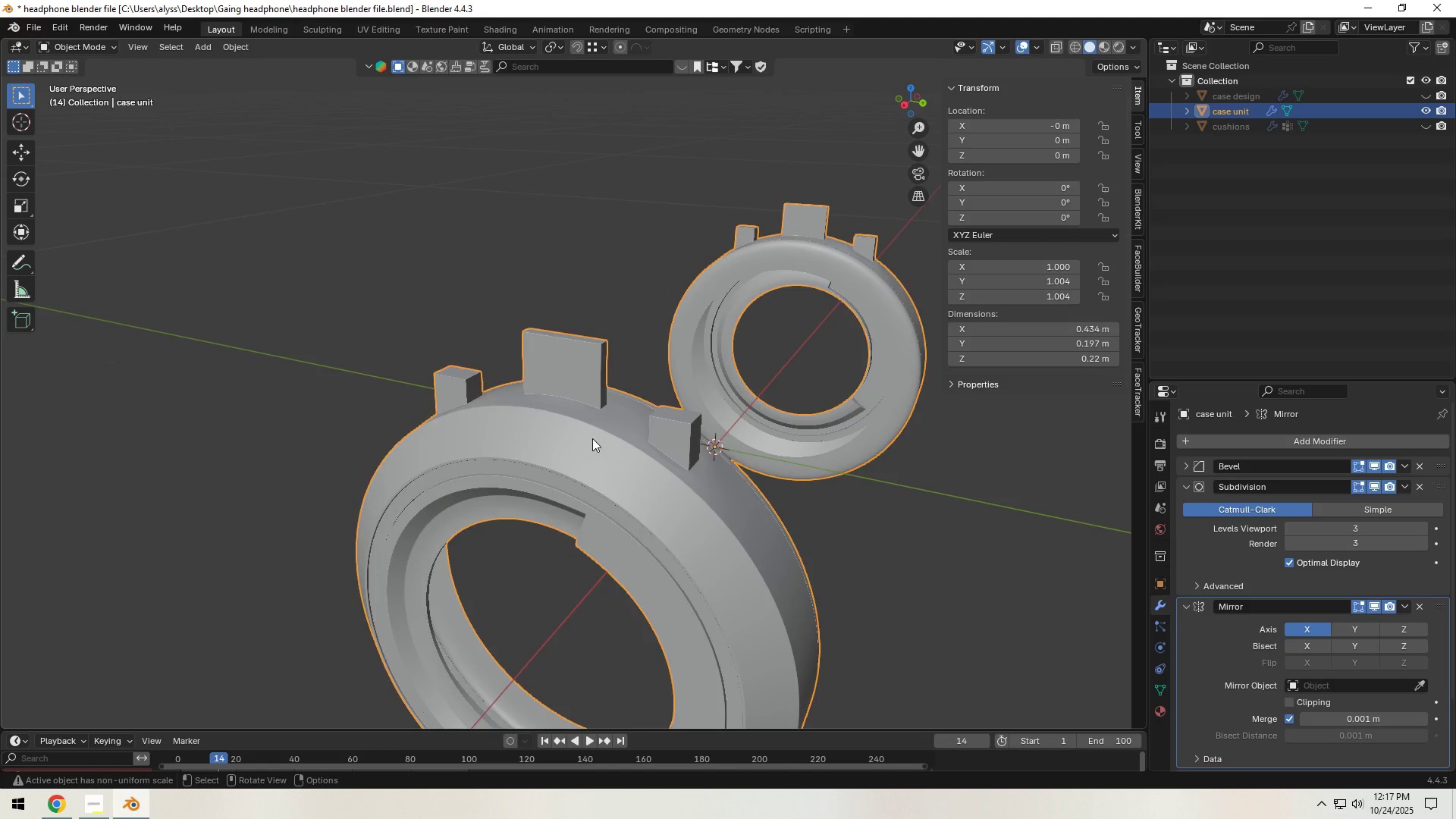 
key(Tab)
 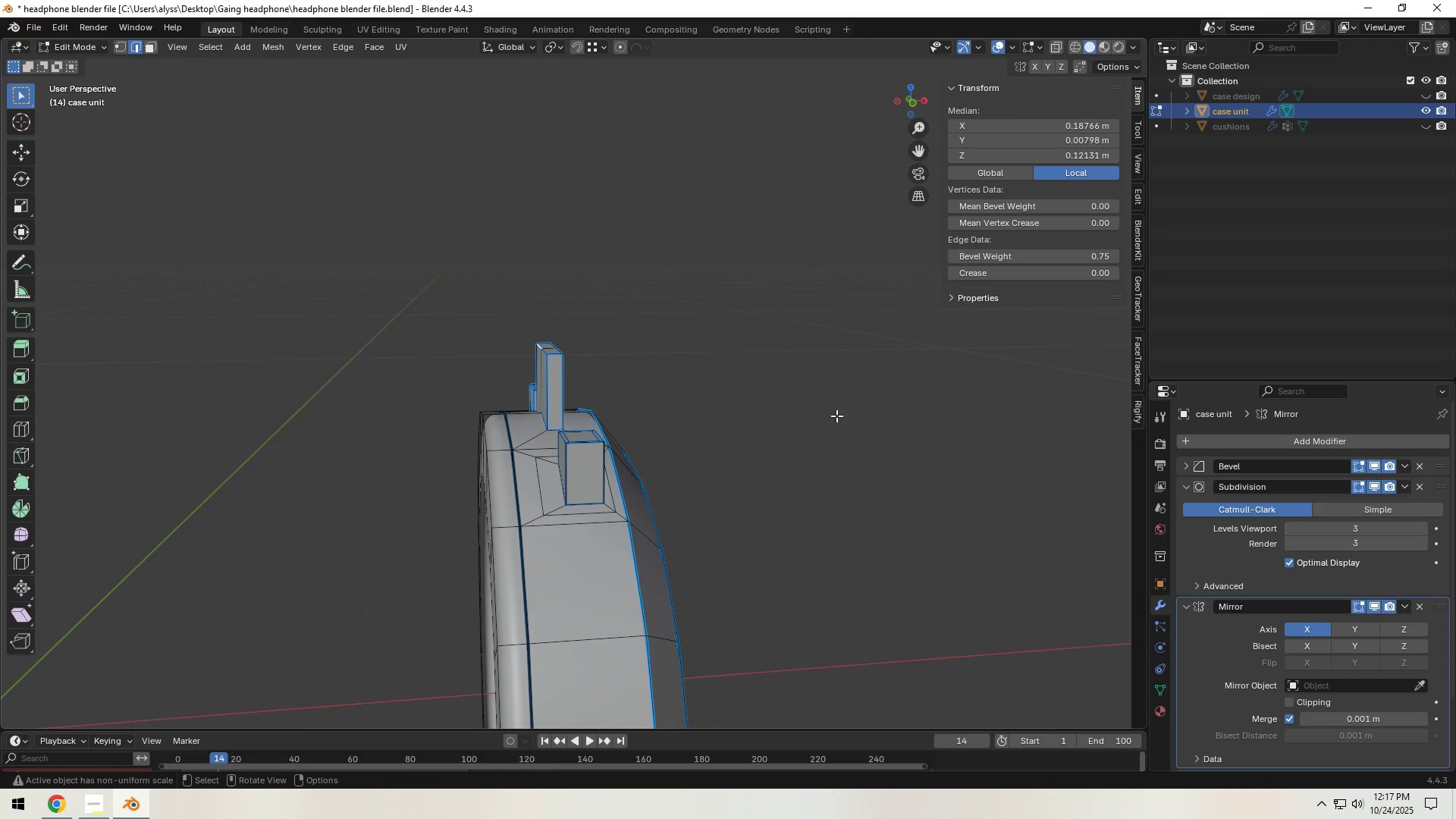 
wait(8.86)
 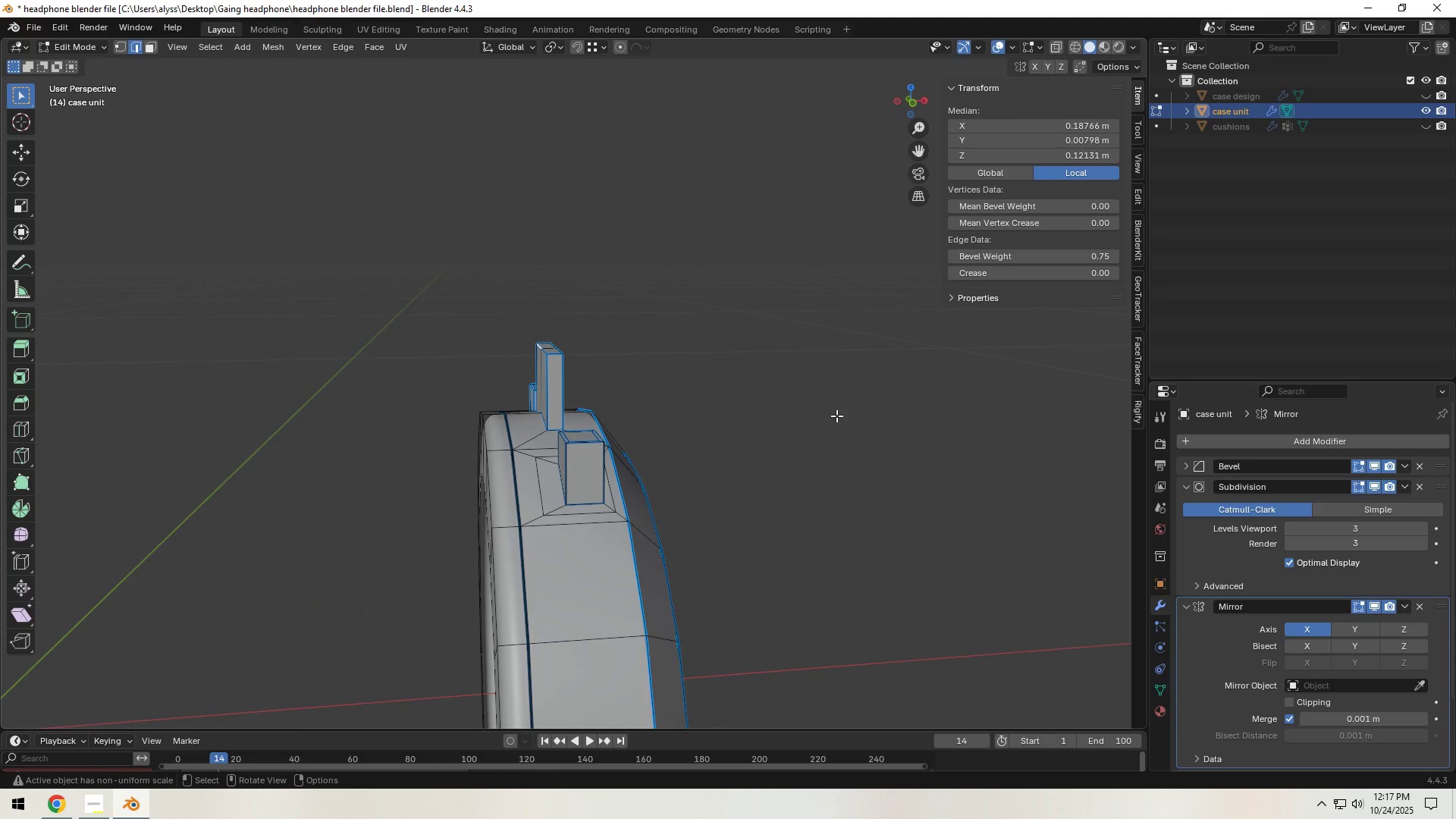 
hold_key(key=Backquote, duration=0.42)
 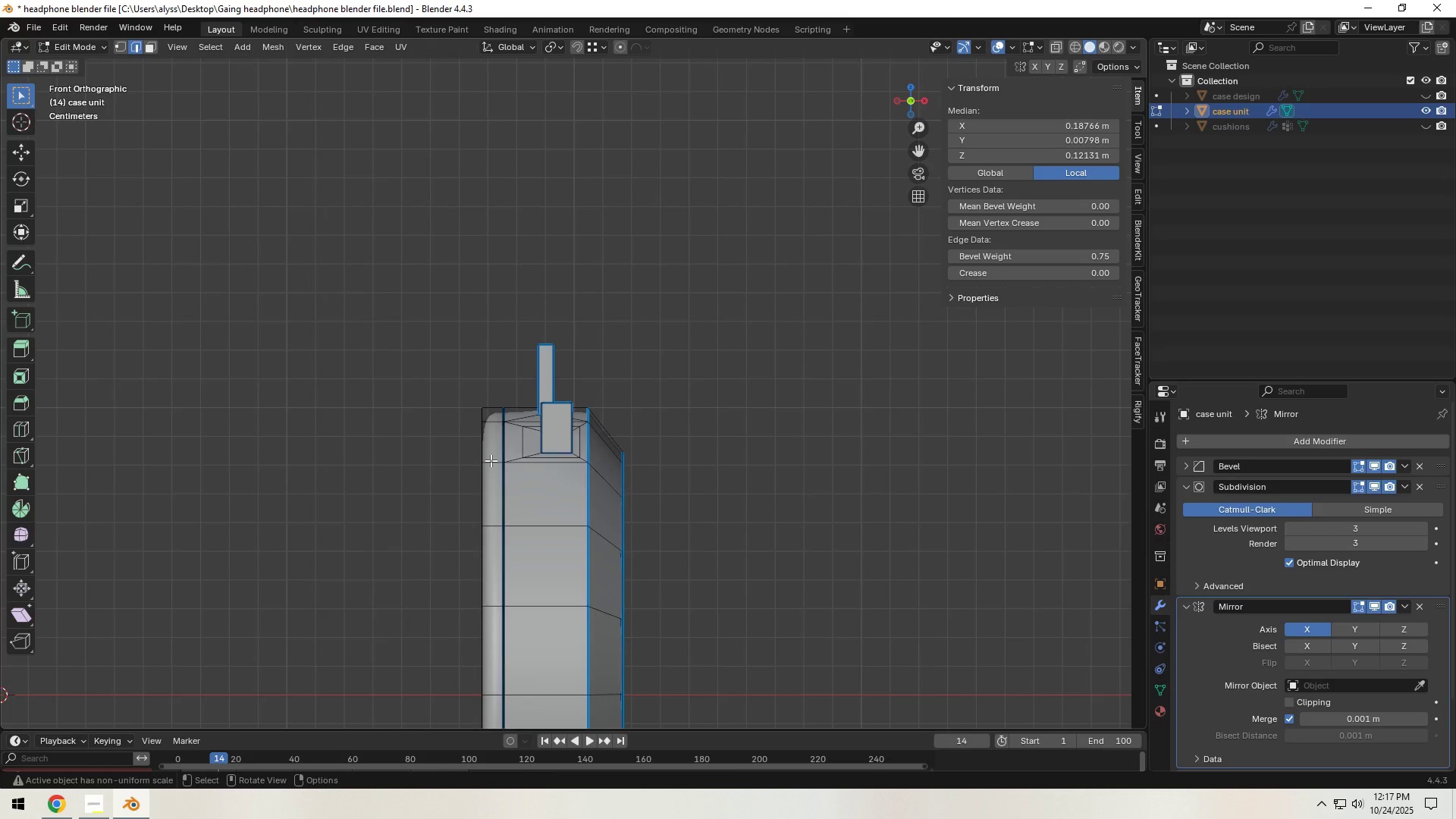 
scroll: coordinate [491, 457], scroll_direction: down, amount: 6.0
 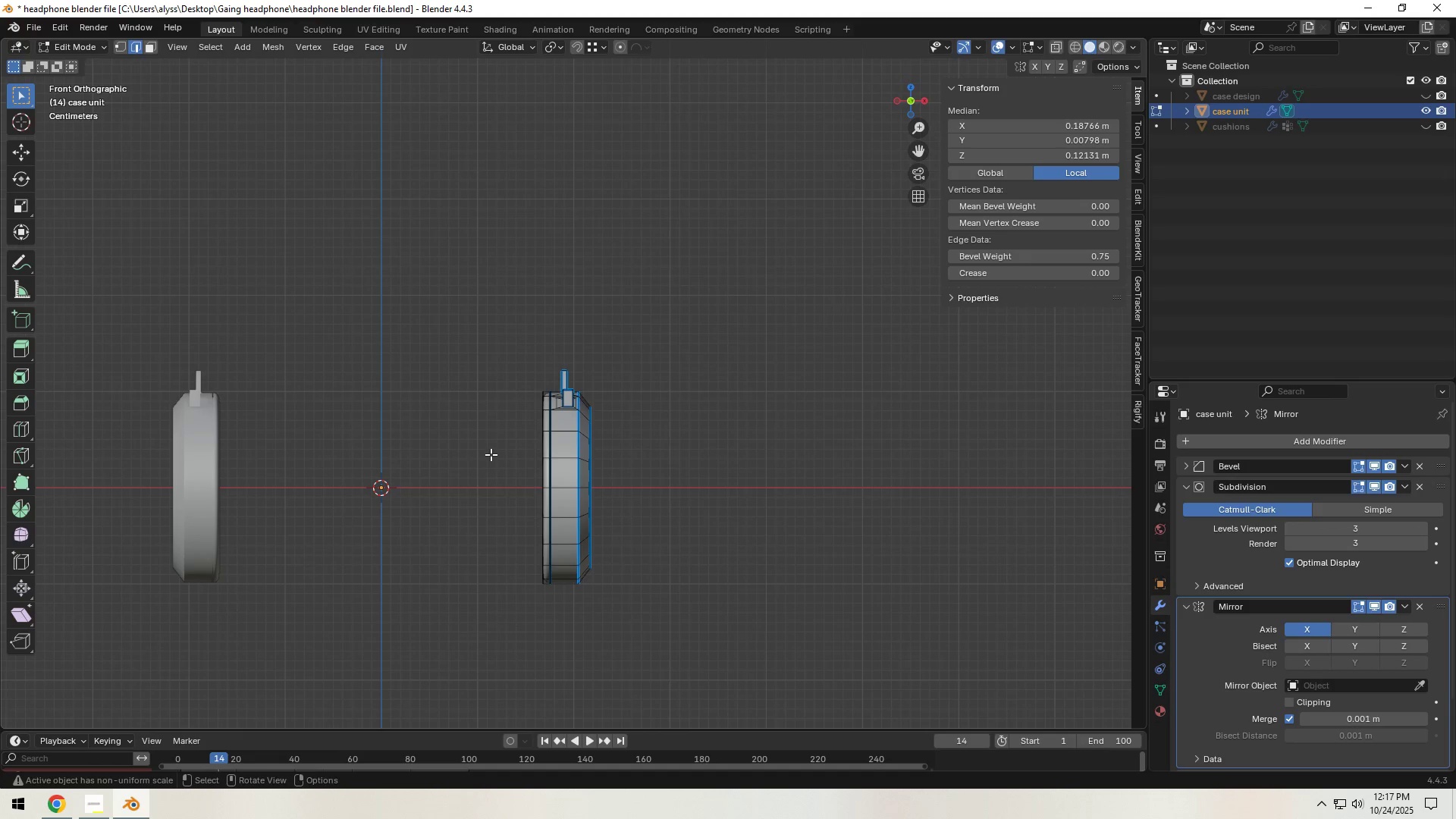 
hold_key(key=ShiftLeft, duration=0.96)
 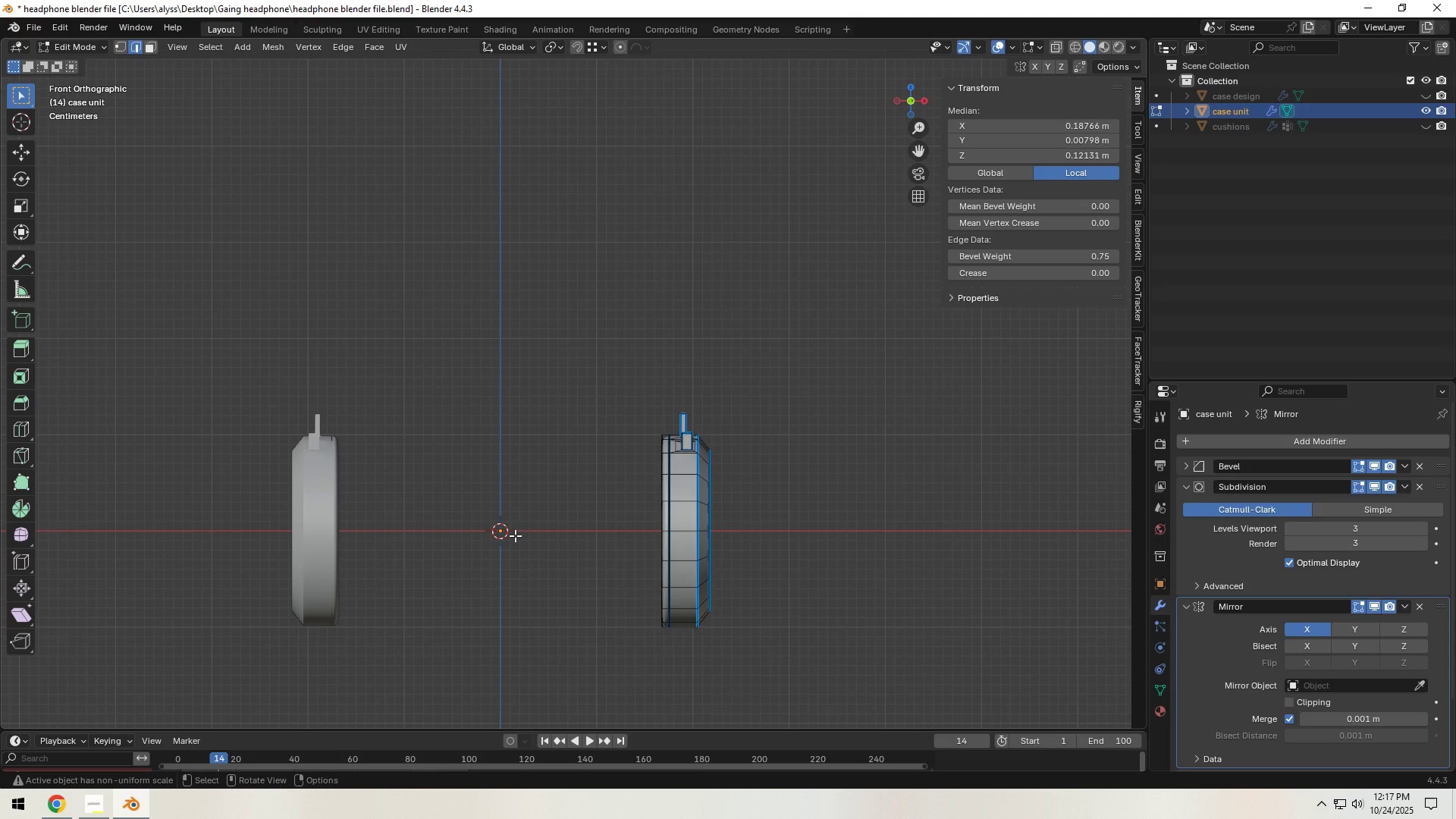 
wait(10.71)
 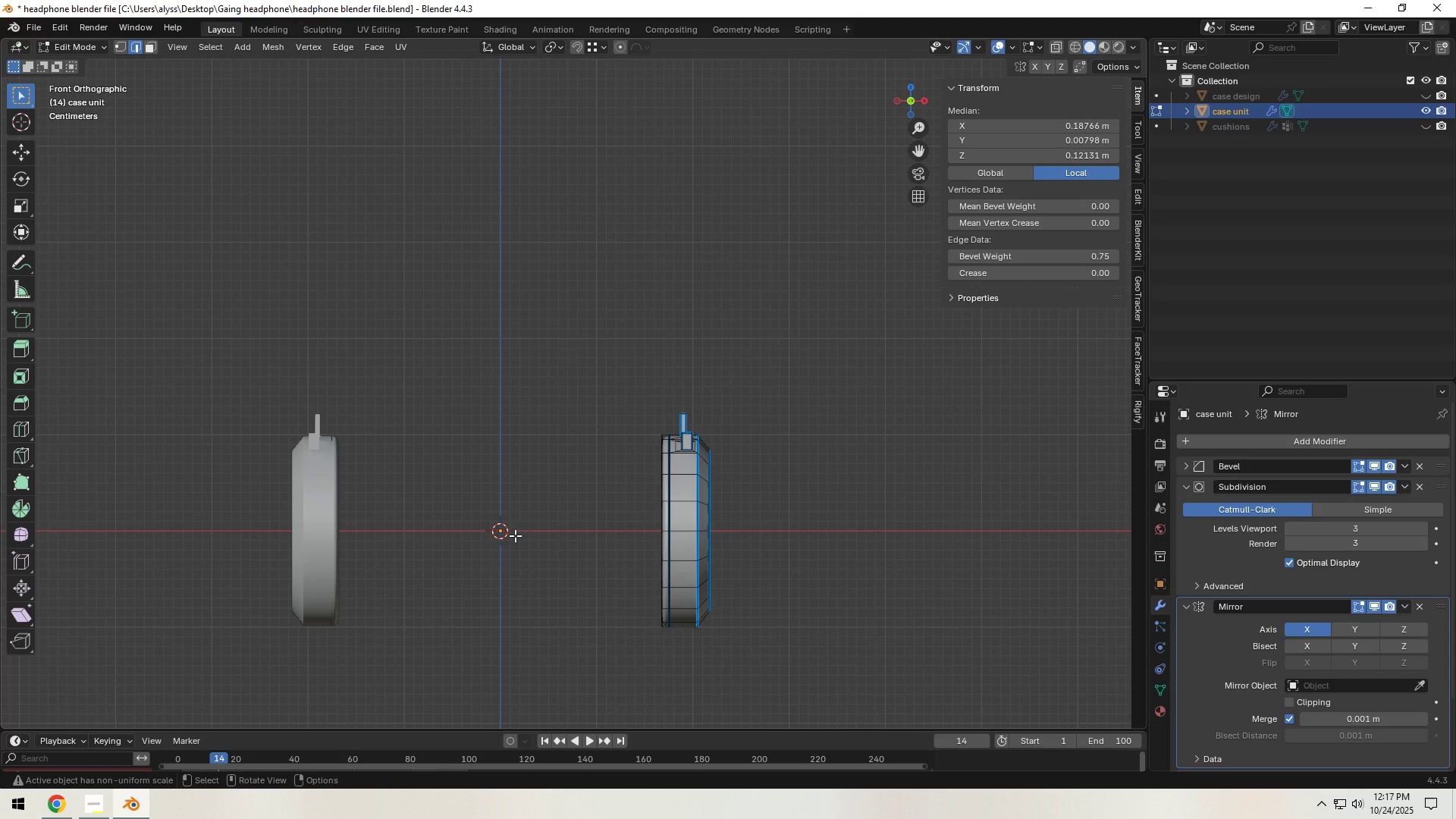 
hold_key(key=ShiftLeft, duration=0.7)
 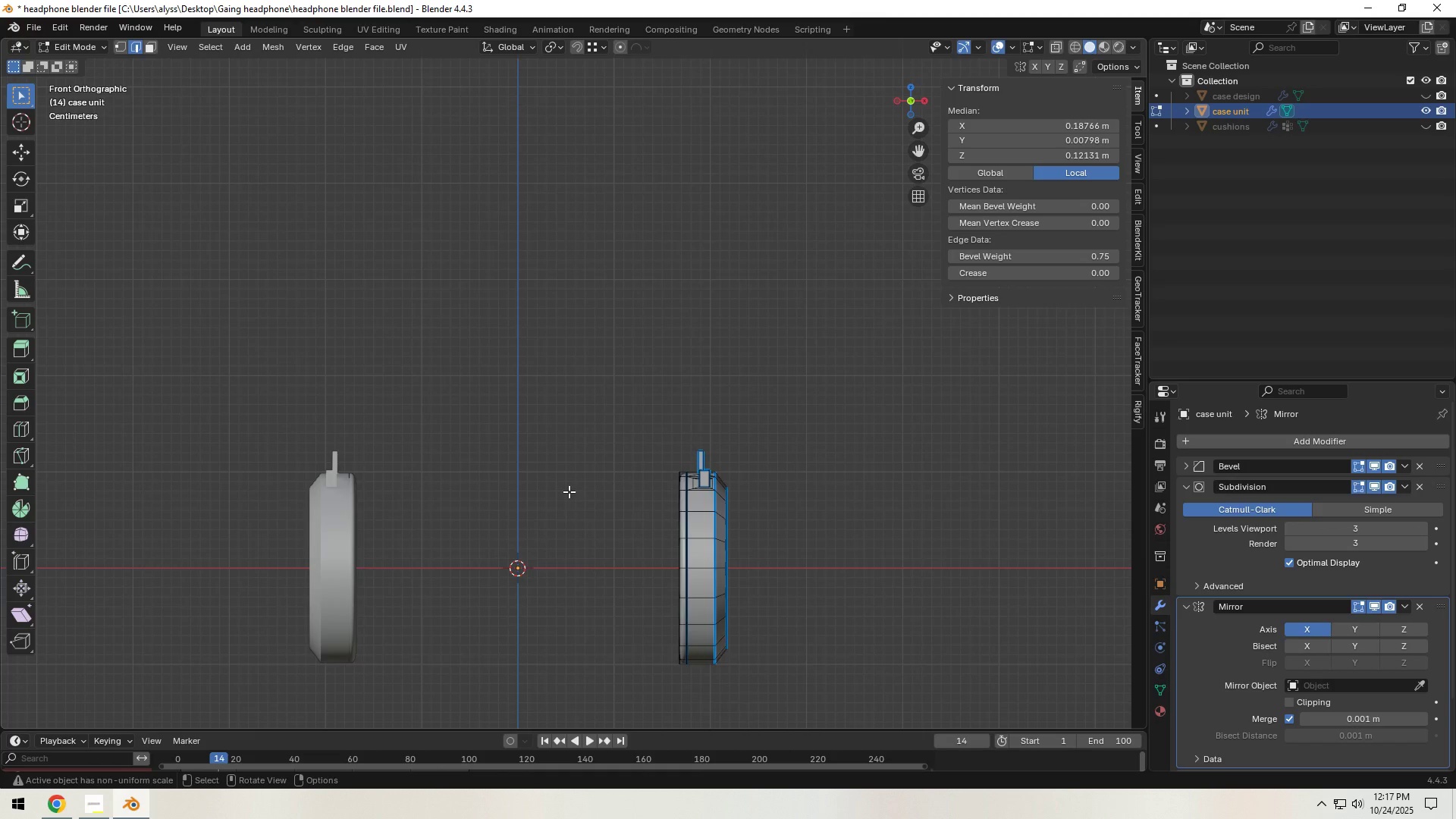 
scroll: coordinate [506, 453], scroll_direction: up, amount: 7.0
 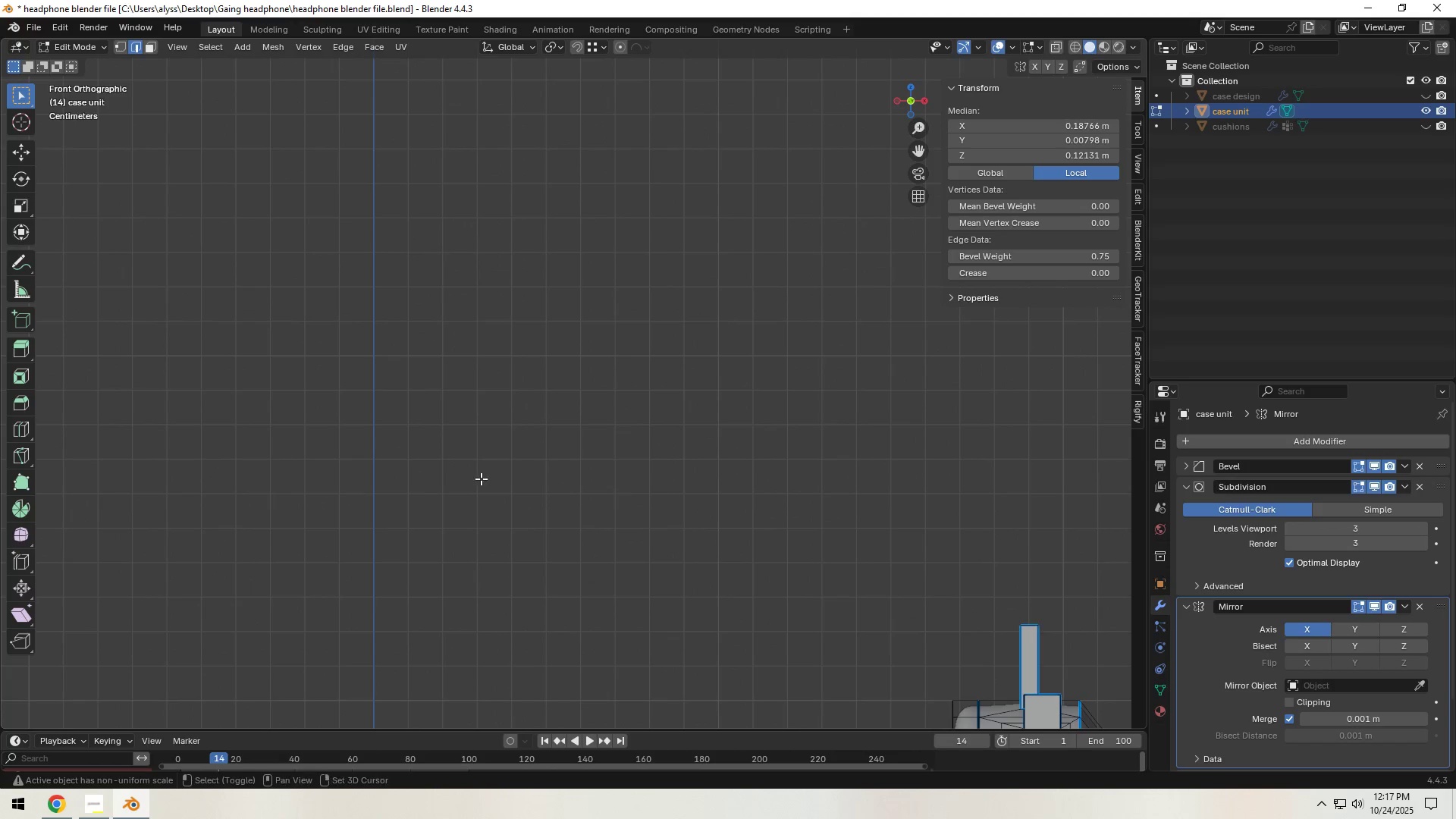 
hold_key(key=ShiftLeft, duration=0.89)
 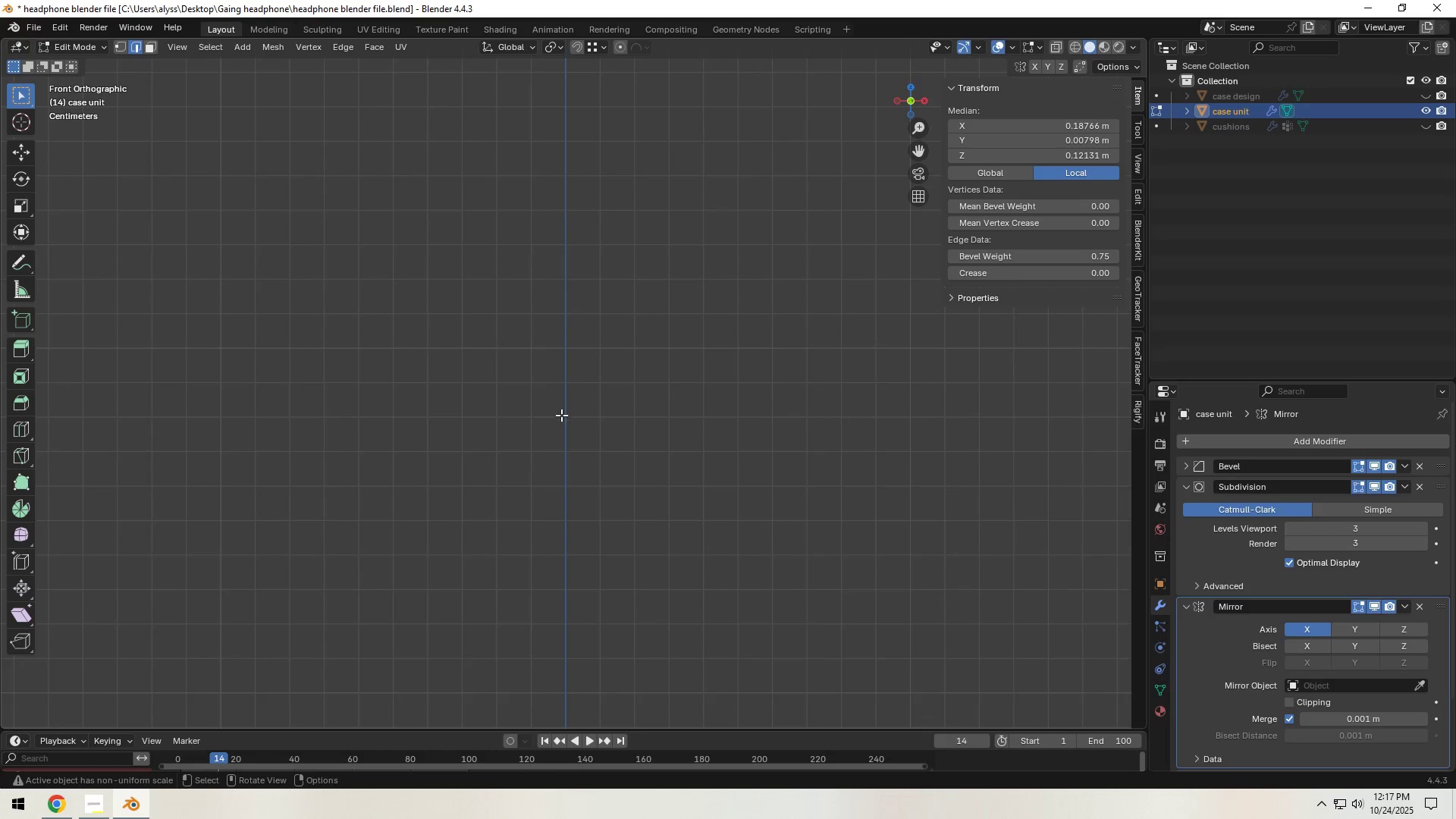 
scroll: coordinate [537, 536], scroll_direction: up, amount: 10.0
 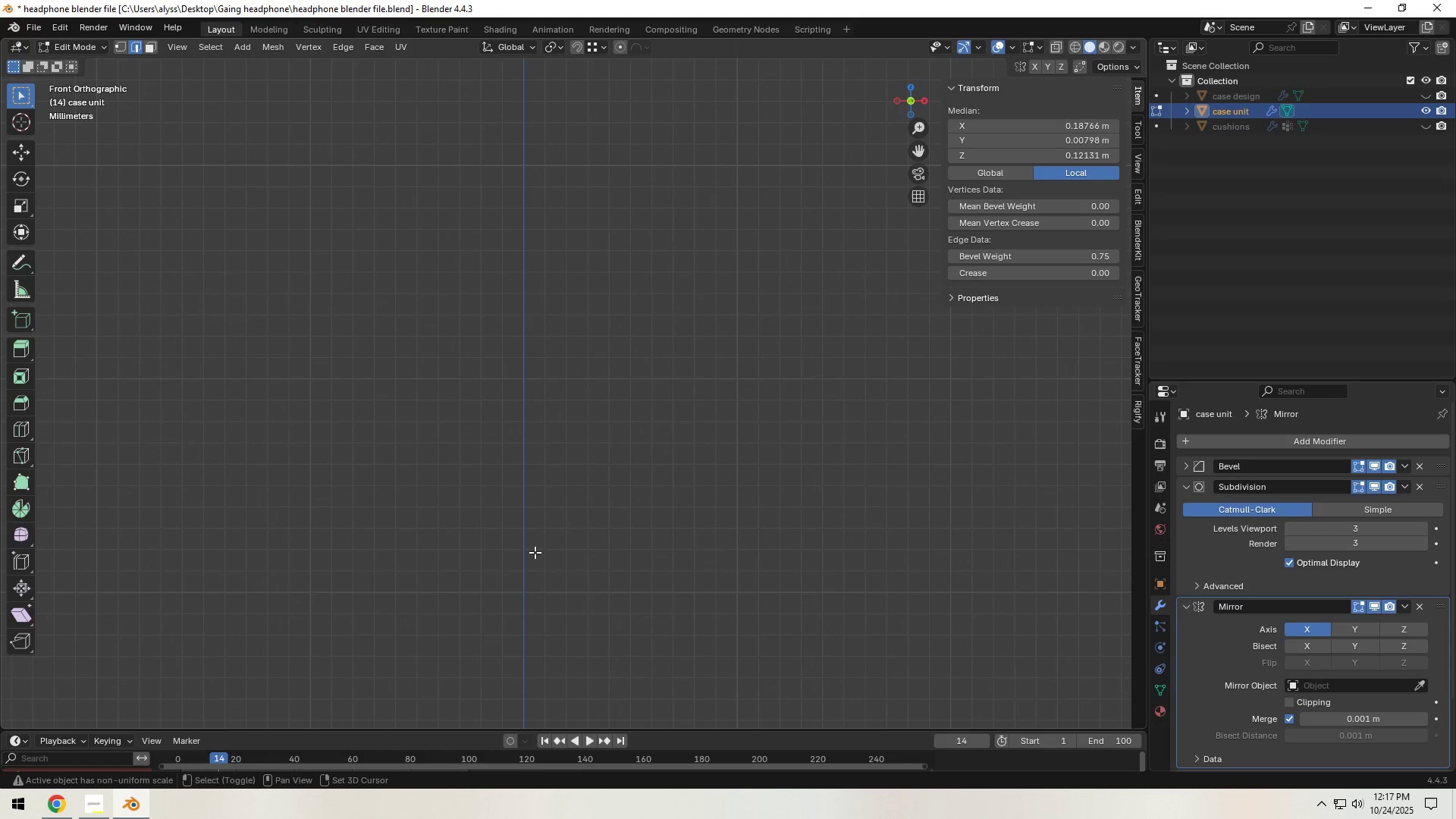 
hold_key(key=ShiftLeft, duration=0.86)
 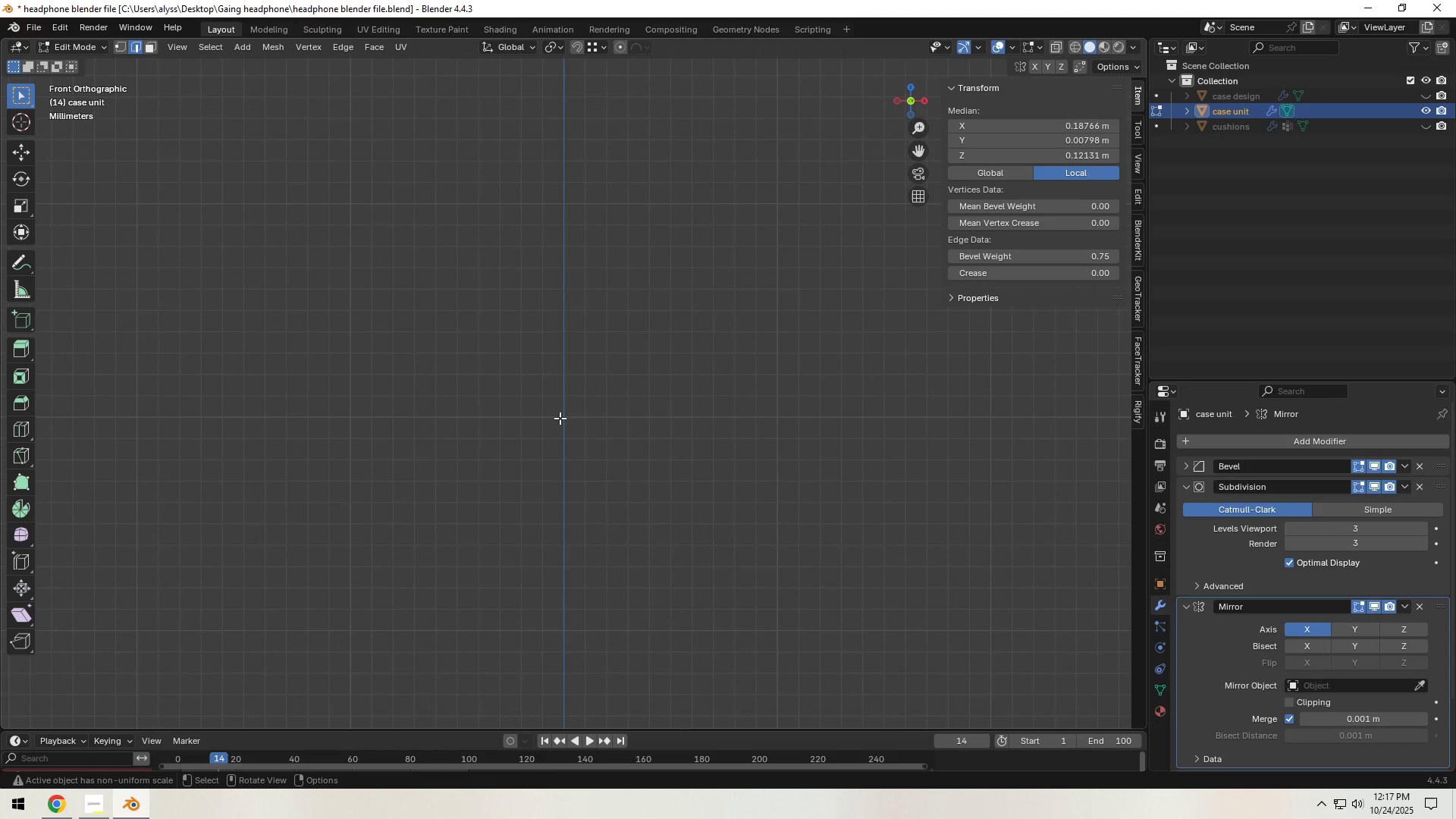 
scroll: coordinate [548, 459], scroll_direction: up, amount: 7.0
 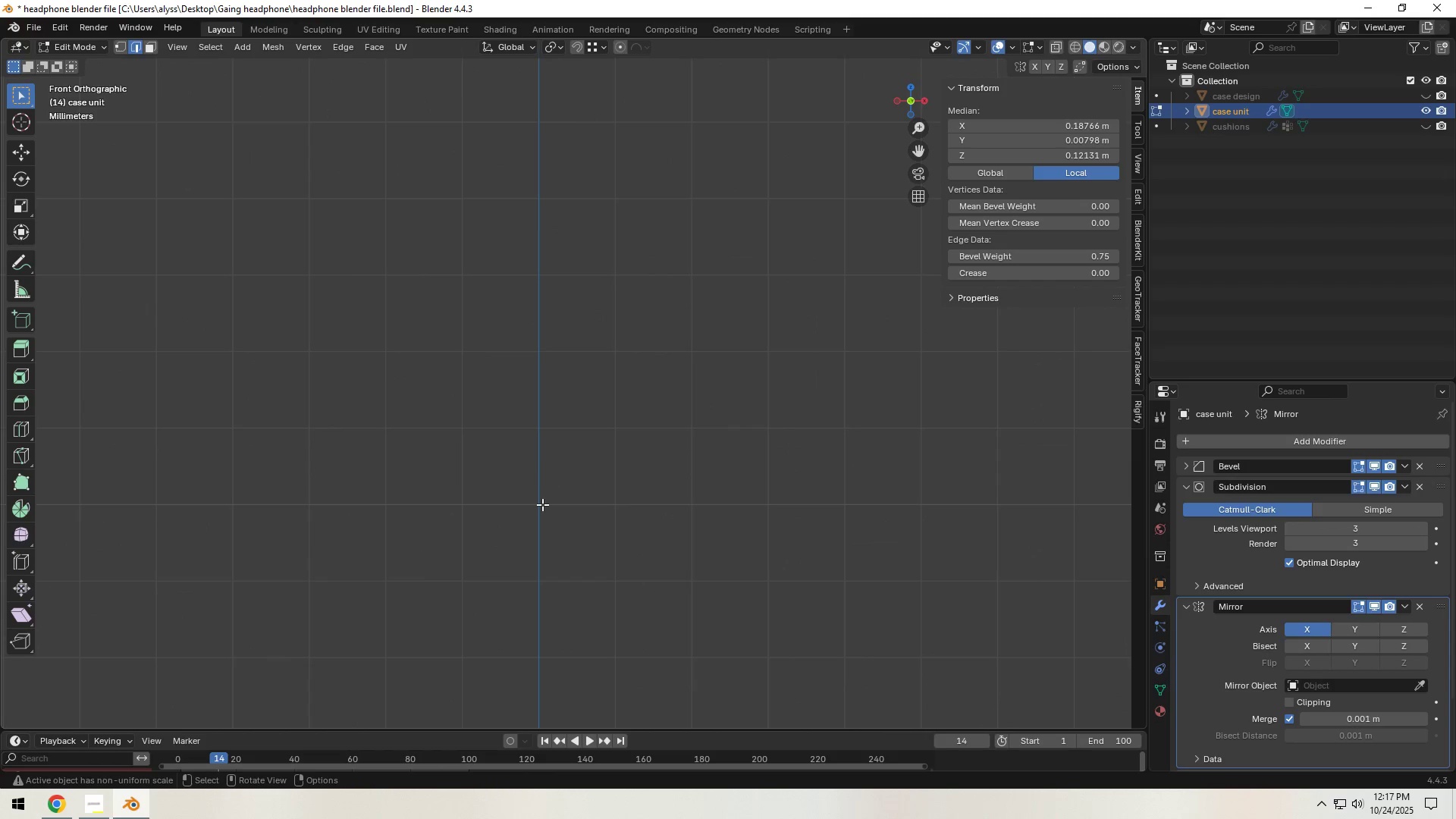 
hold_key(key=ShiftLeft, duration=0.5)
 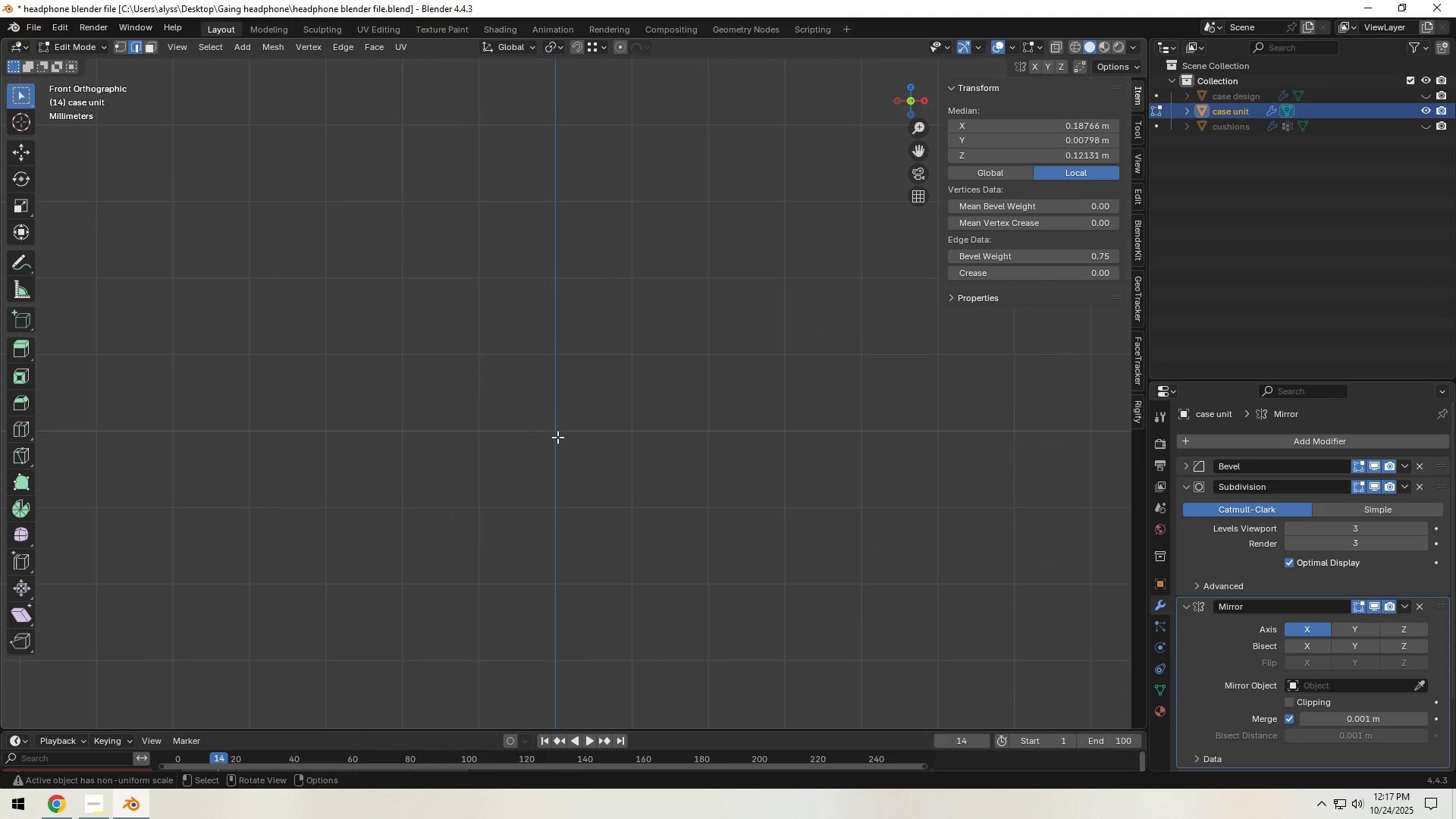 
scroll: coordinate [542, 468], scroll_direction: up, amount: 4.0
 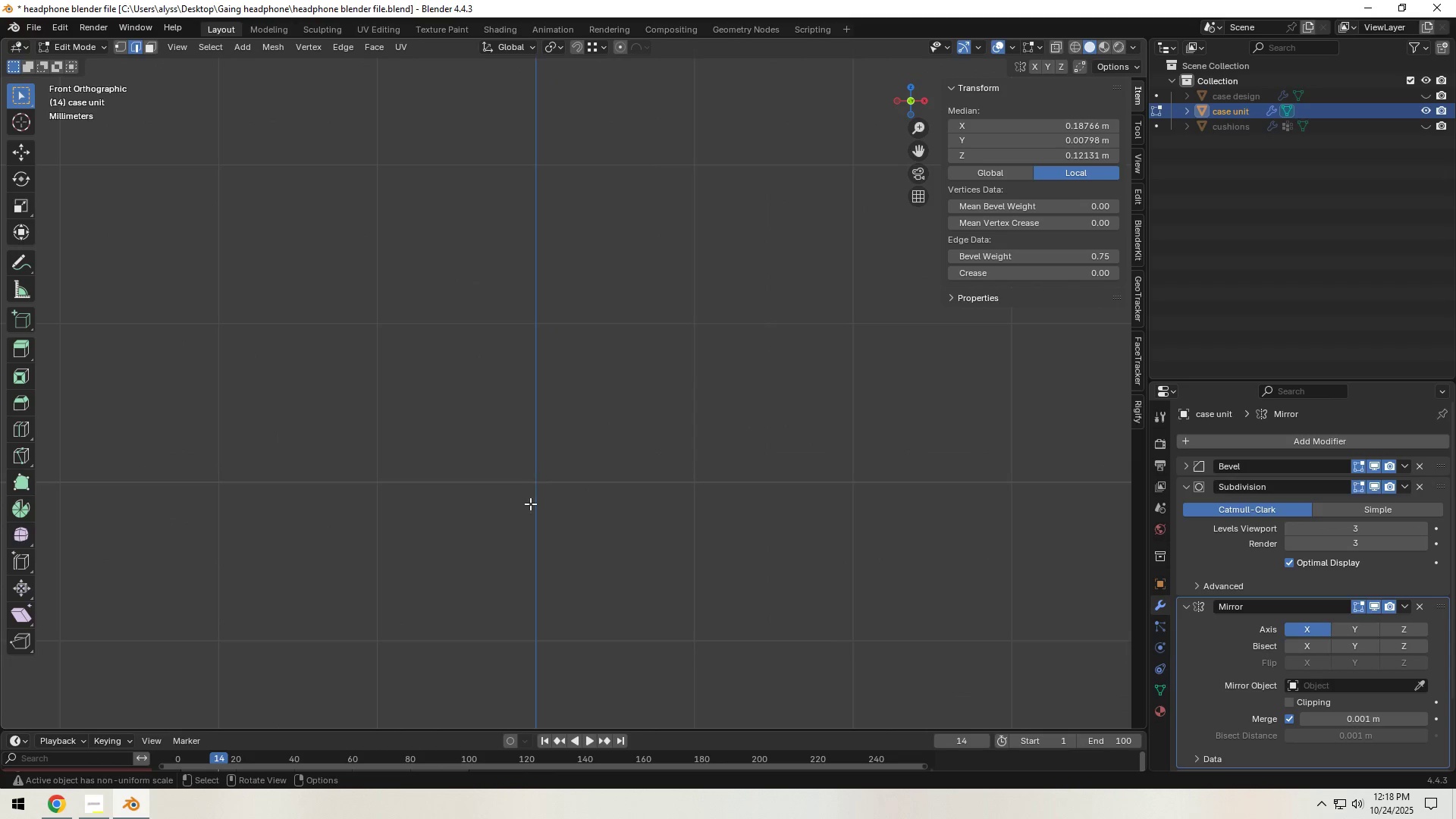 
hold_key(key=ShiftLeft, duration=0.47)
 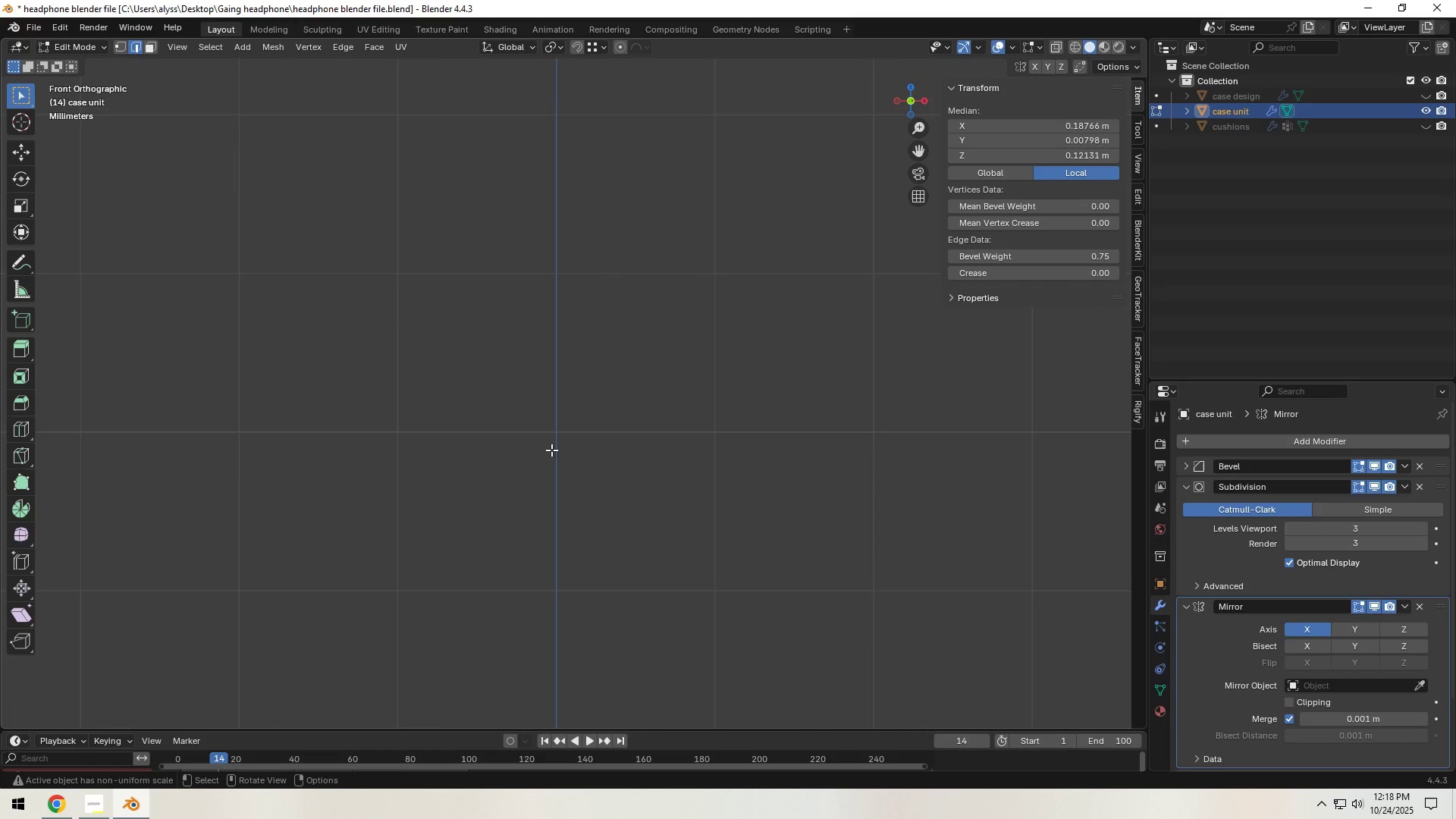 
scroll: coordinate [552, 453], scroll_direction: up, amount: 3.0
 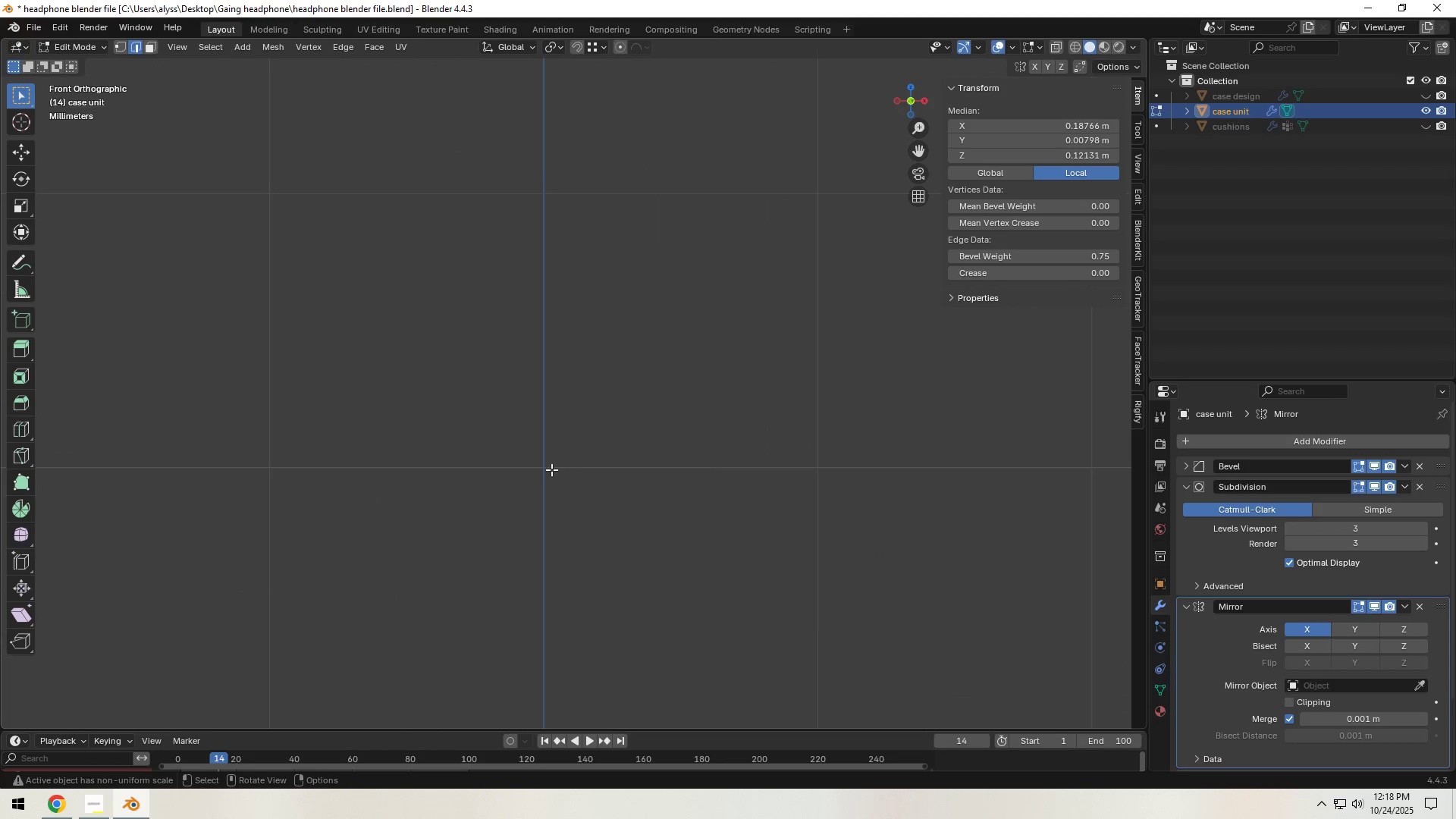 
hold_key(key=ShiftLeft, duration=0.45)
 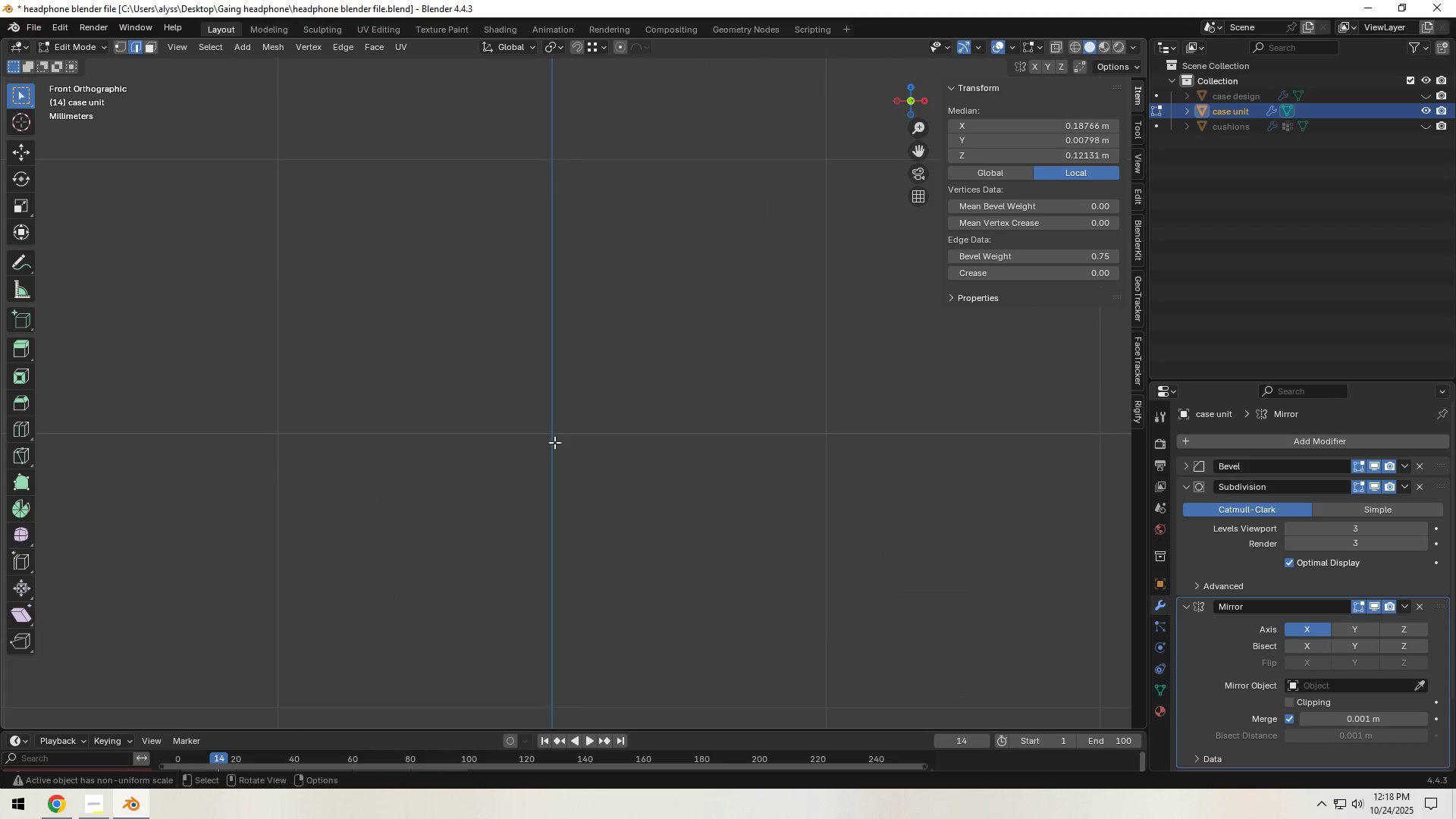 
scroll: coordinate [554, 443], scroll_direction: up, amount: 3.0
 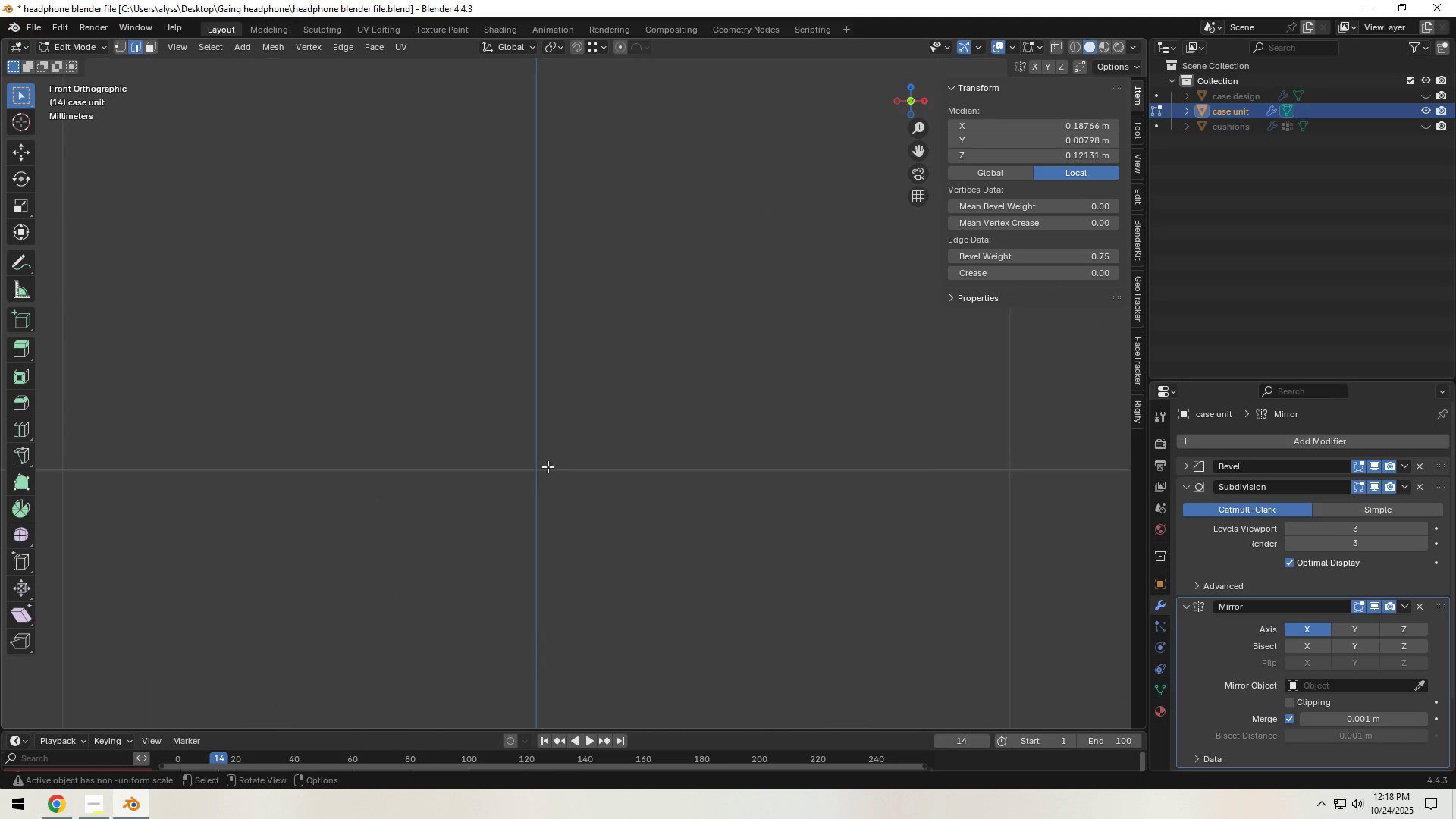 
hold_key(key=ShiftLeft, duration=0.32)
 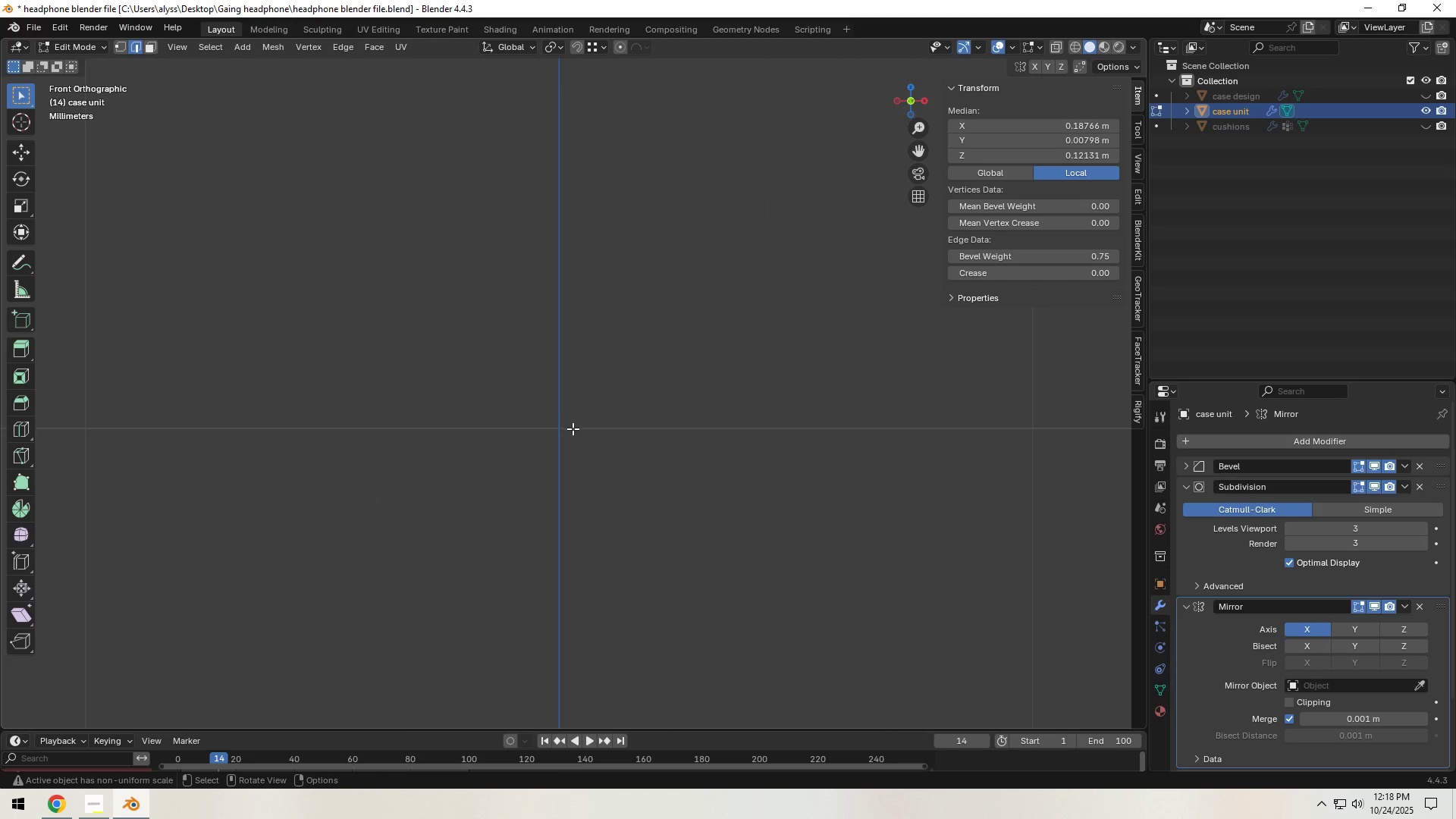 
scroll: coordinate [560, 448], scroll_direction: up, amount: 4.0
 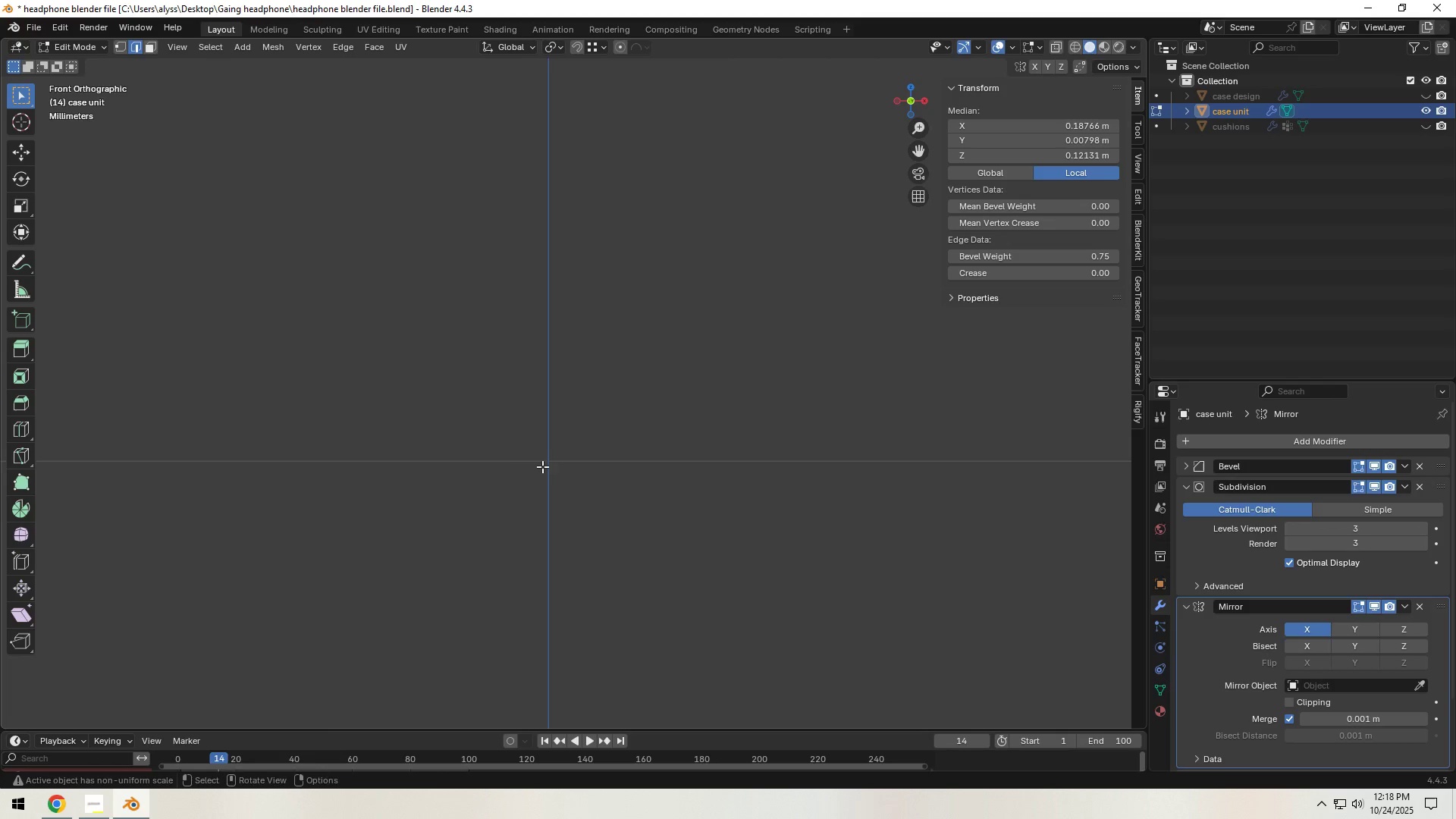 
hold_key(key=ShiftLeft, duration=0.34)
 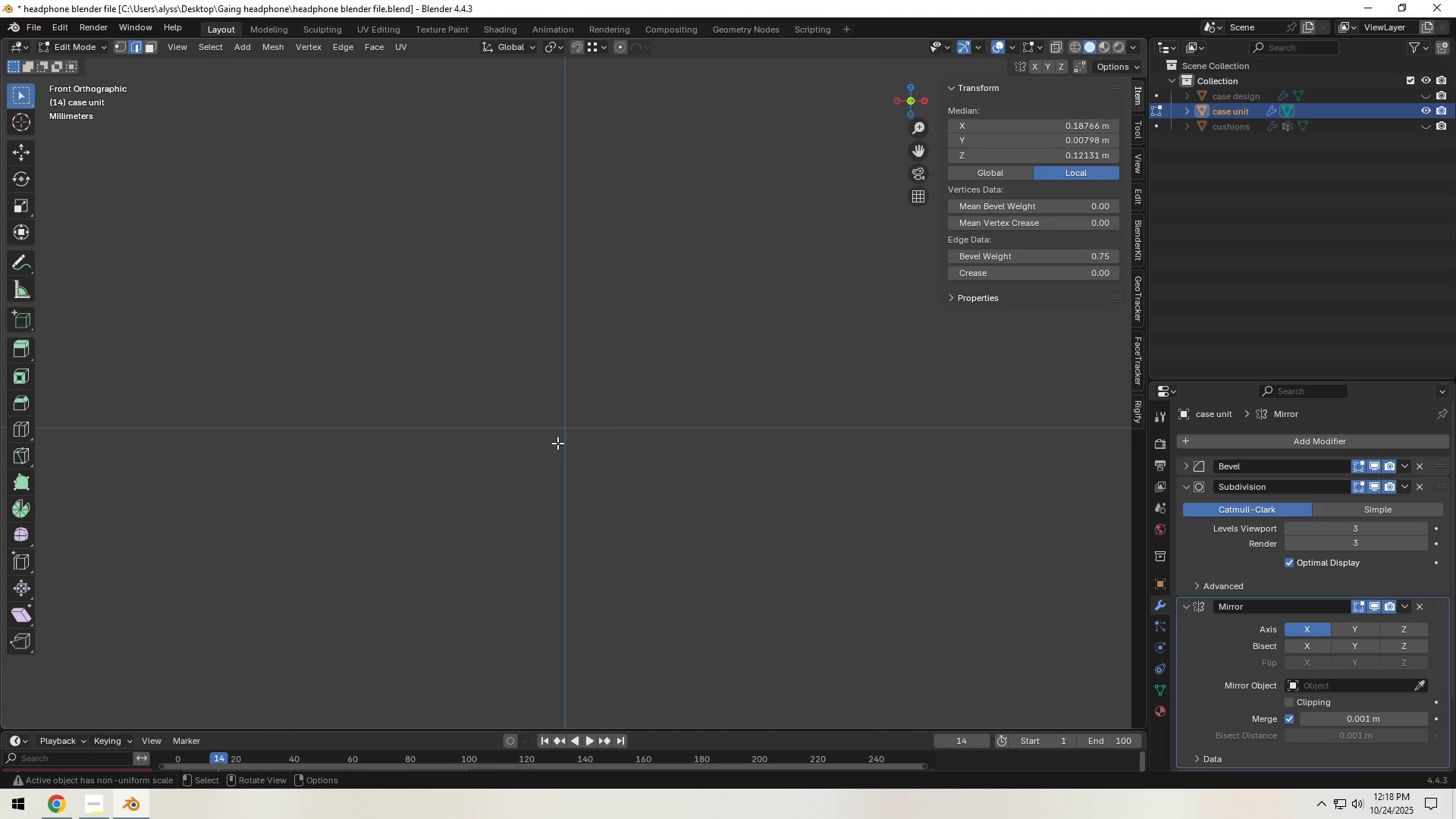 
scroll: coordinate [559, 443], scroll_direction: up, amount: 4.0
 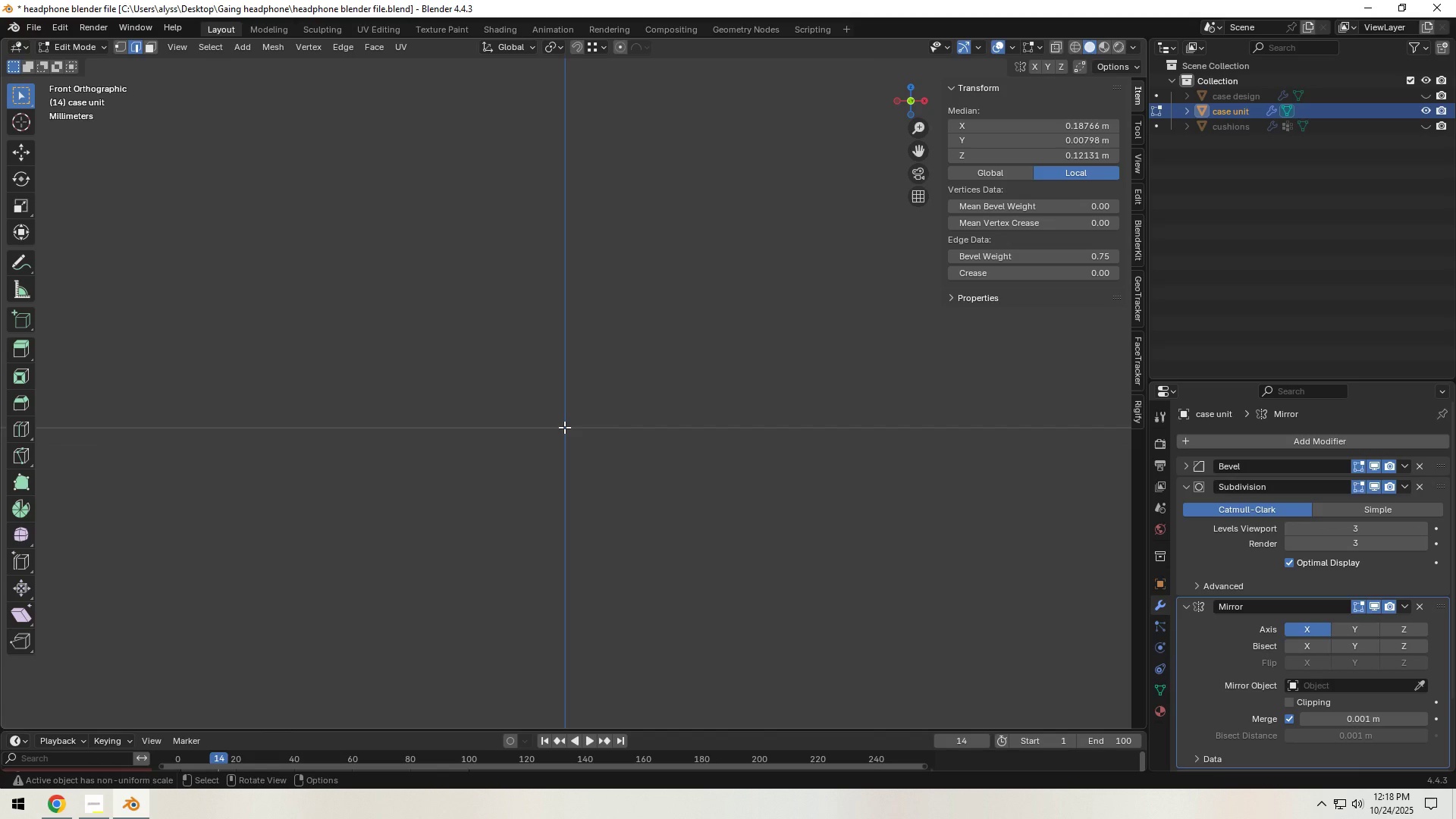 
hold_key(key=ControlLeft, duration=1.5)
right_click([564, 427])
 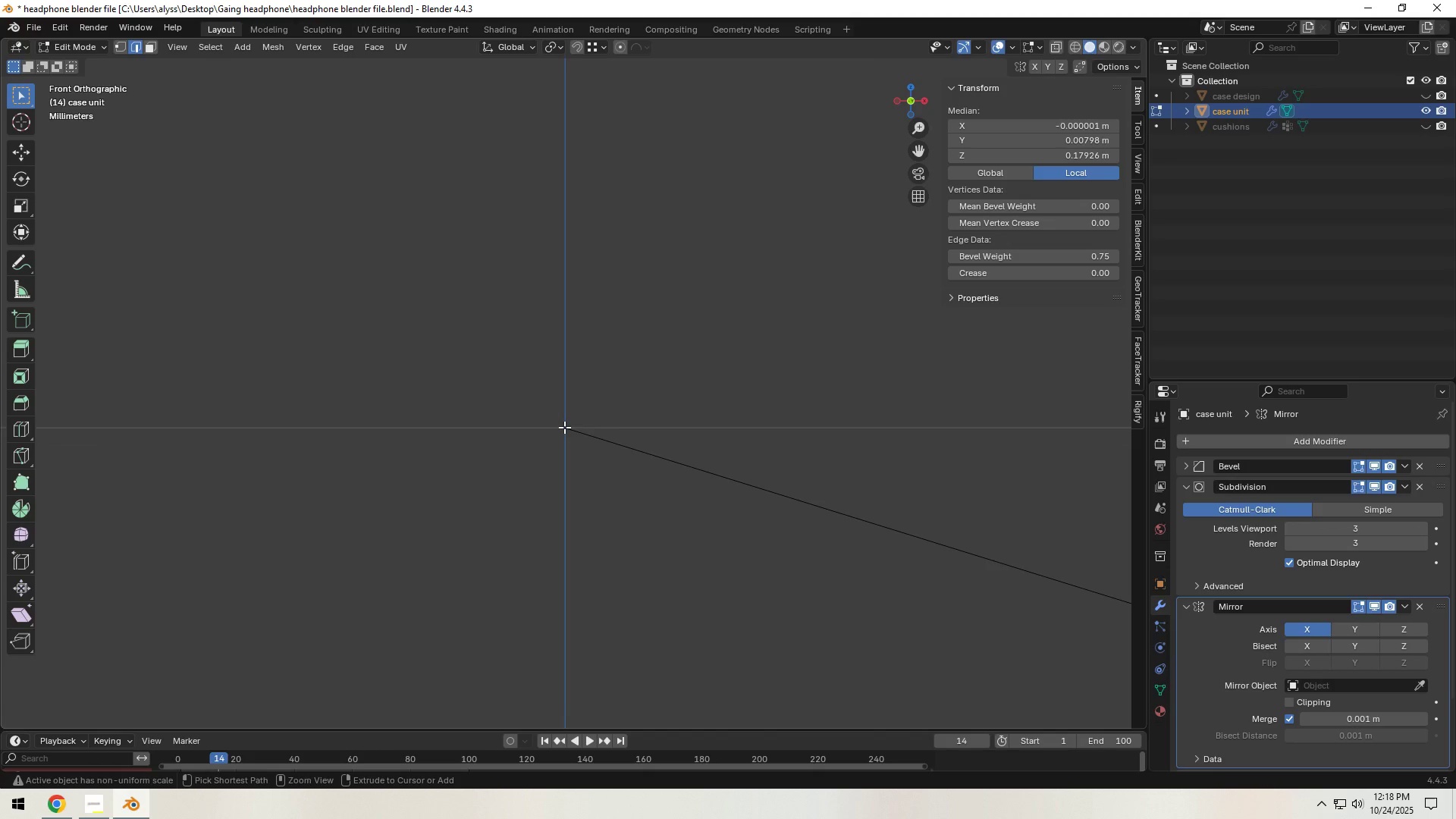 
key(Control+ControlLeft)
 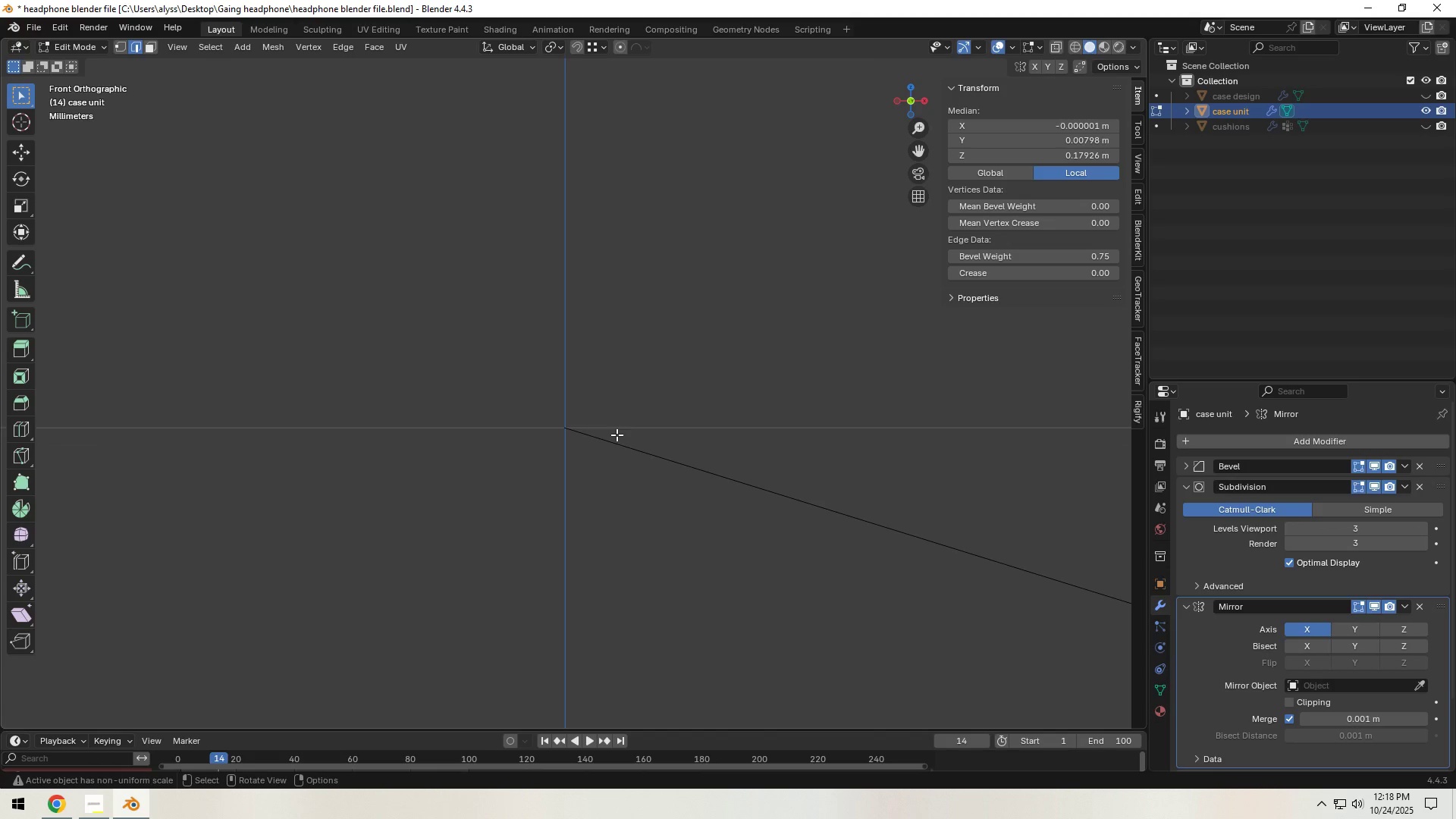 
key(Control+Z)
 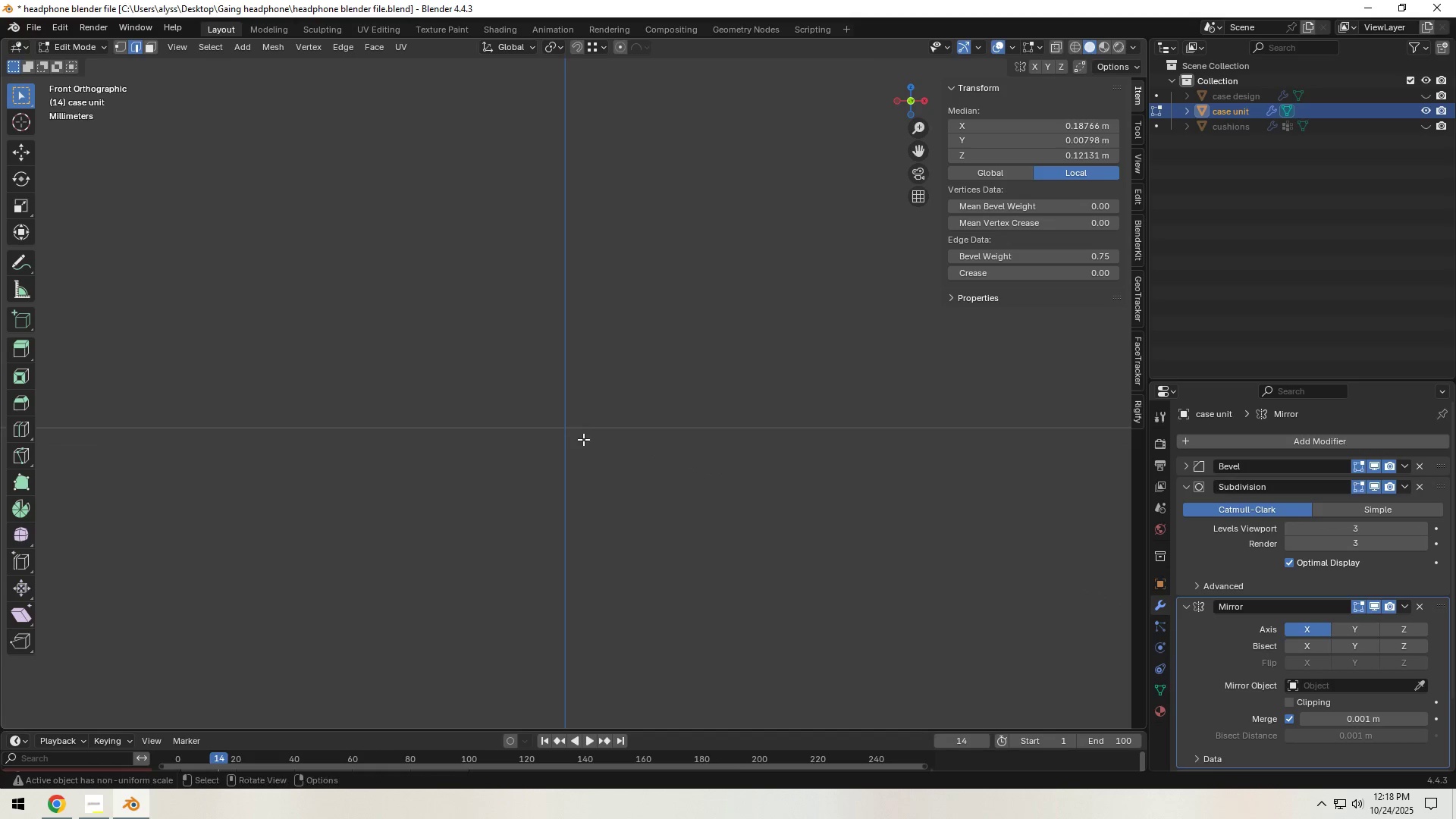 
hold_key(key=ControlLeft, duration=1.53)
left_click([564, 427])
 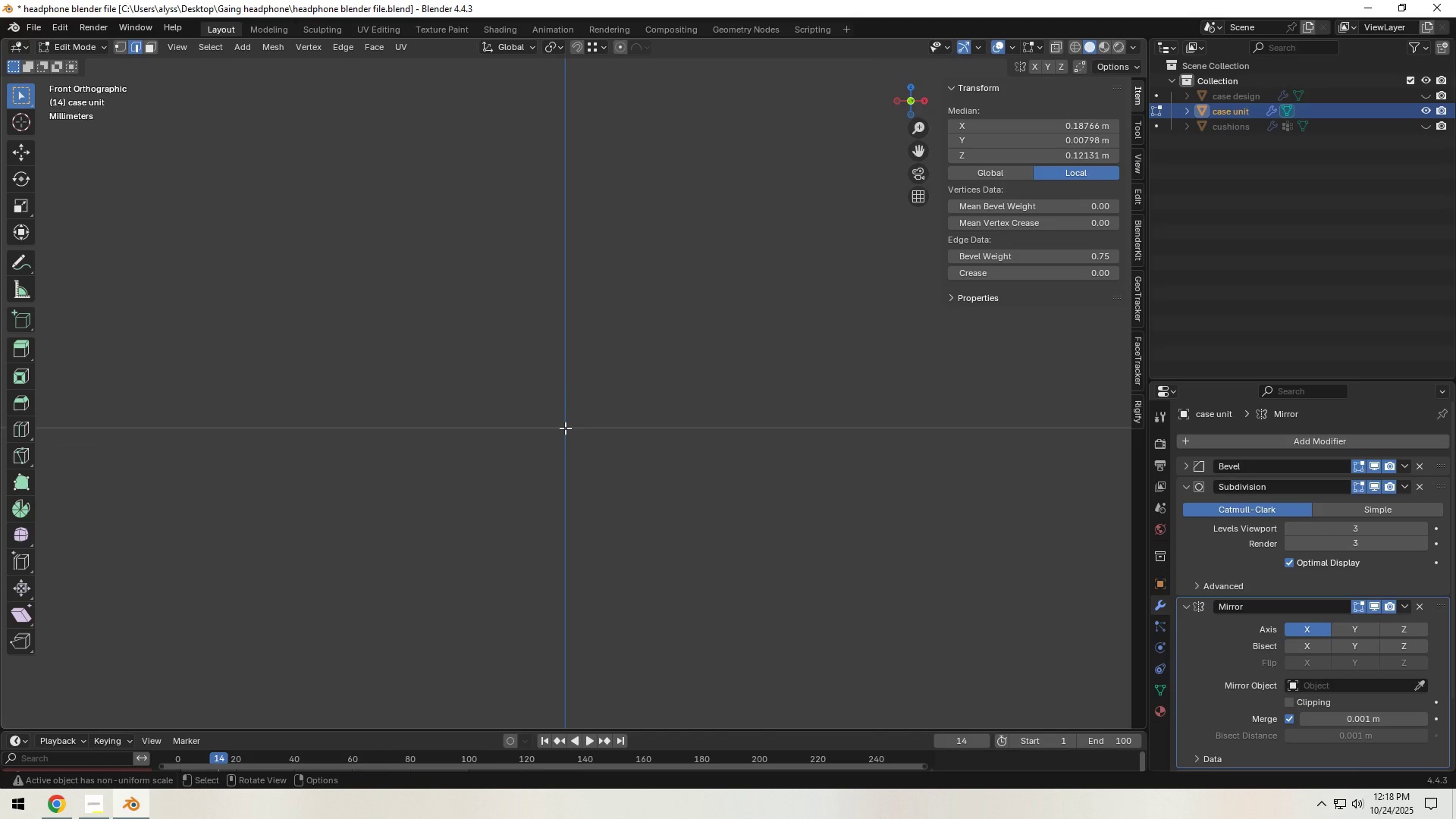 
hold_key(key=ShiftLeft, duration=1.1)
right_click([565, 428])
 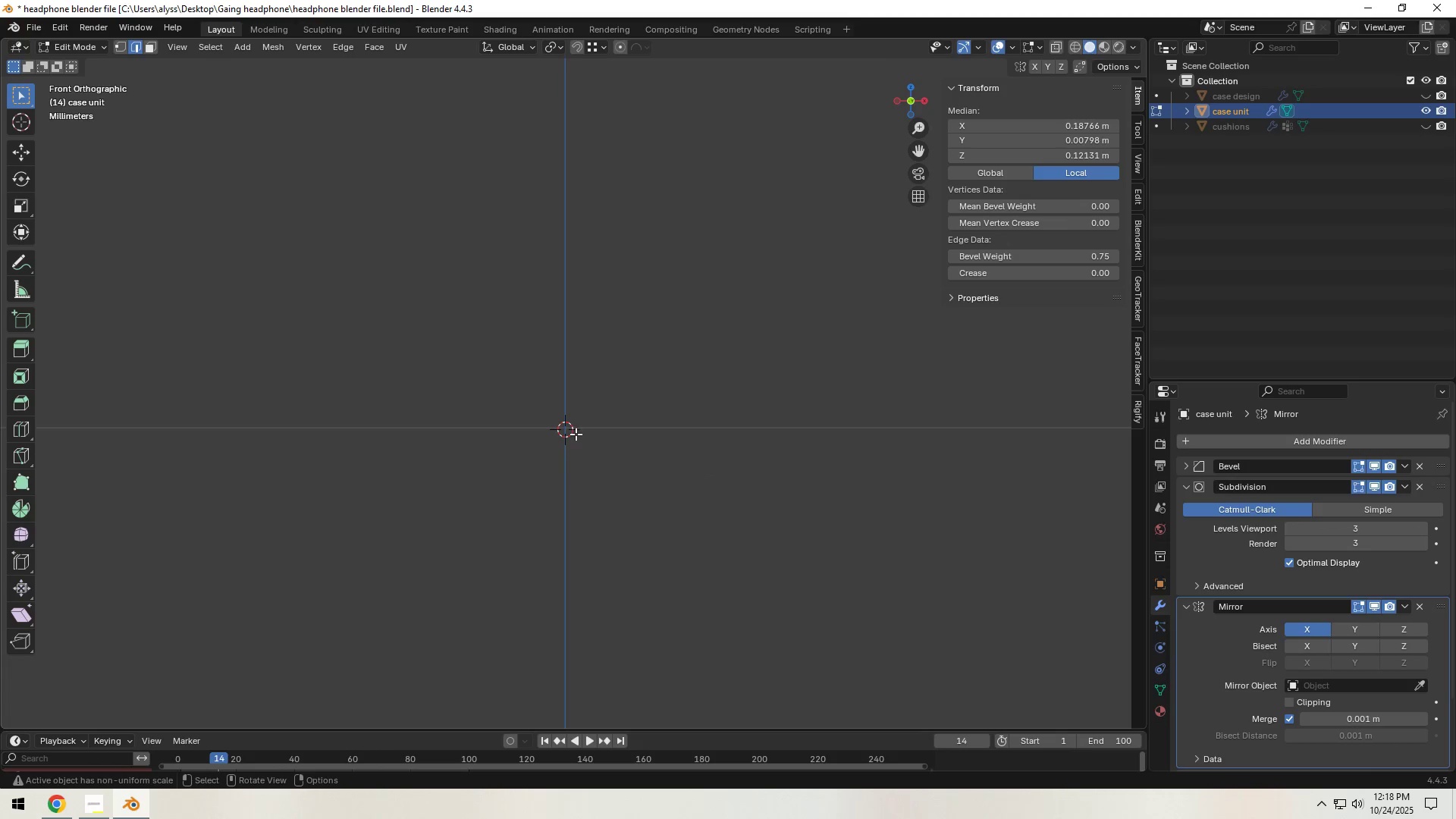 
scroll: coordinate [570, 438], scroll_direction: up, amount: 5.0
 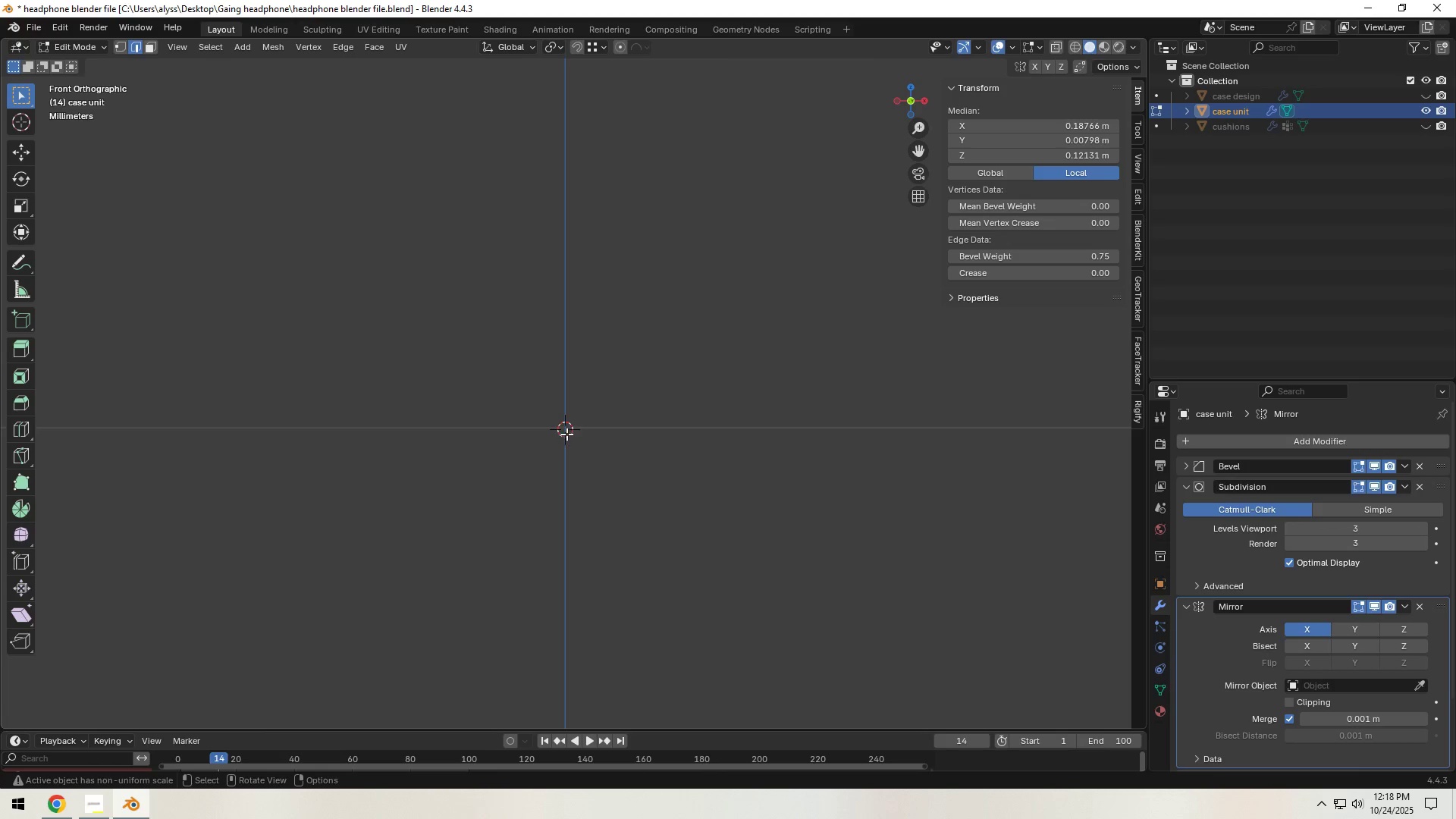 
hold_key(key=ShiftLeft, duration=1.52)
right_click([566, 428])
 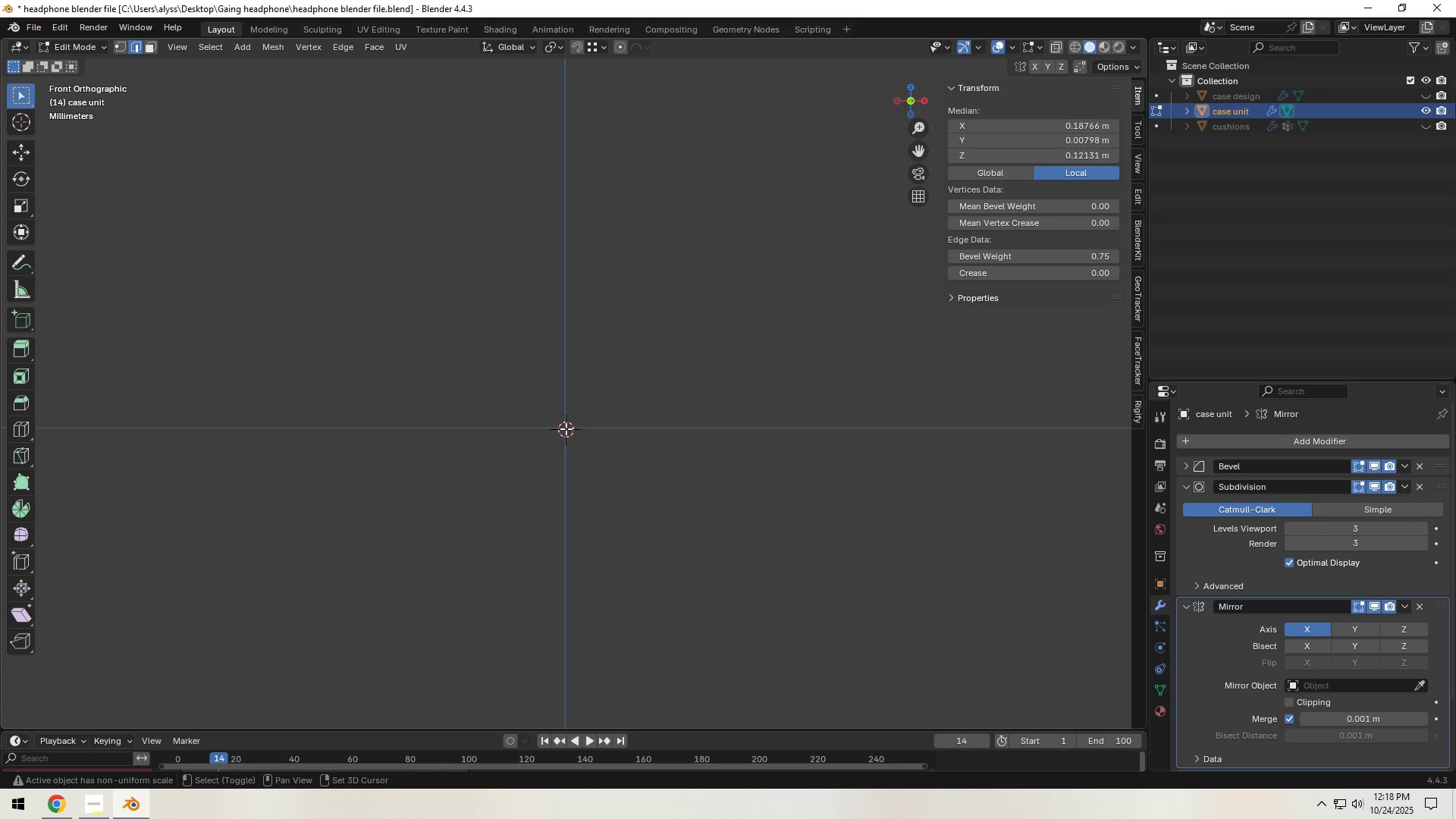 
hold_key(key=ShiftLeft, duration=0.99)
 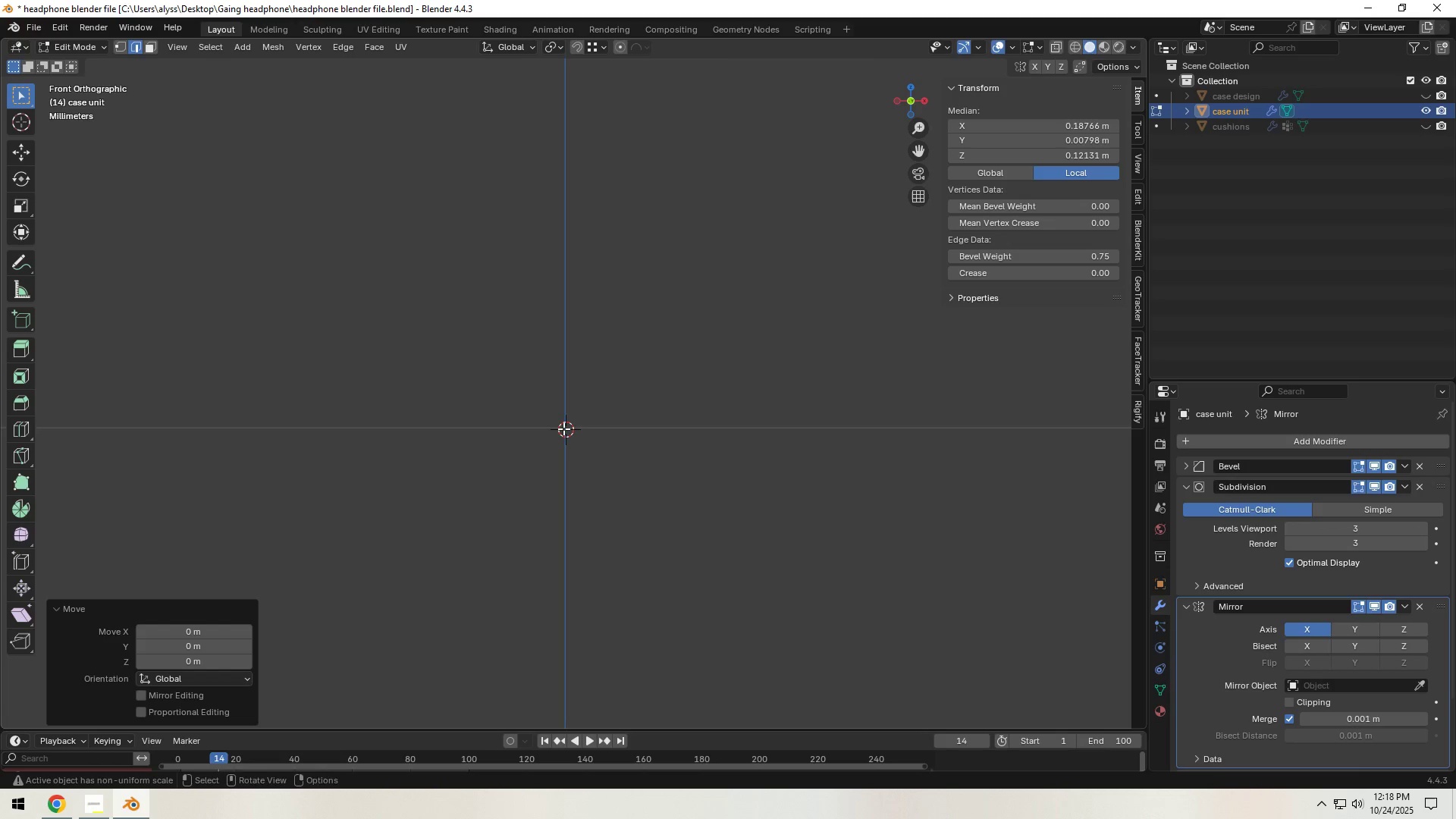 
hold_key(key=ShiftLeft, duration=1.53)
right_click([563, 428])
 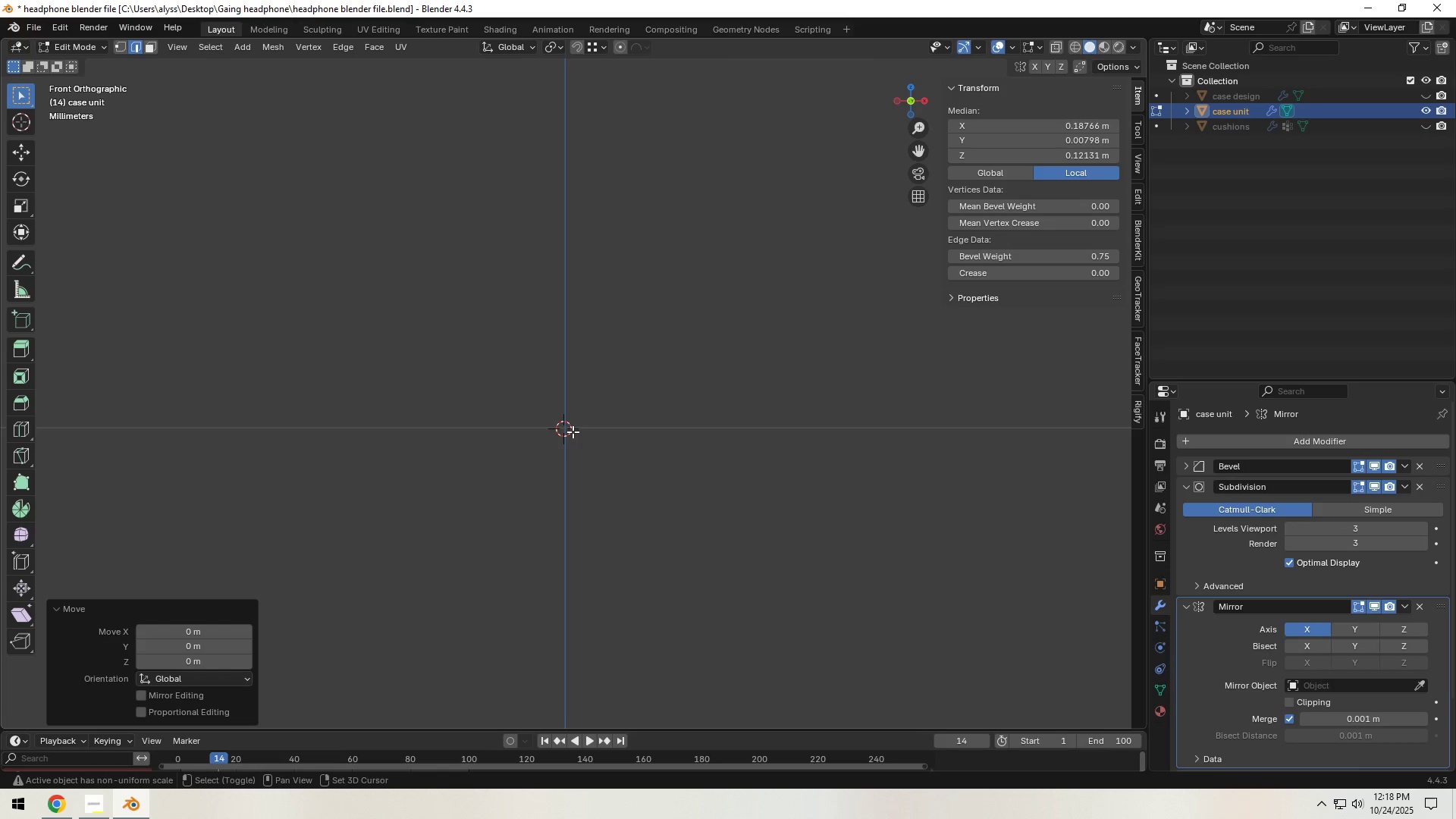 
hold_key(key=ShiftLeft, duration=1.52)
right_click([565, 428])
 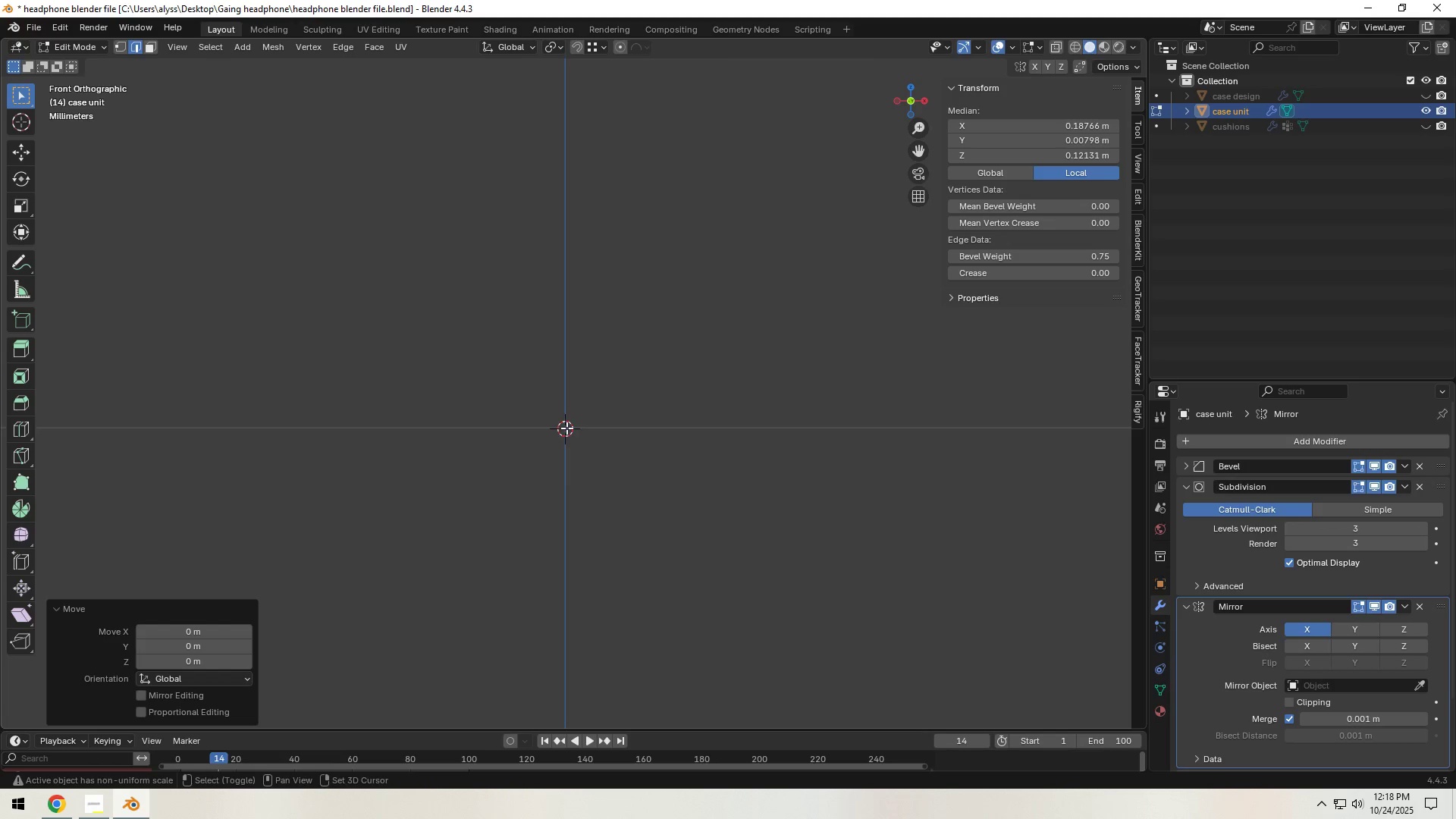 
key(Shift+ShiftLeft)
 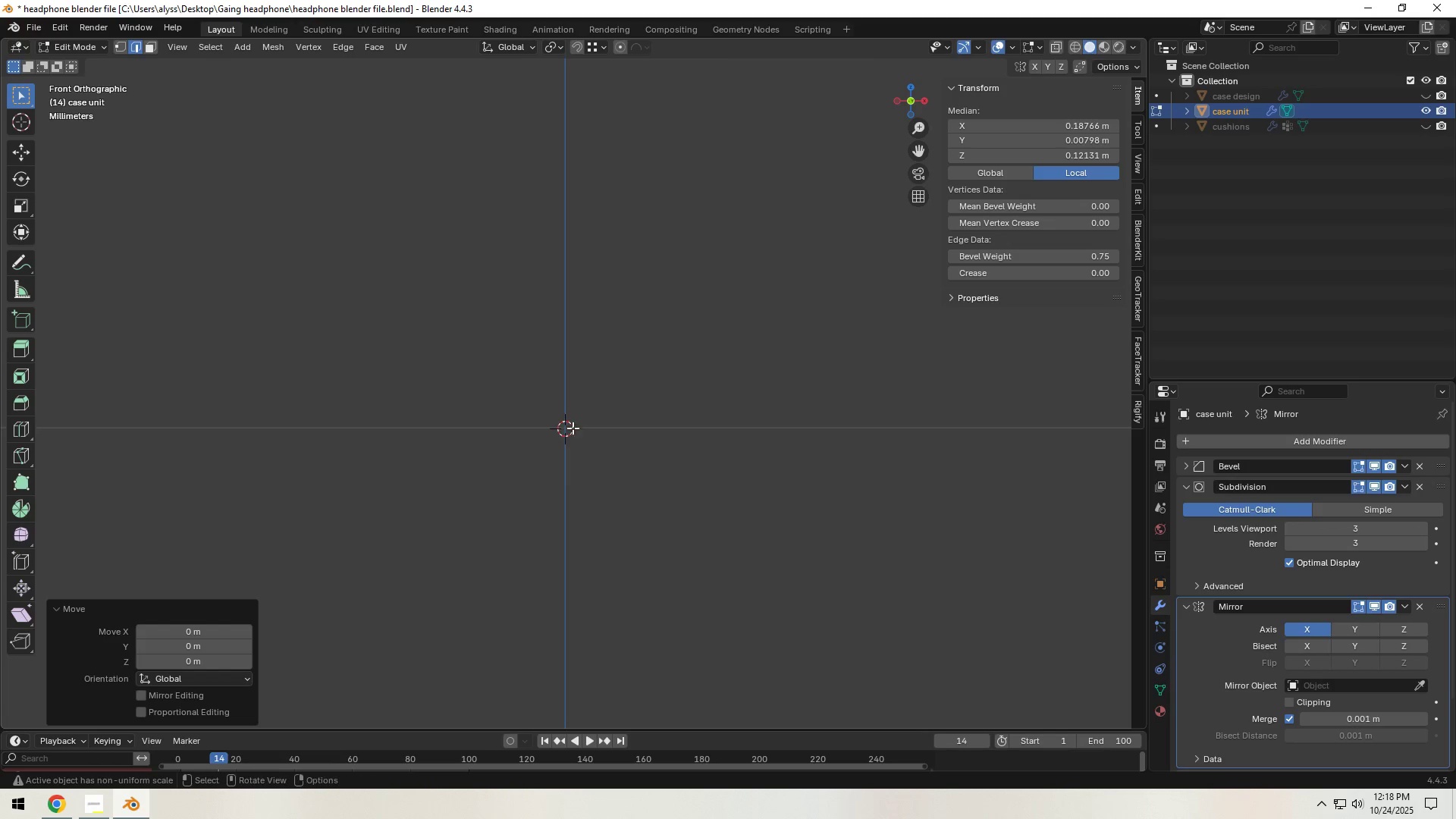 
key(Shift+ShiftLeft)
 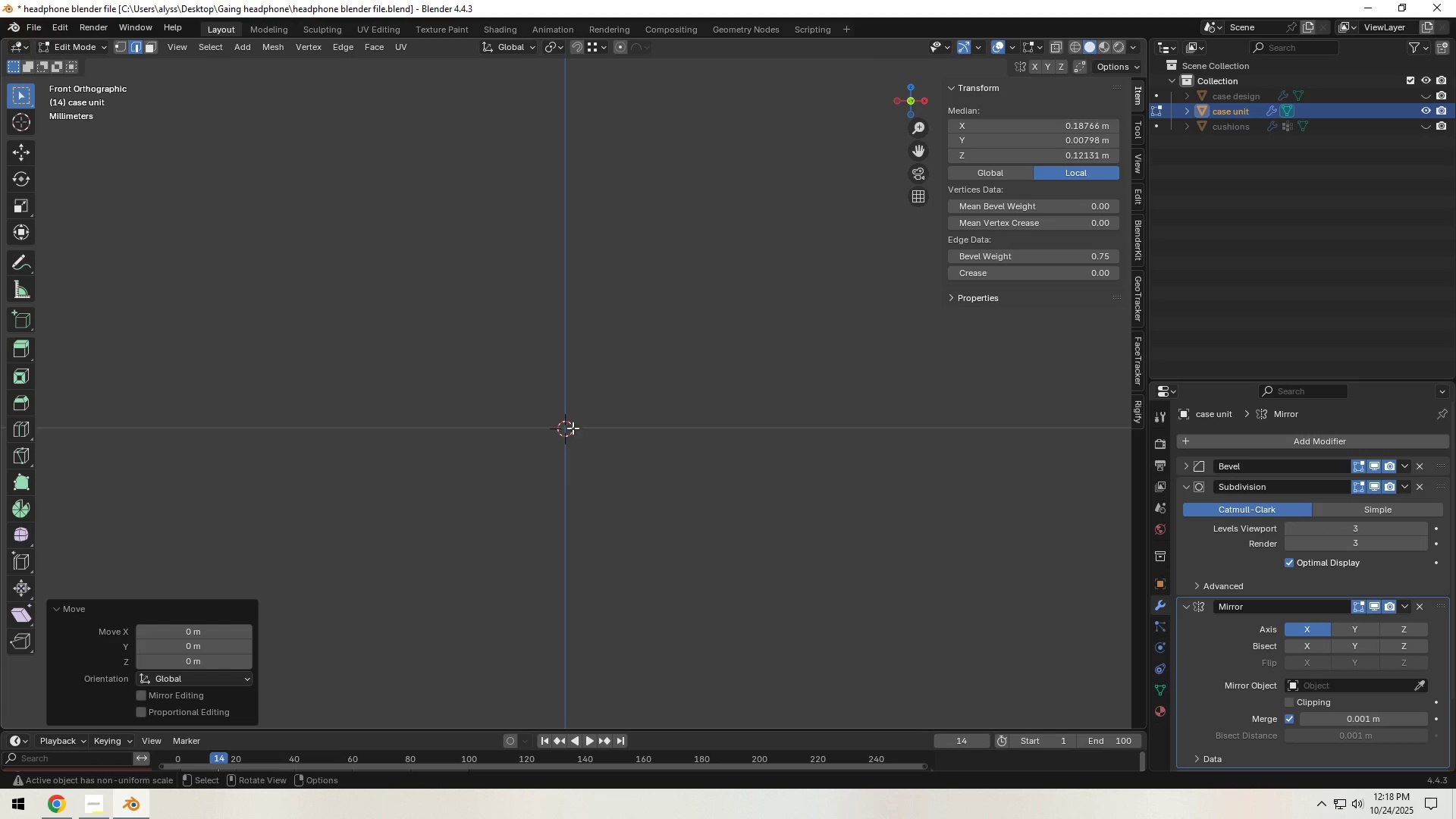 
key(Shift+ShiftLeft)
 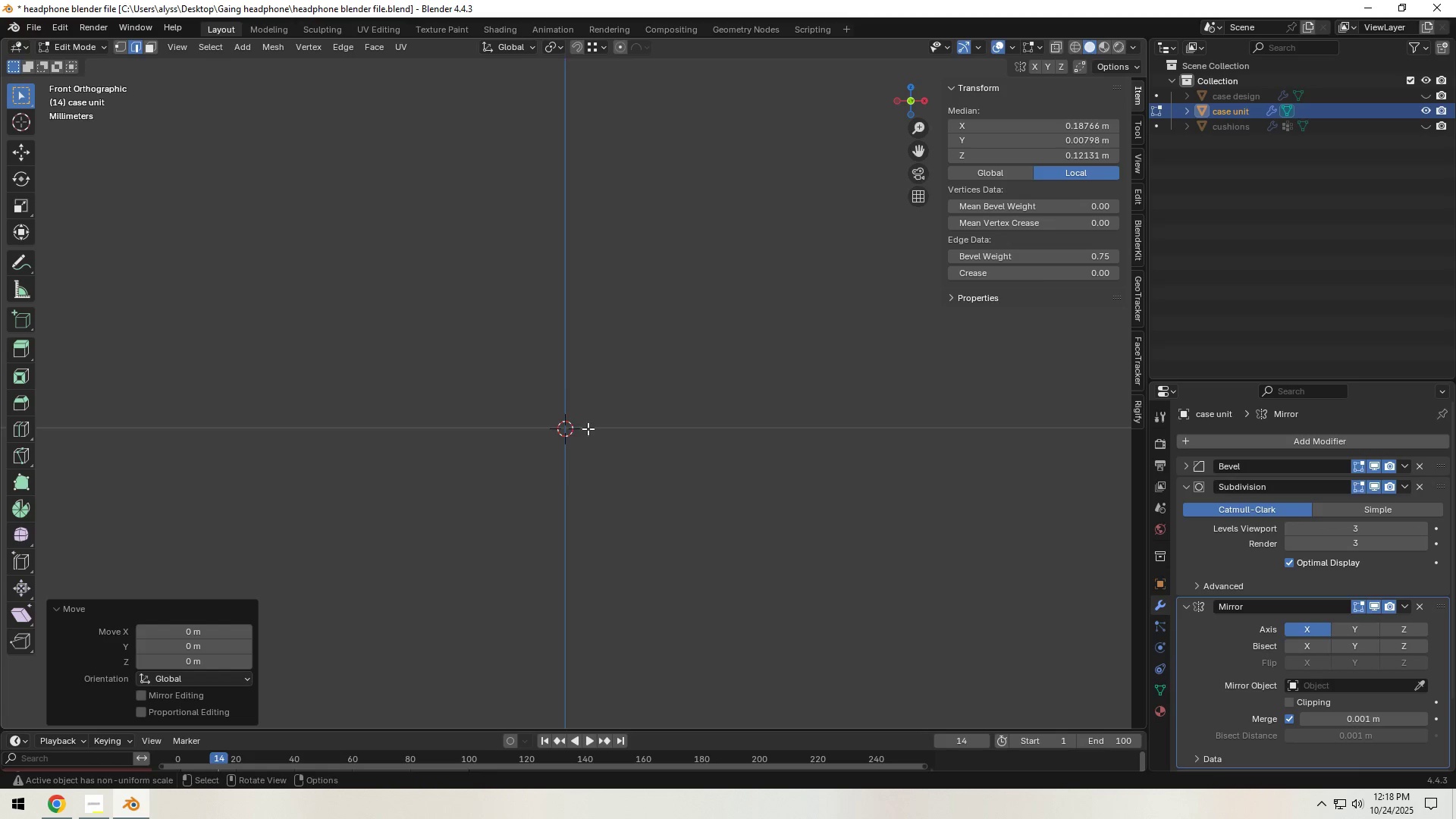 
scroll: coordinate [597, 430], scroll_direction: down, amount: 40.0
 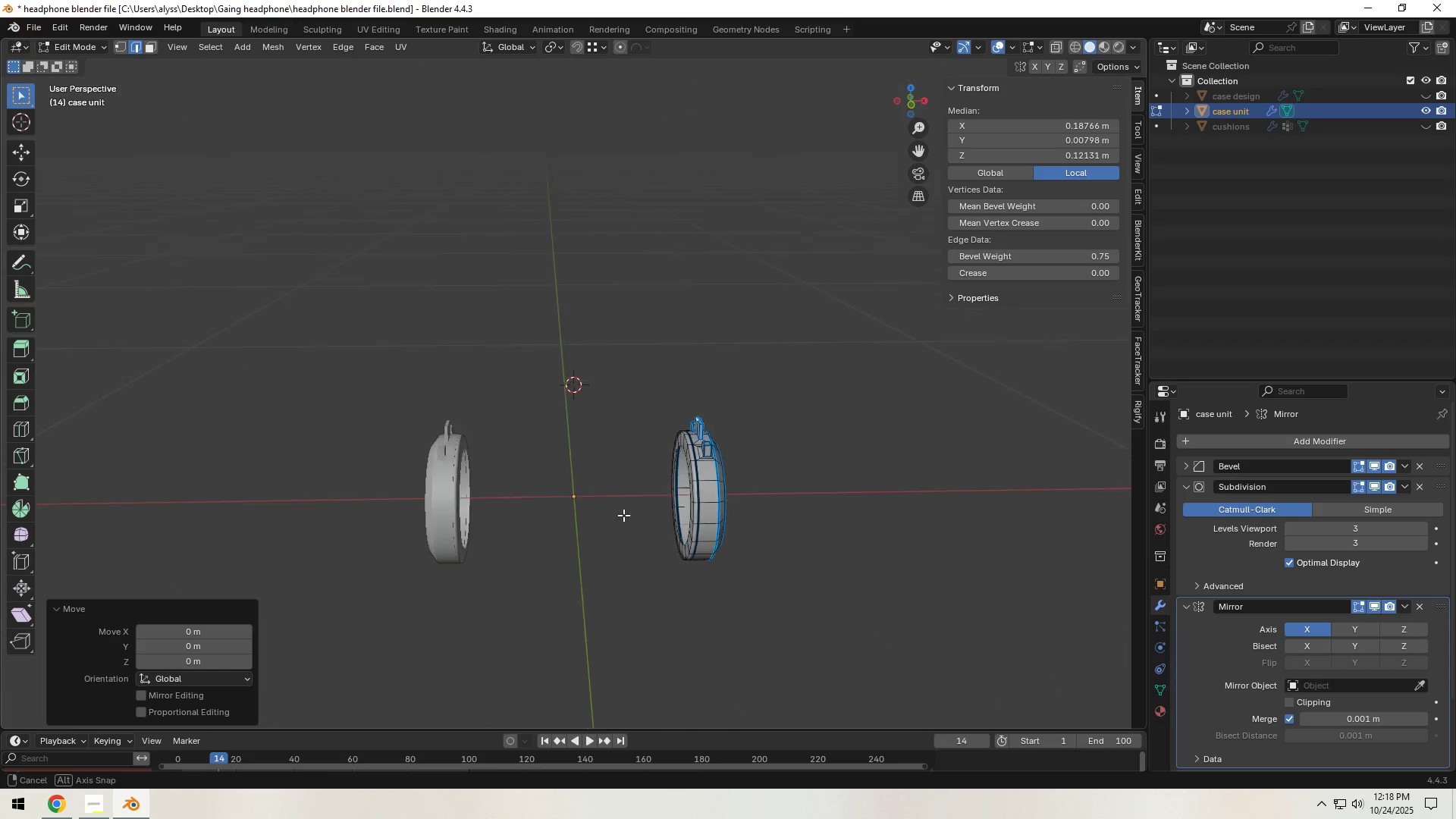 
scroll: coordinate [661, 532], scroll_direction: up, amount: 5.0
 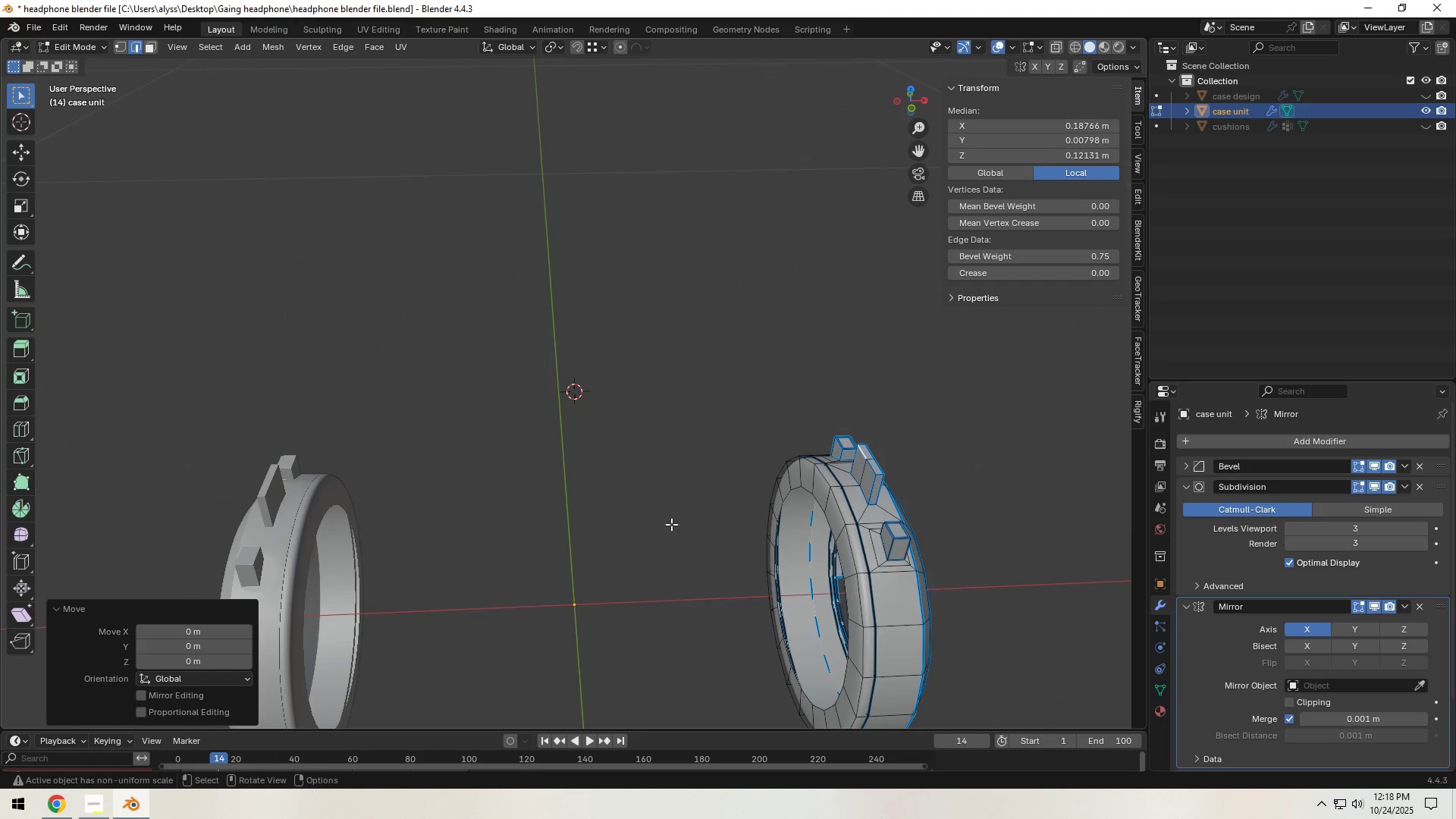 
hold_key(key=ShiftLeft, duration=0.88)
 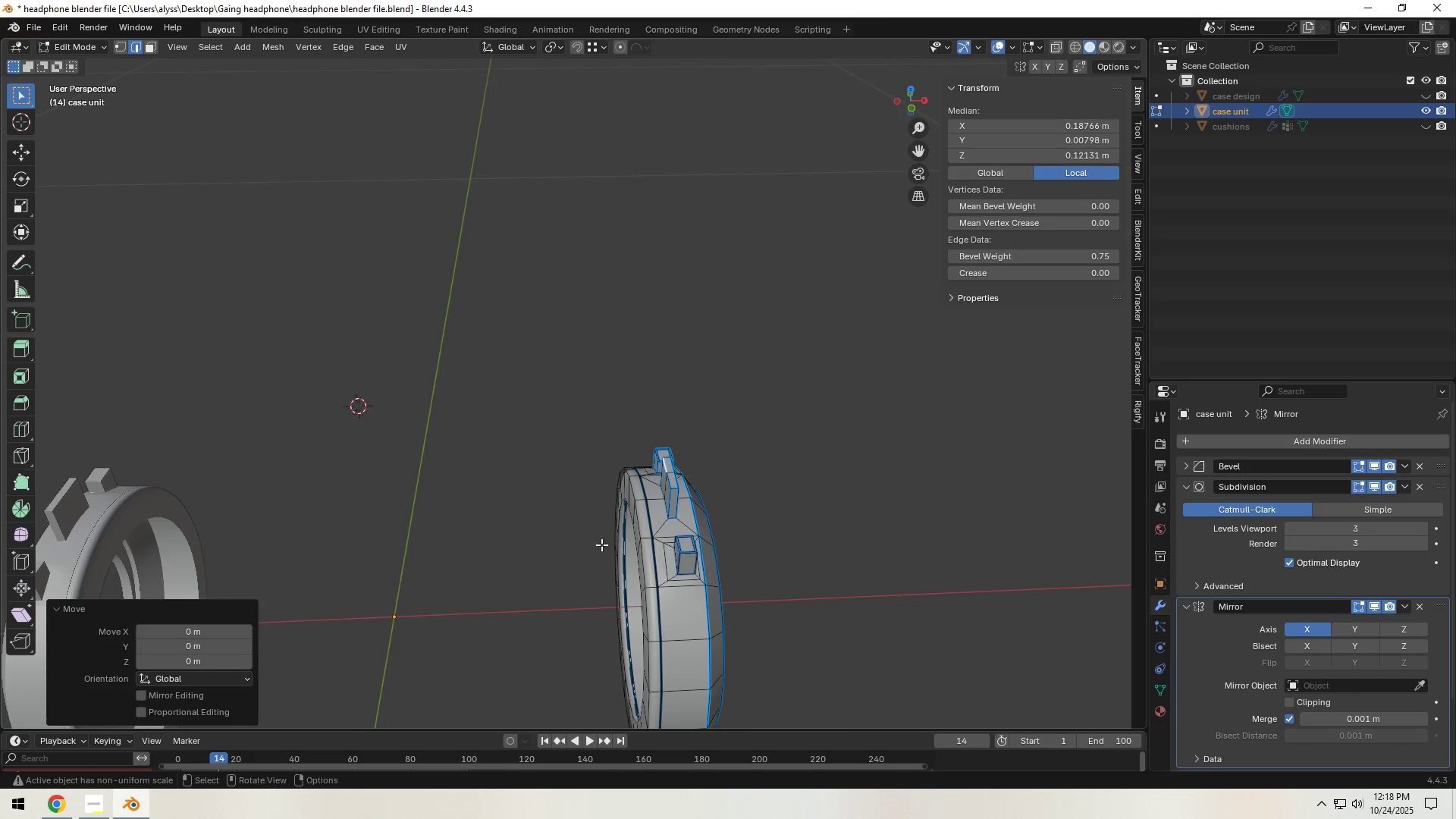 
scroll: coordinate [713, 570], scroll_direction: up, amount: 2.0
 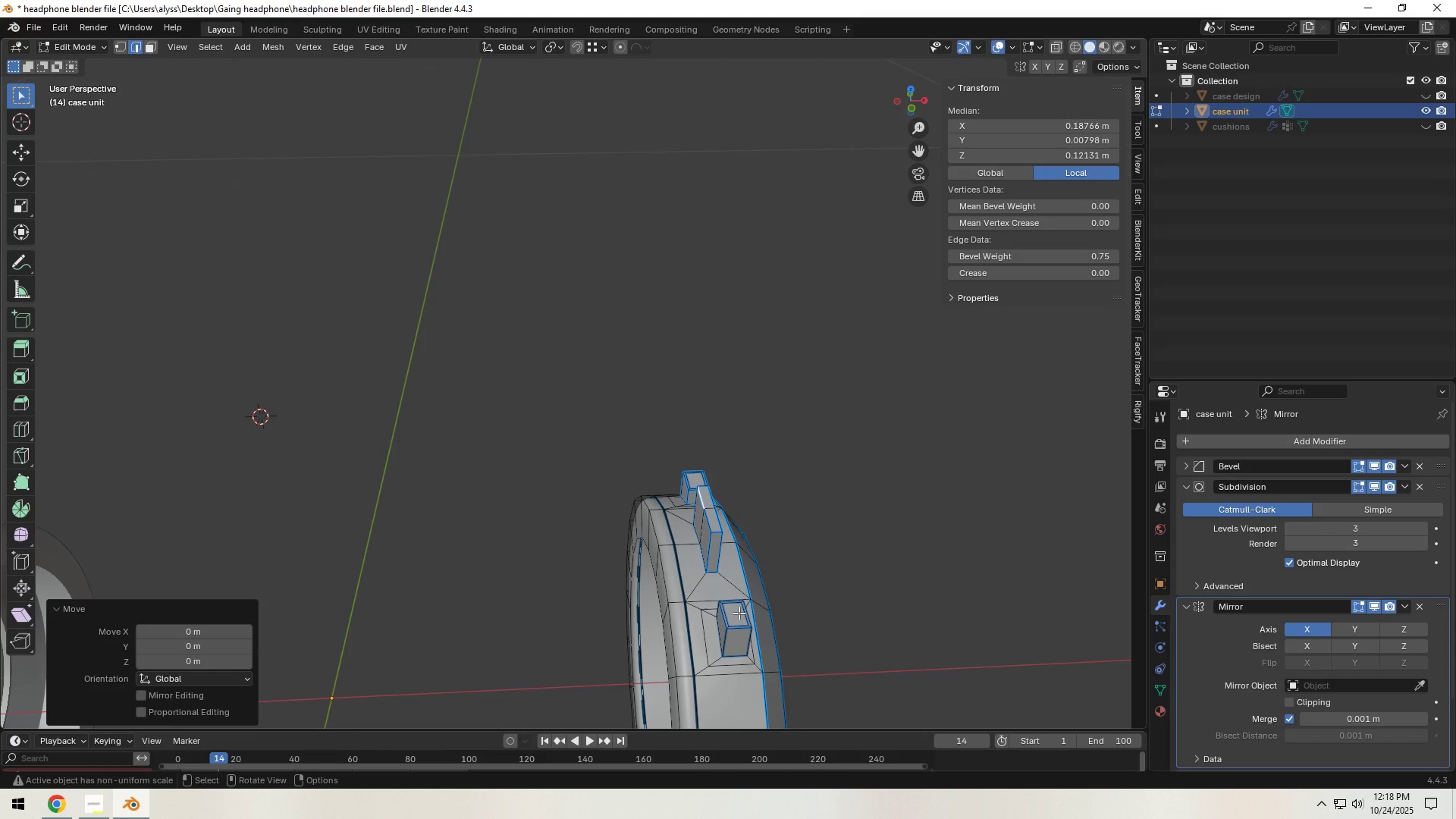 
left_click([739, 613])
 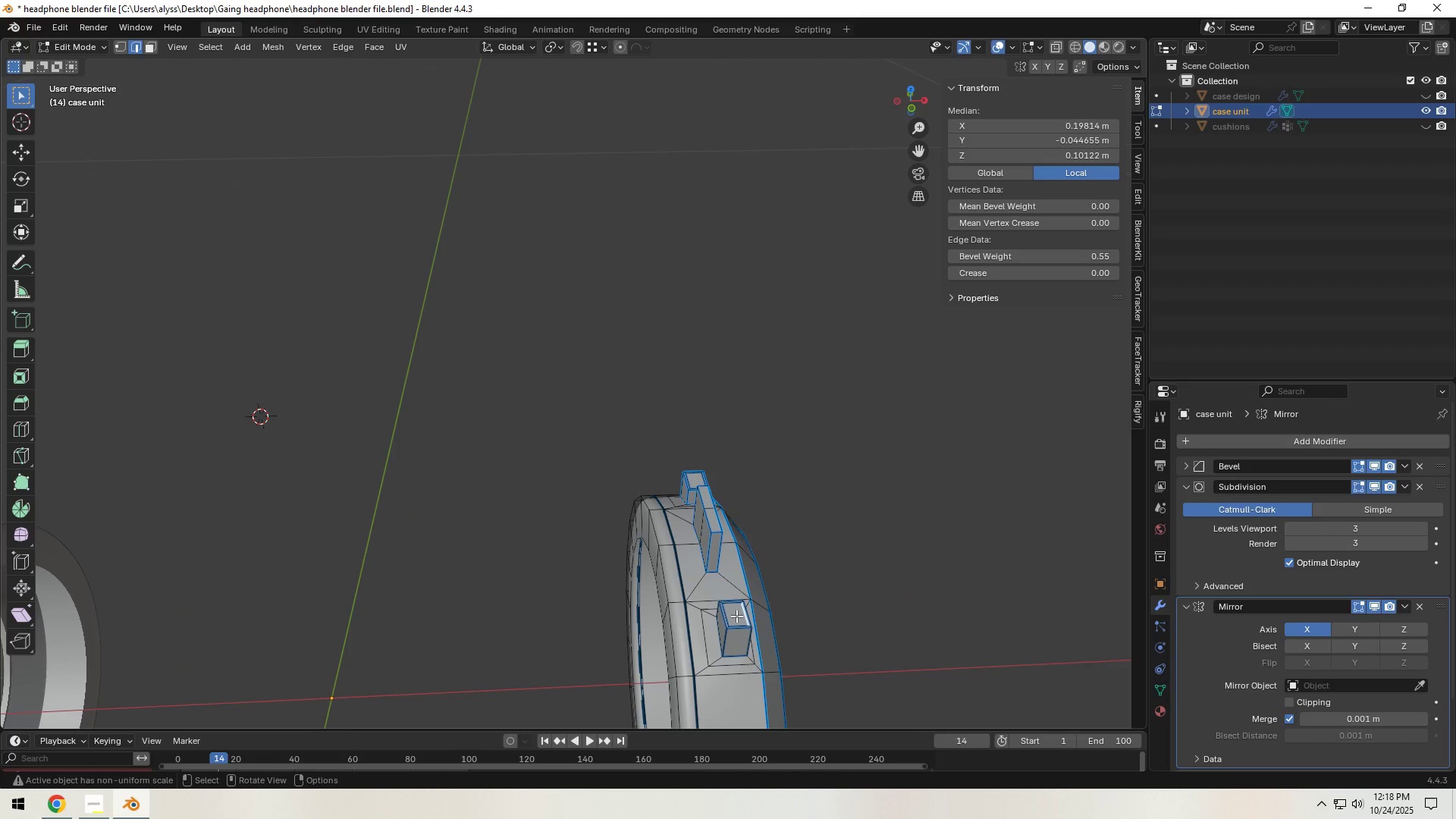 
key(3)
 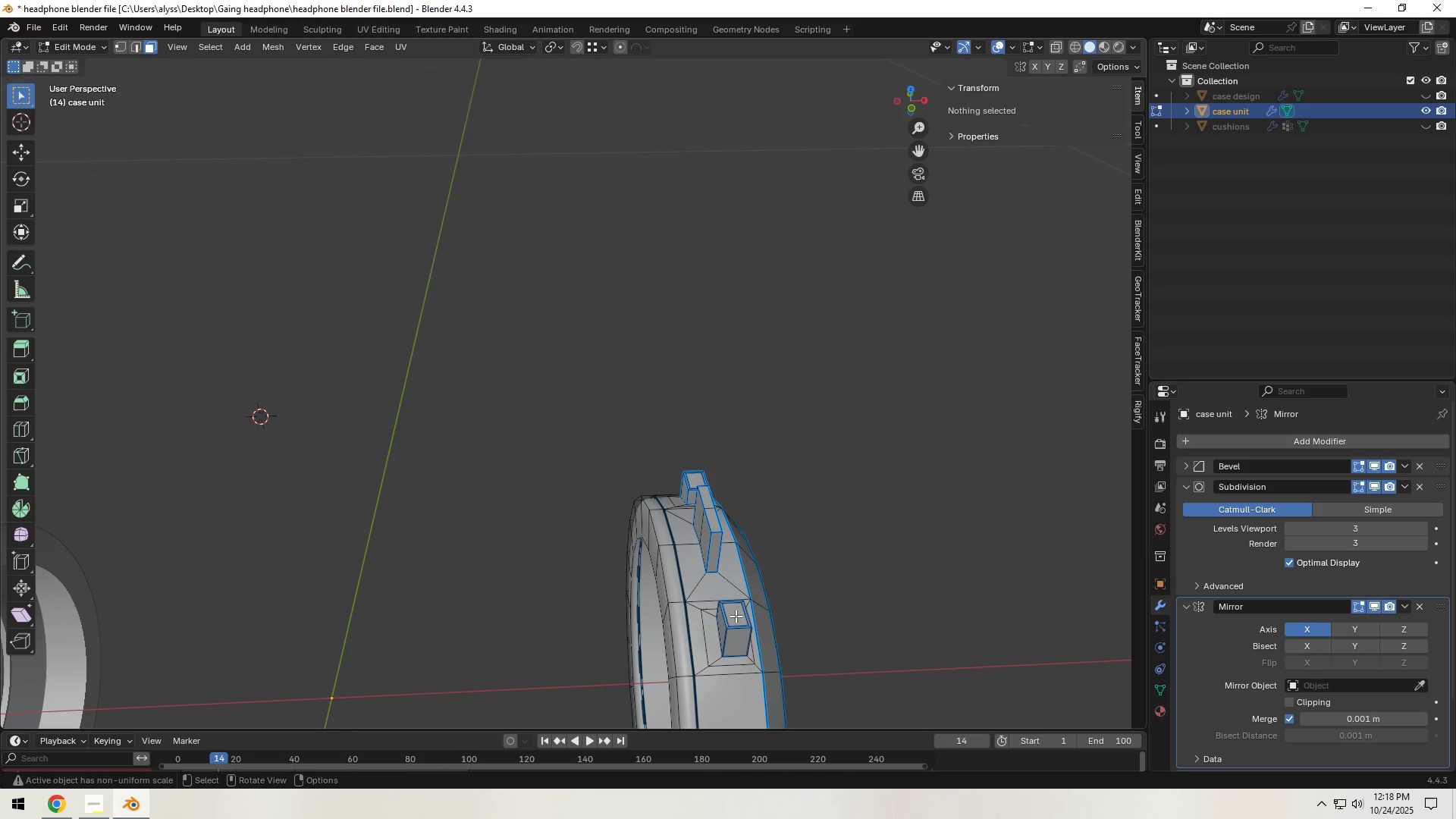 
left_click([736, 616])
 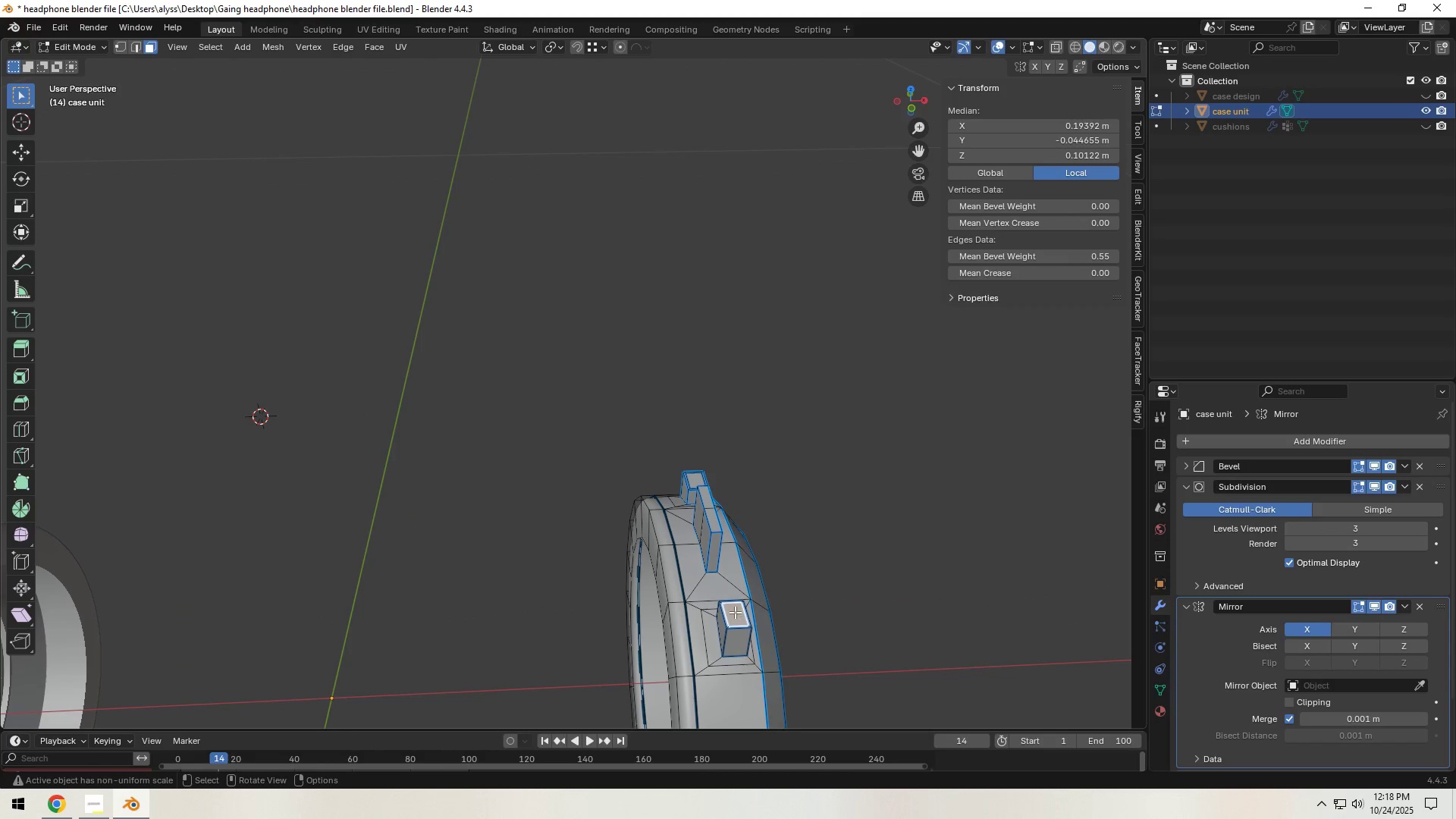 
hold_key(key=ShiftLeft, duration=0.94)
left_click([698, 478])
 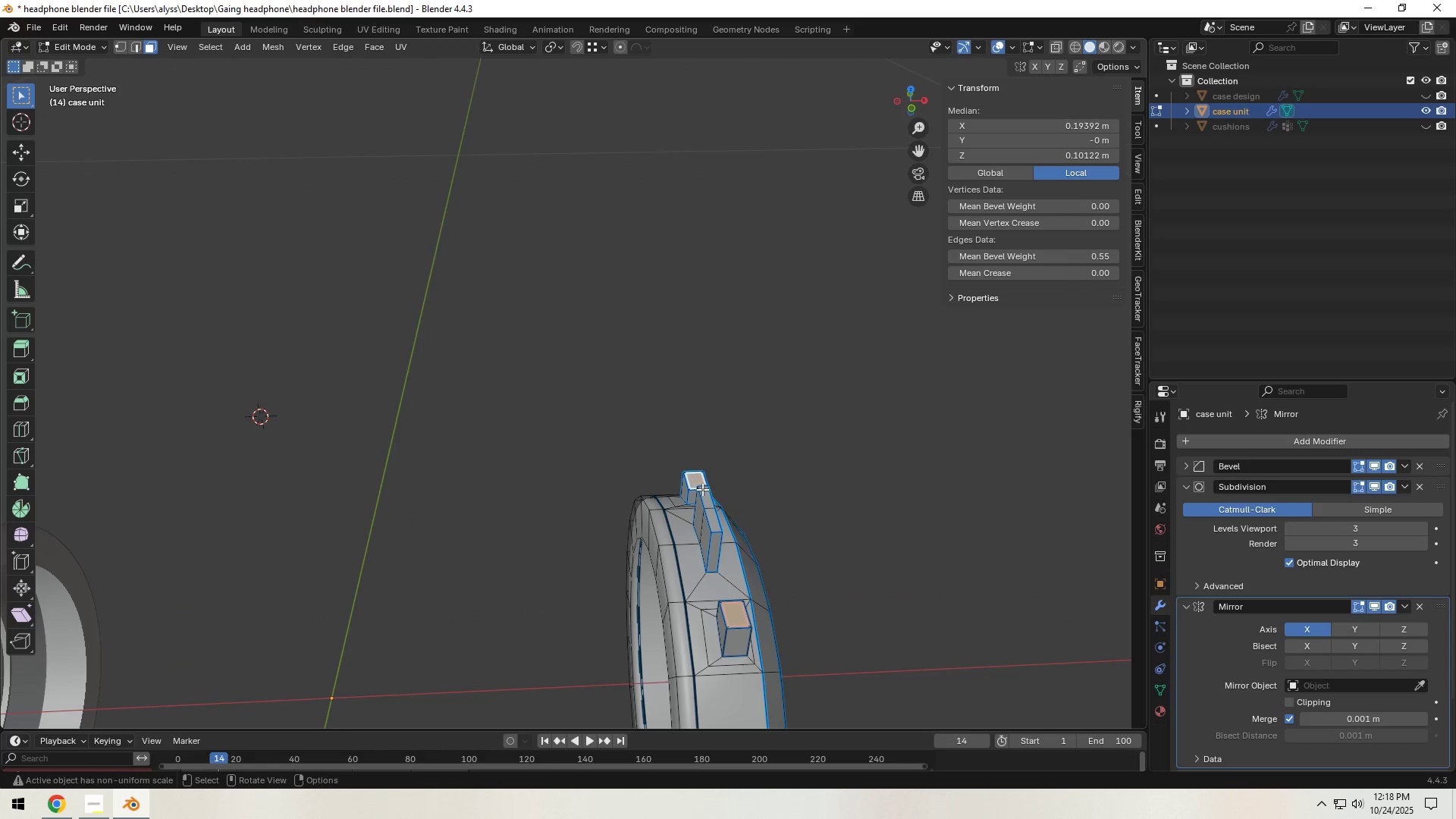 
scroll: coordinate [708, 513], scroll_direction: down, amount: 2.0
 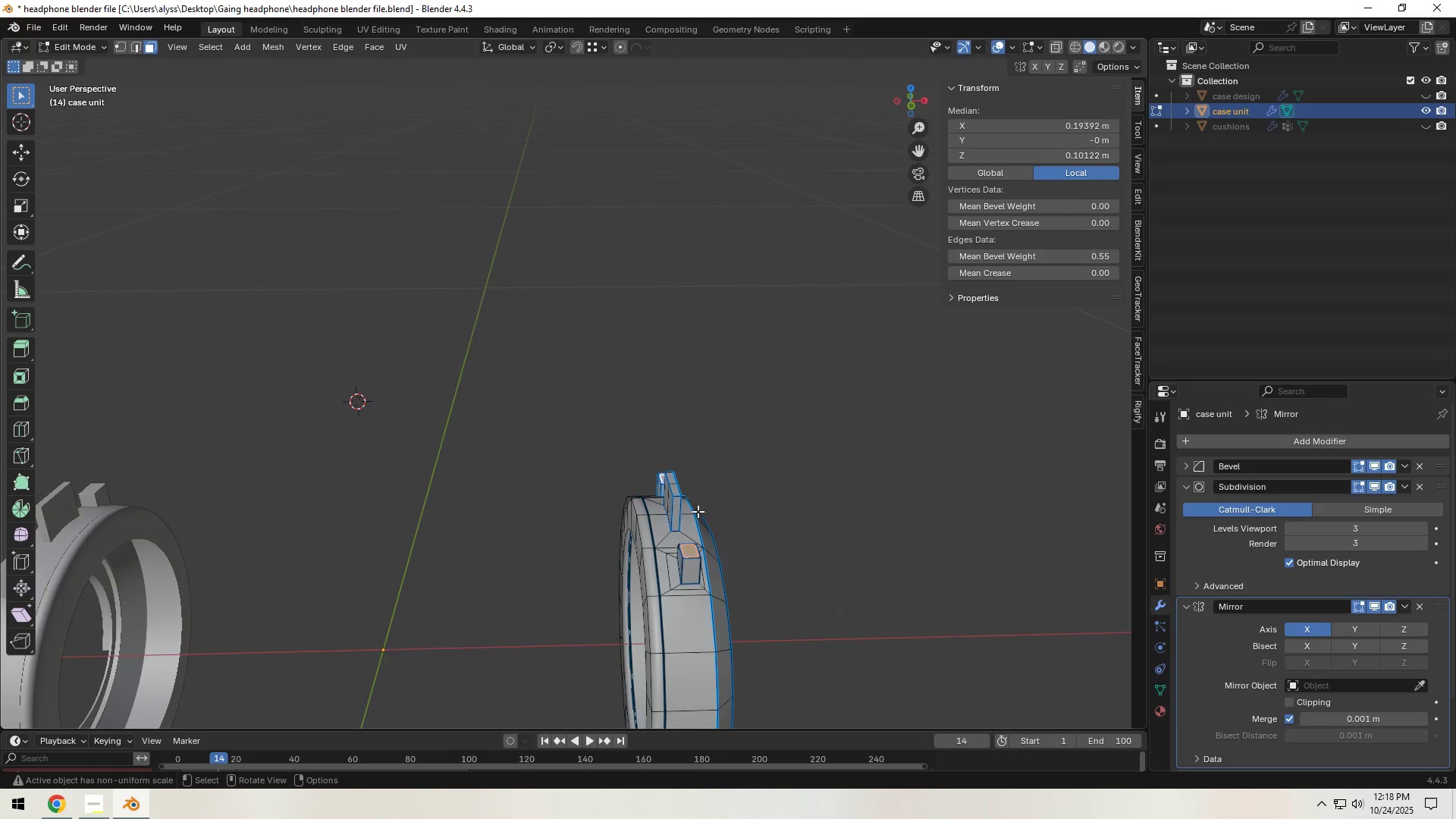 
hold_key(key=Backquote, duration=0.49)
 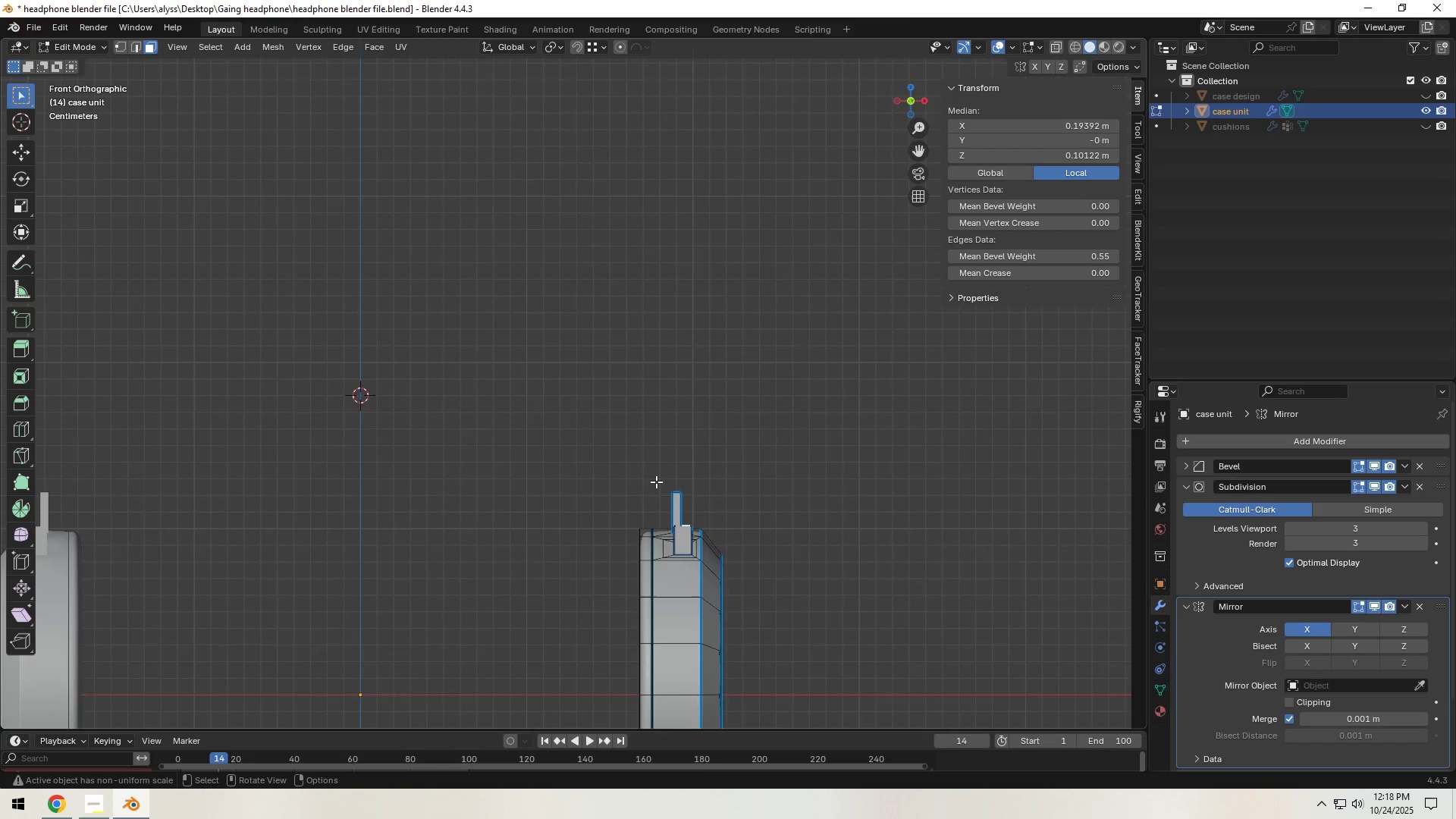 
scroll: coordinate [655, 482], scroll_direction: down, amount: 4.0
 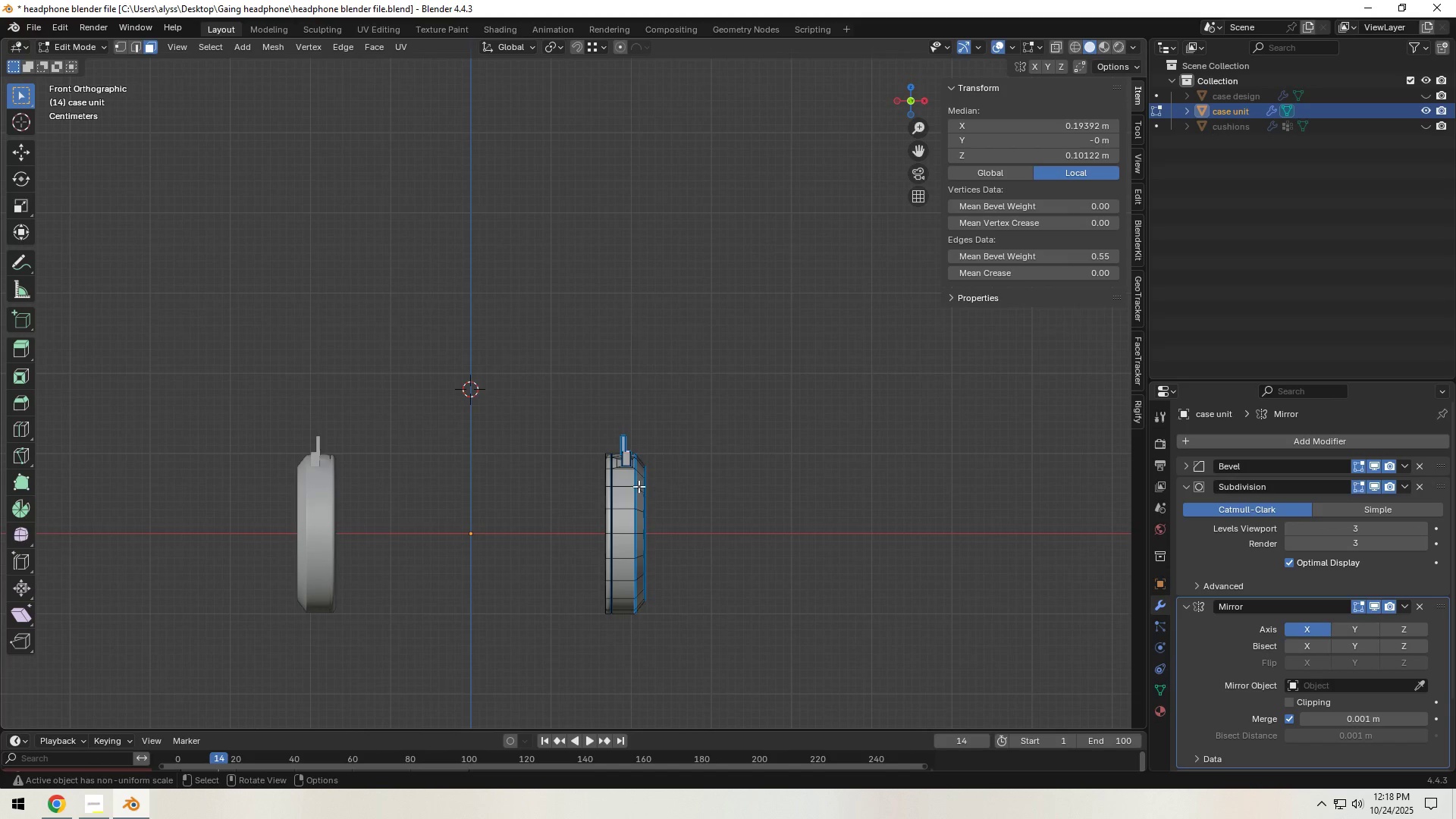 
key(Shift+ShiftLeft)
 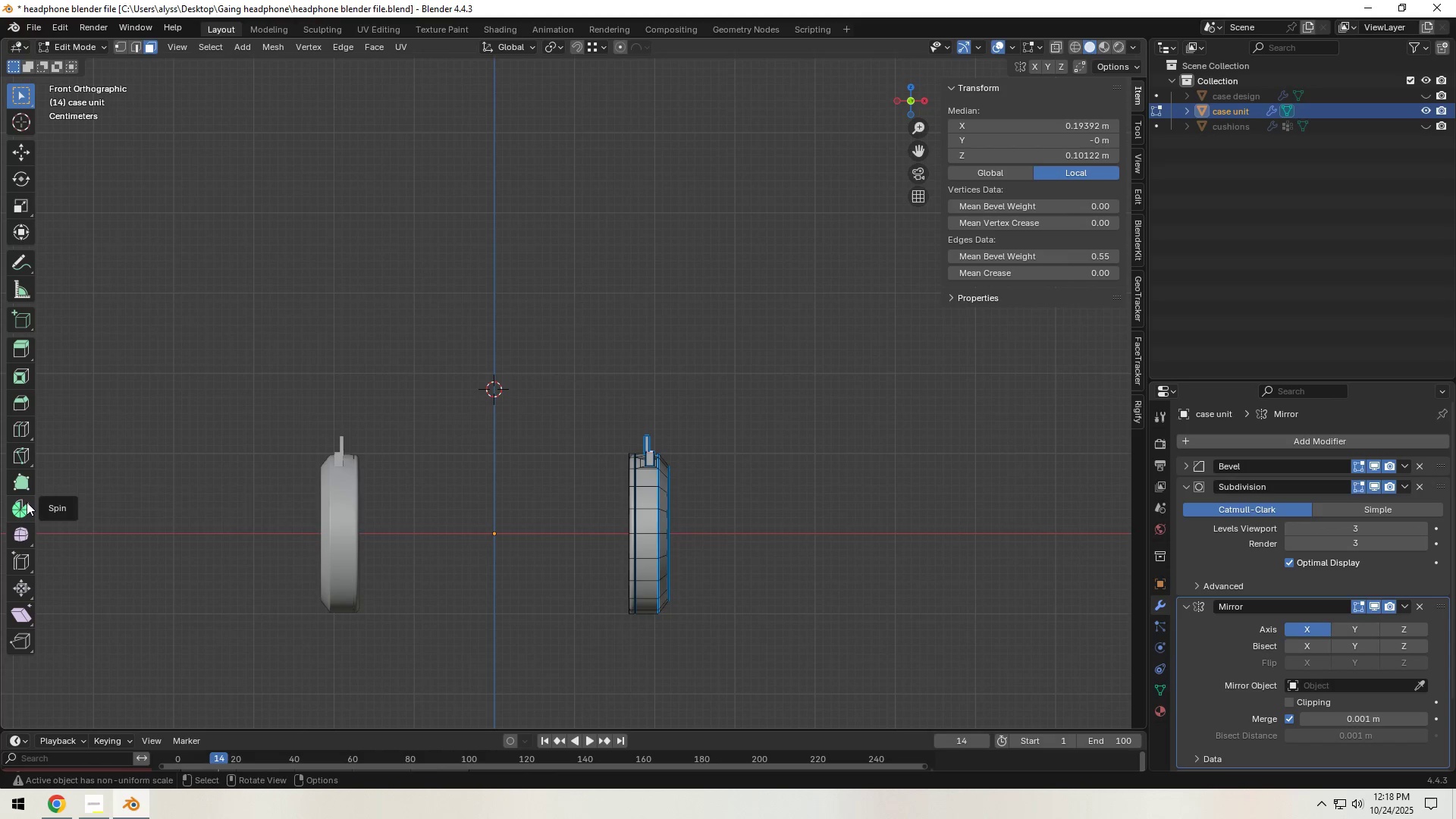 
left_click([27, 502])
 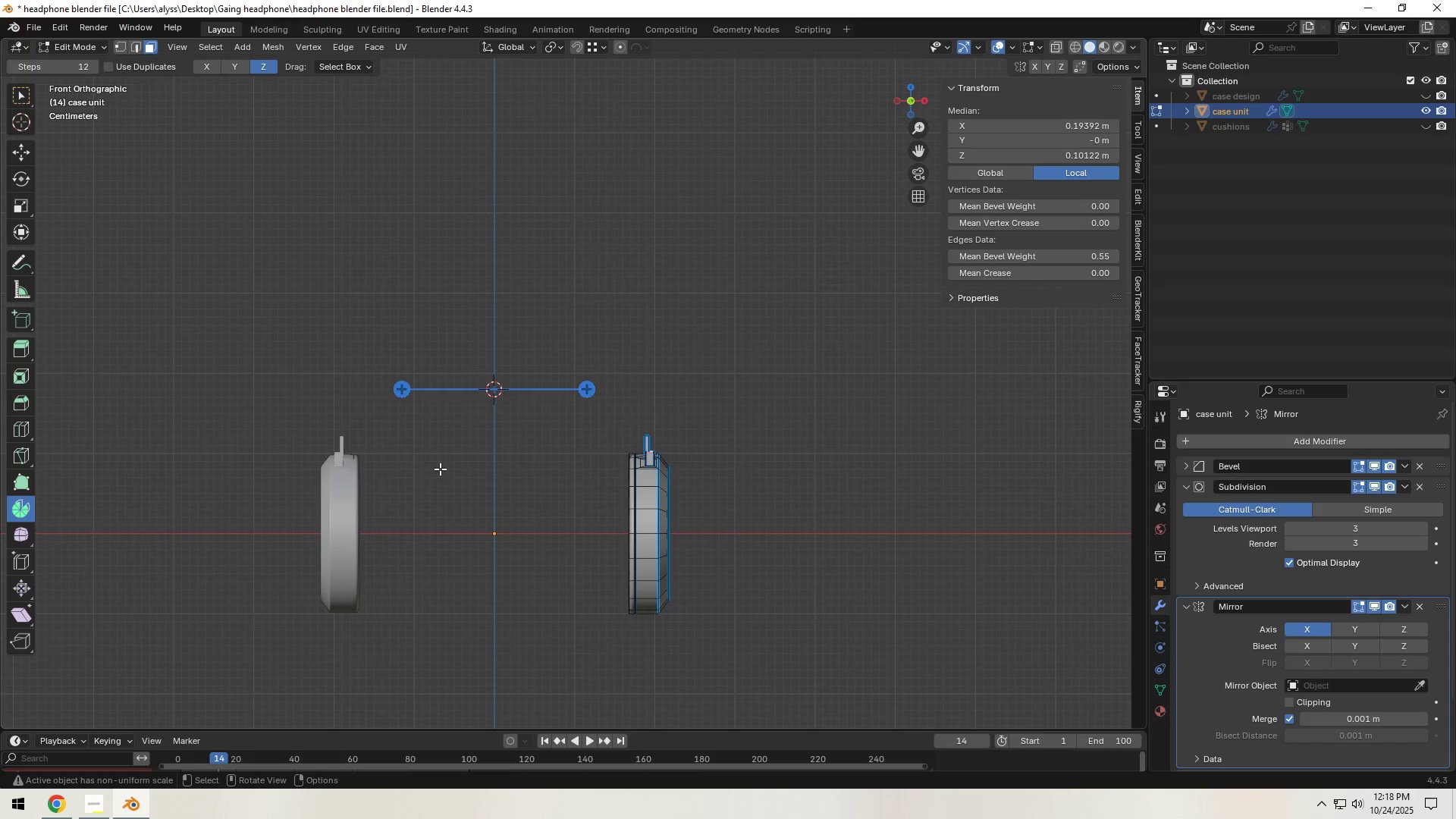 
wait(10.93)
 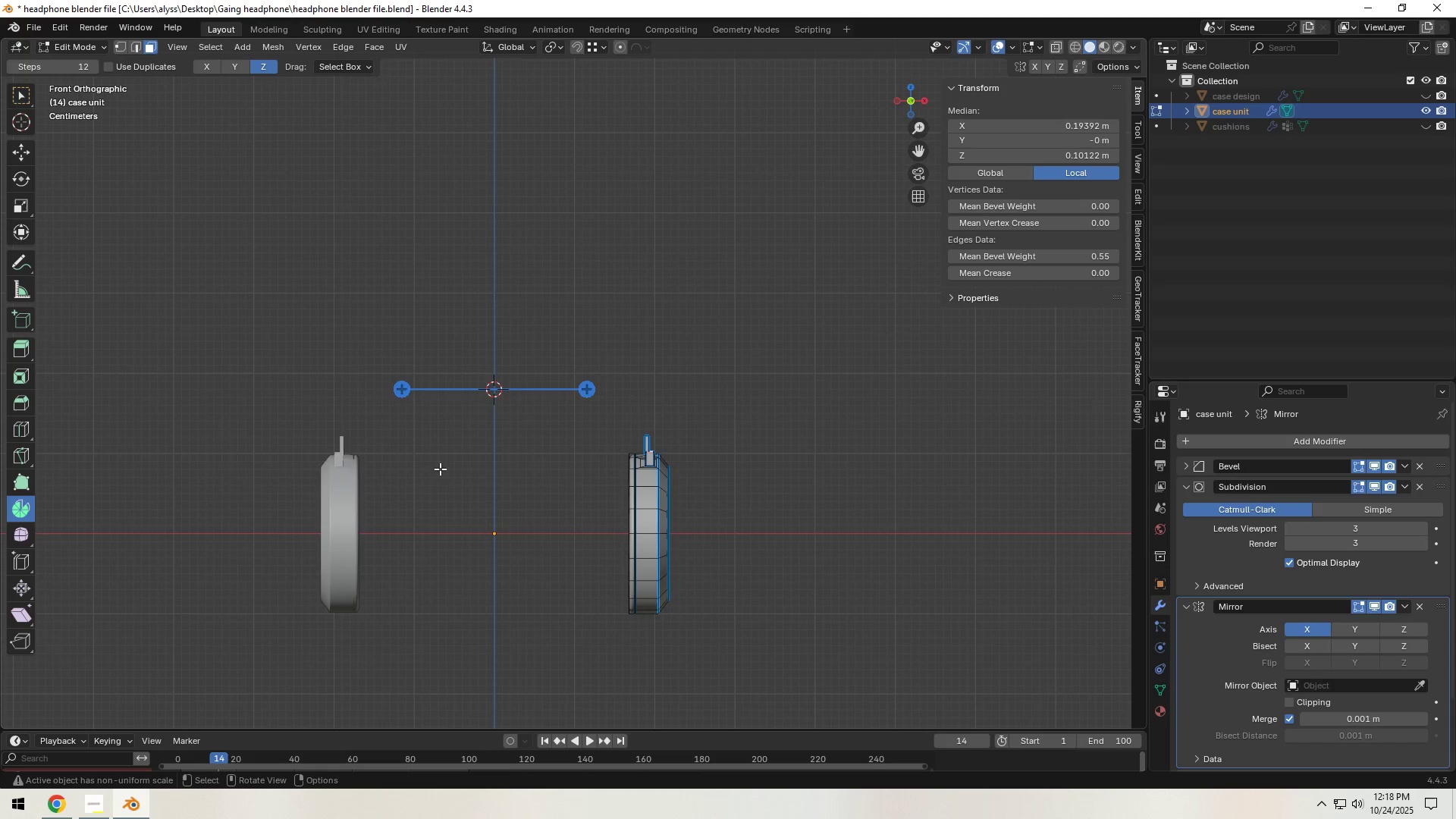 
left_click([1046, 169])
 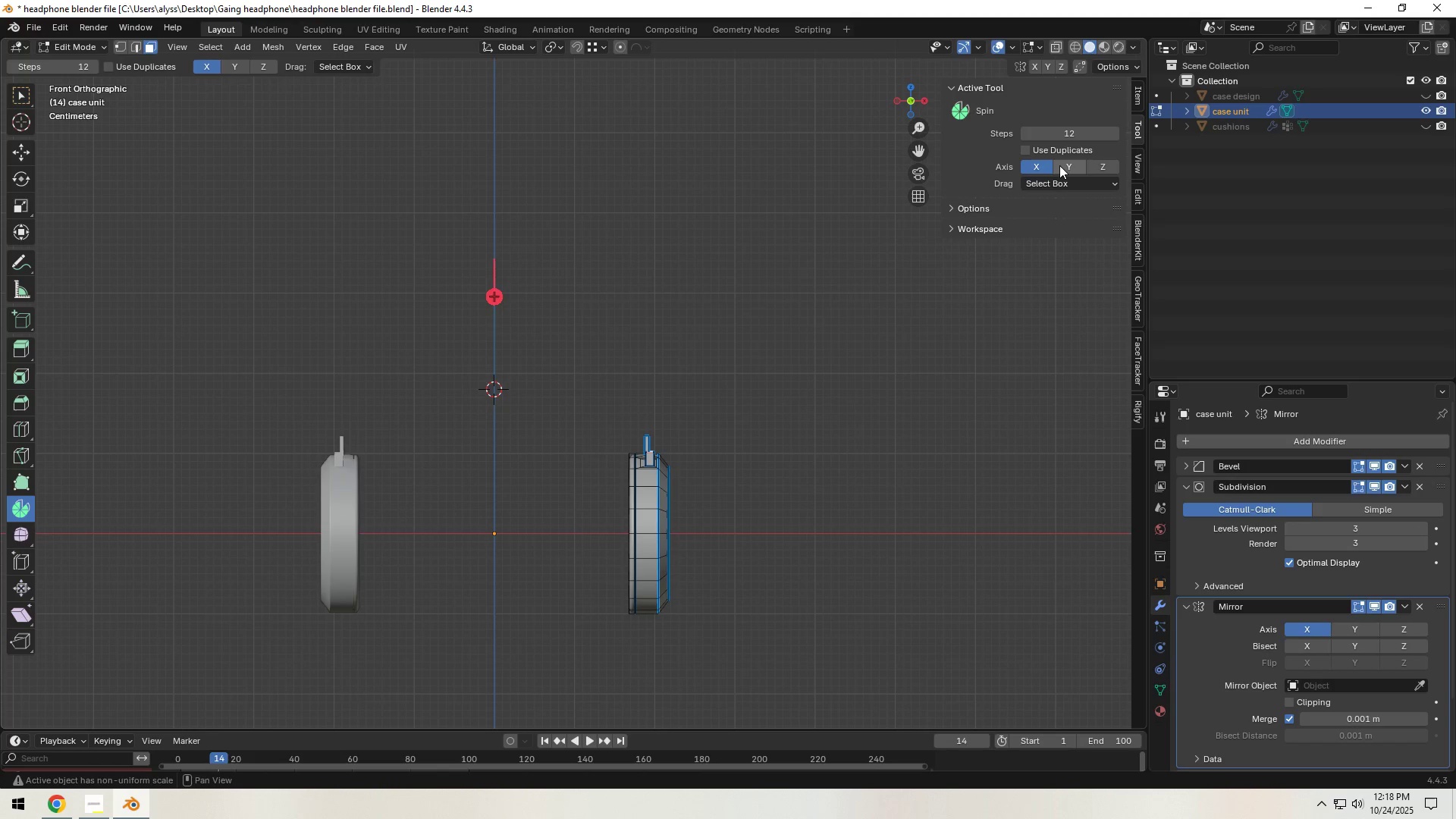 
left_click([1059, 165])
 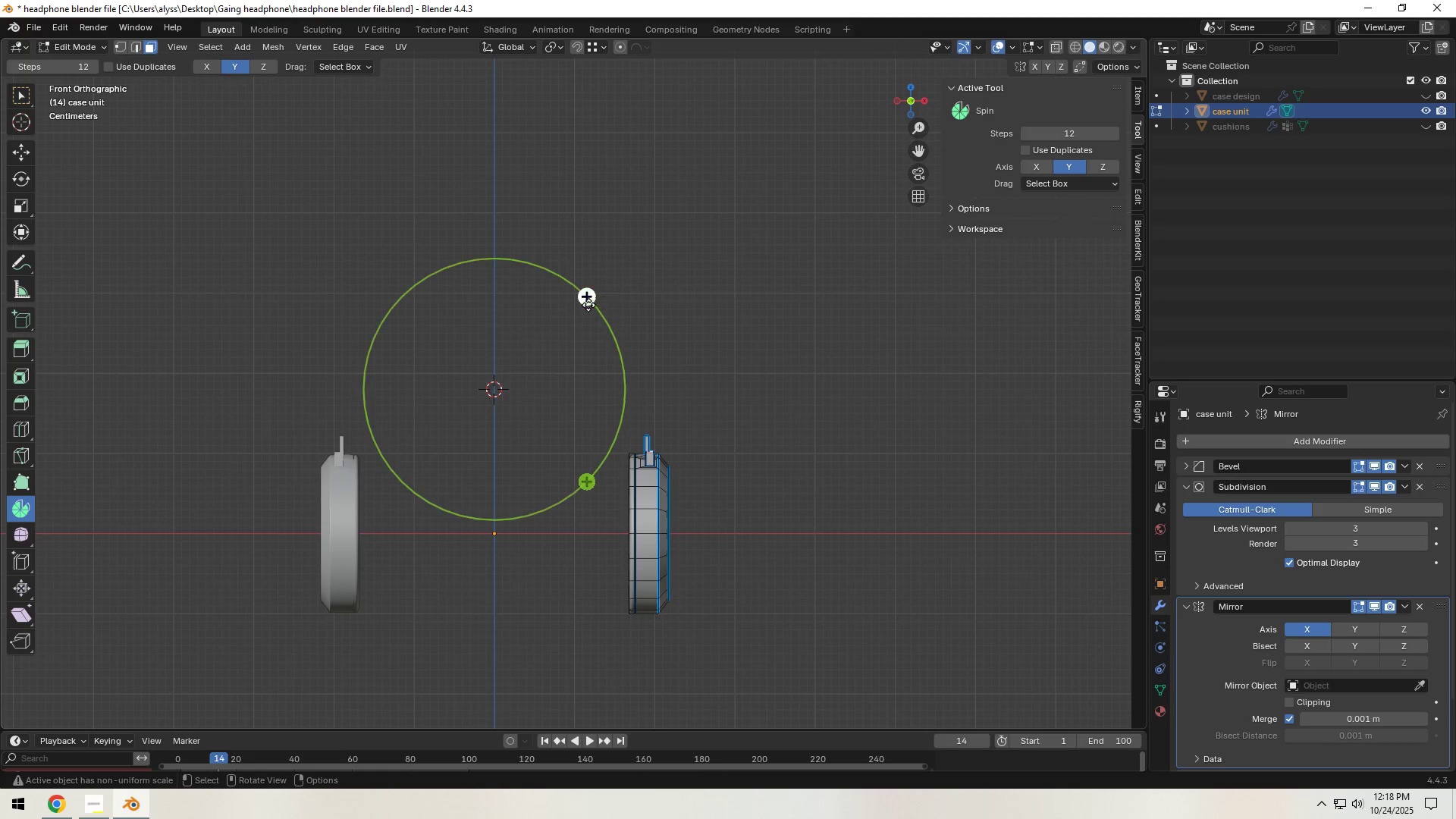 
left_click_drag(start_coordinate=[585, 301], to_coordinate=[428, 353])
 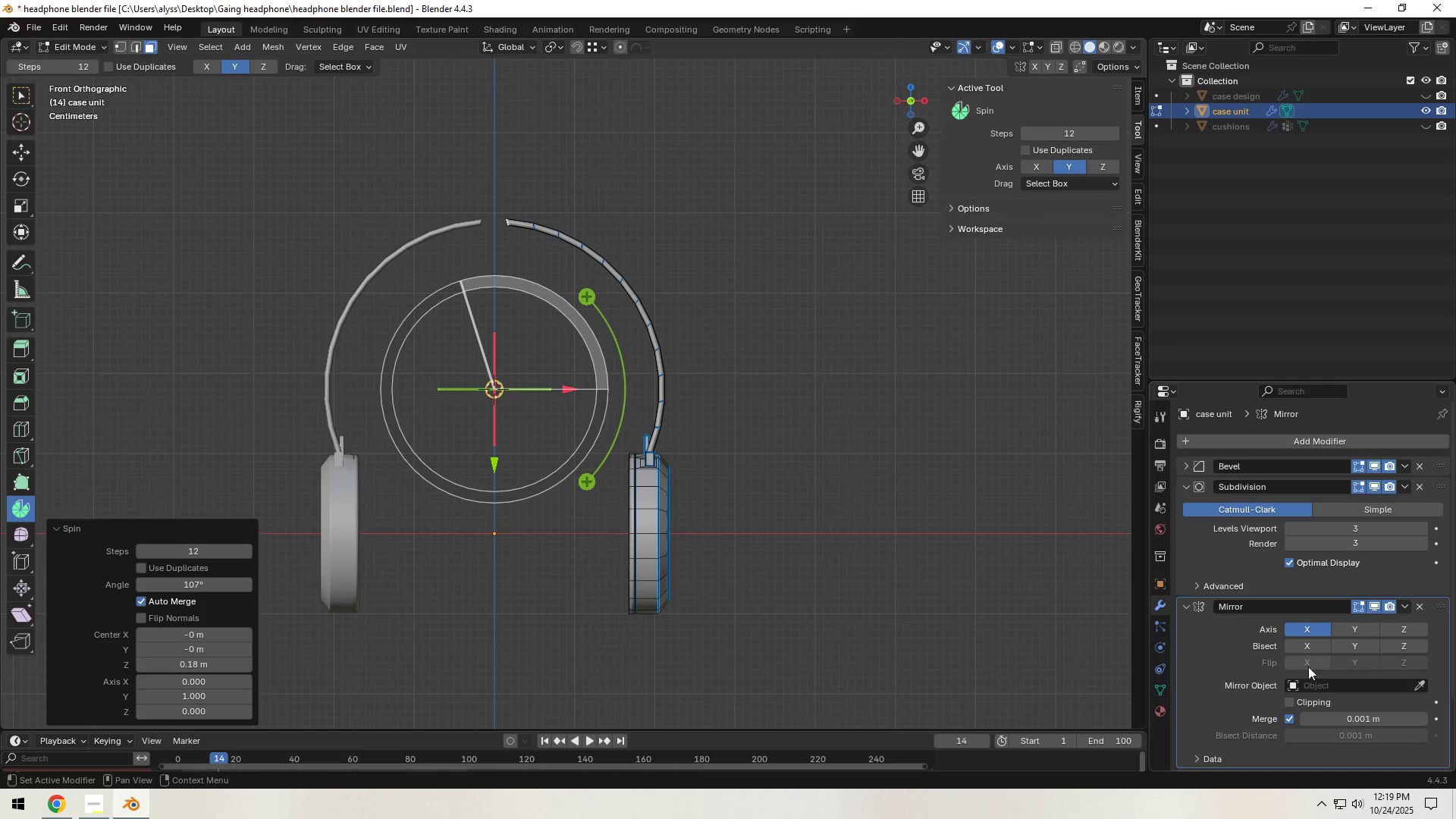 
left_click([1294, 701])
 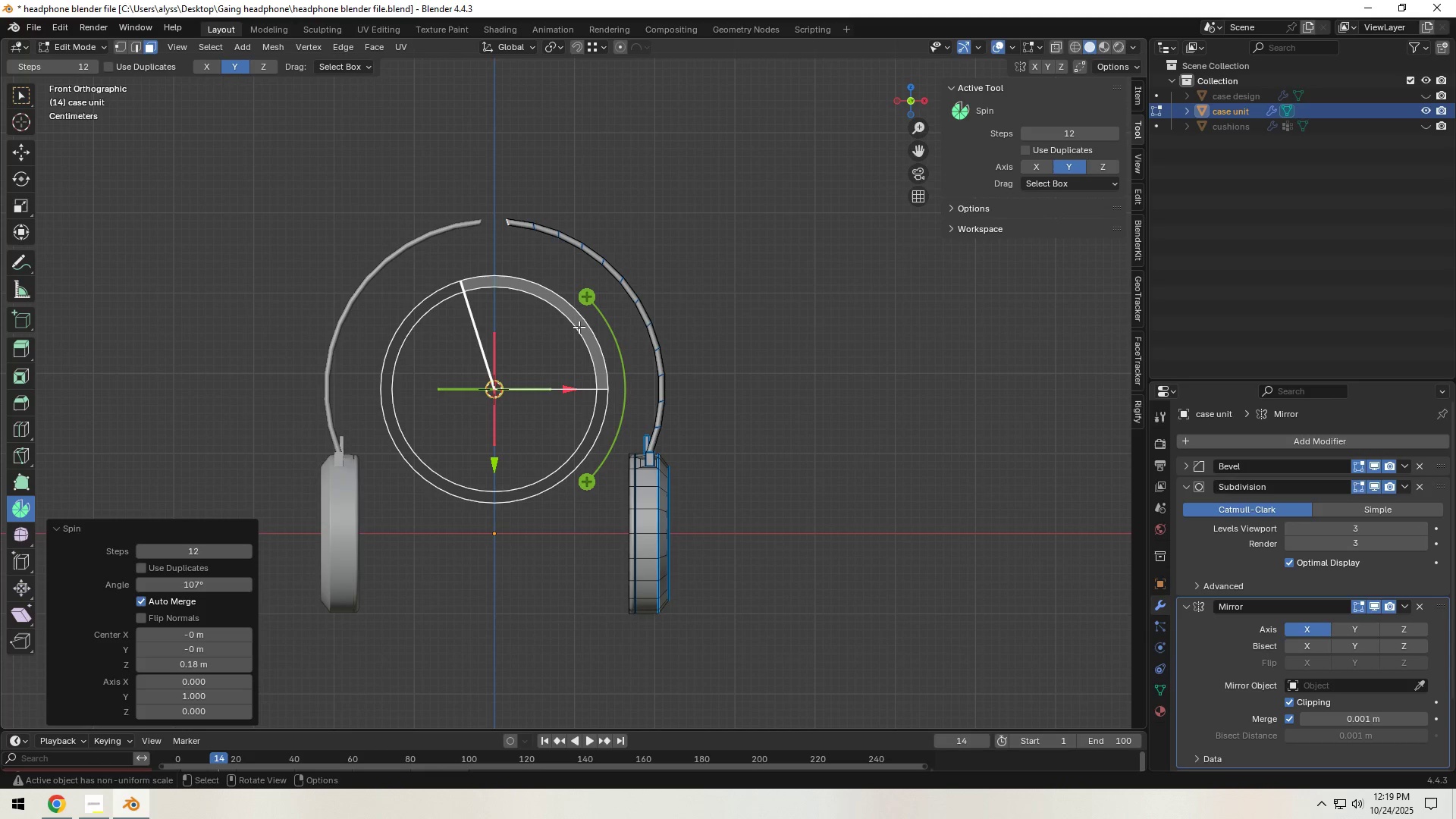 
key(Control+Z)
 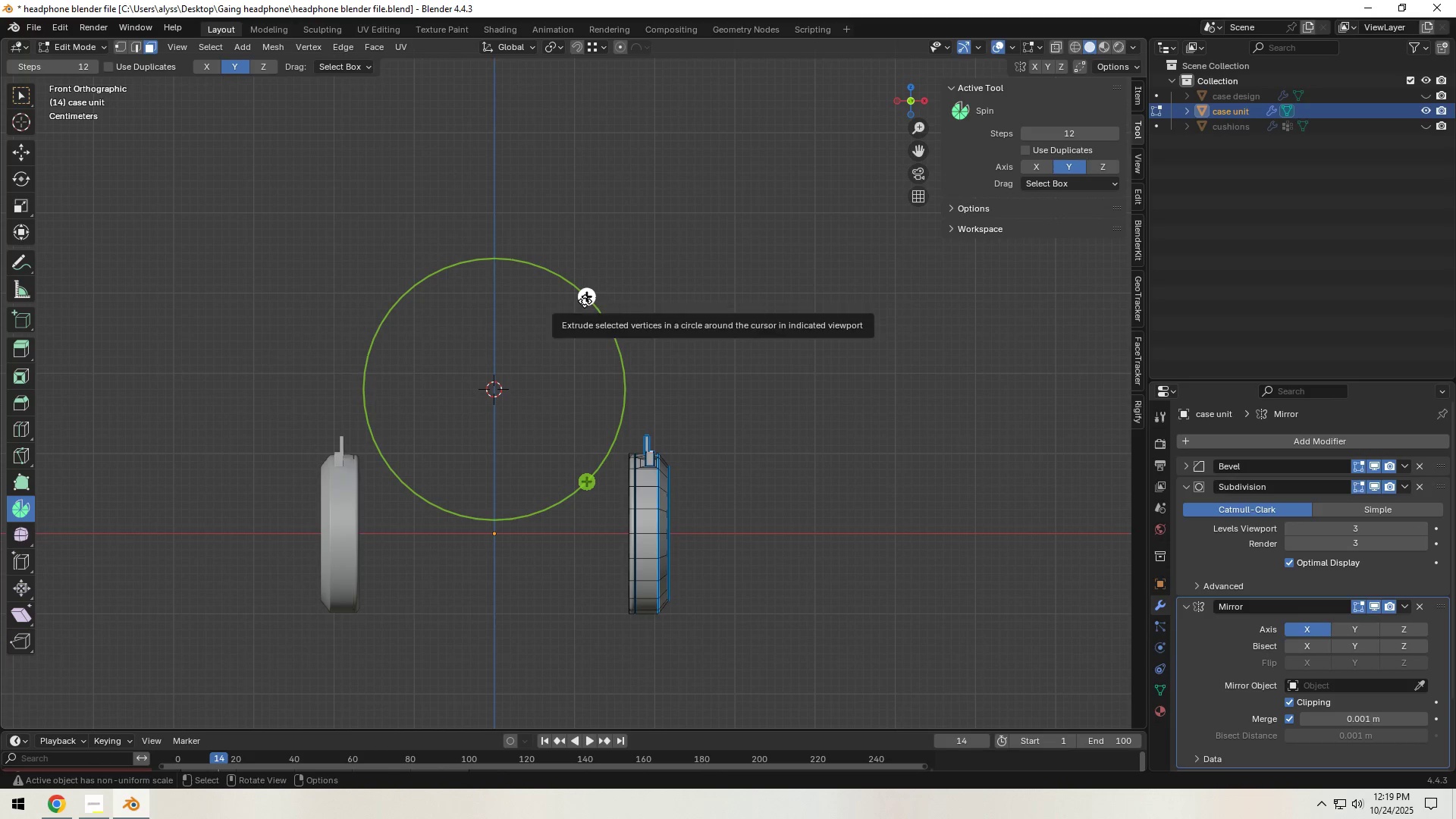 
left_click_drag(start_coordinate=[585, 301], to_coordinate=[394, 538])
 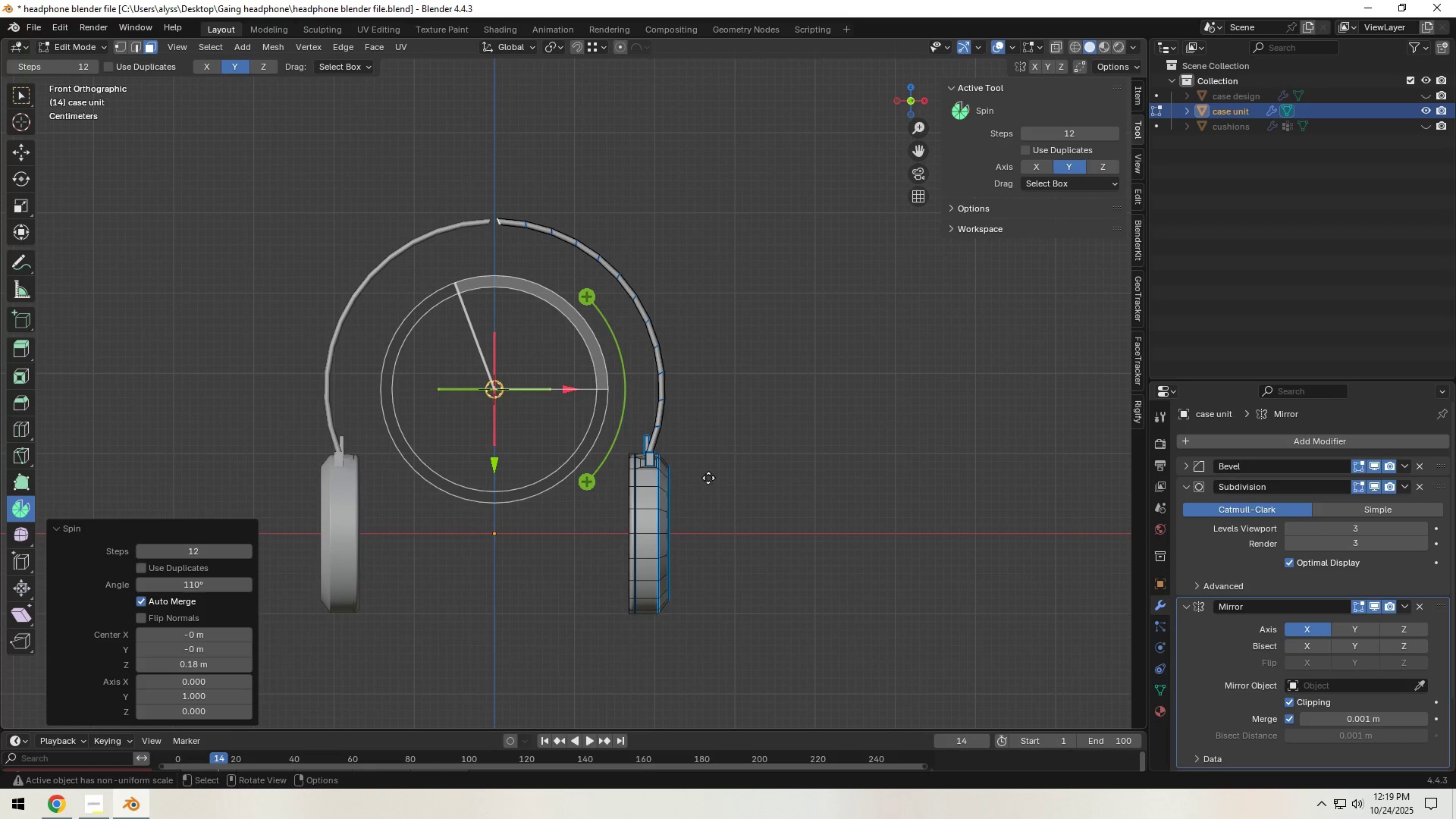 
hold_key(key=ShiftLeft, duration=1.54)
 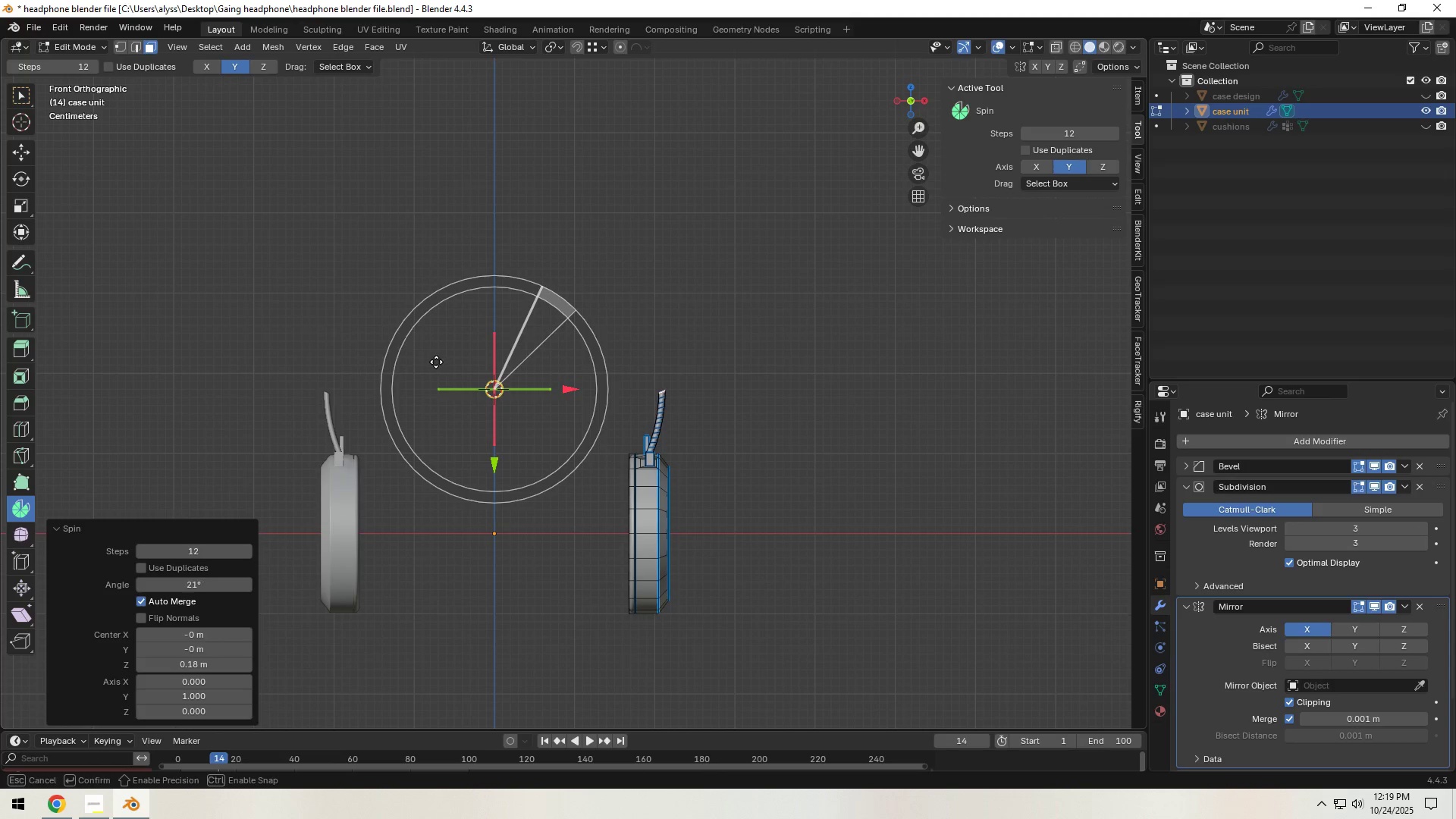 
hold_key(key=ShiftLeft, duration=1.52)
 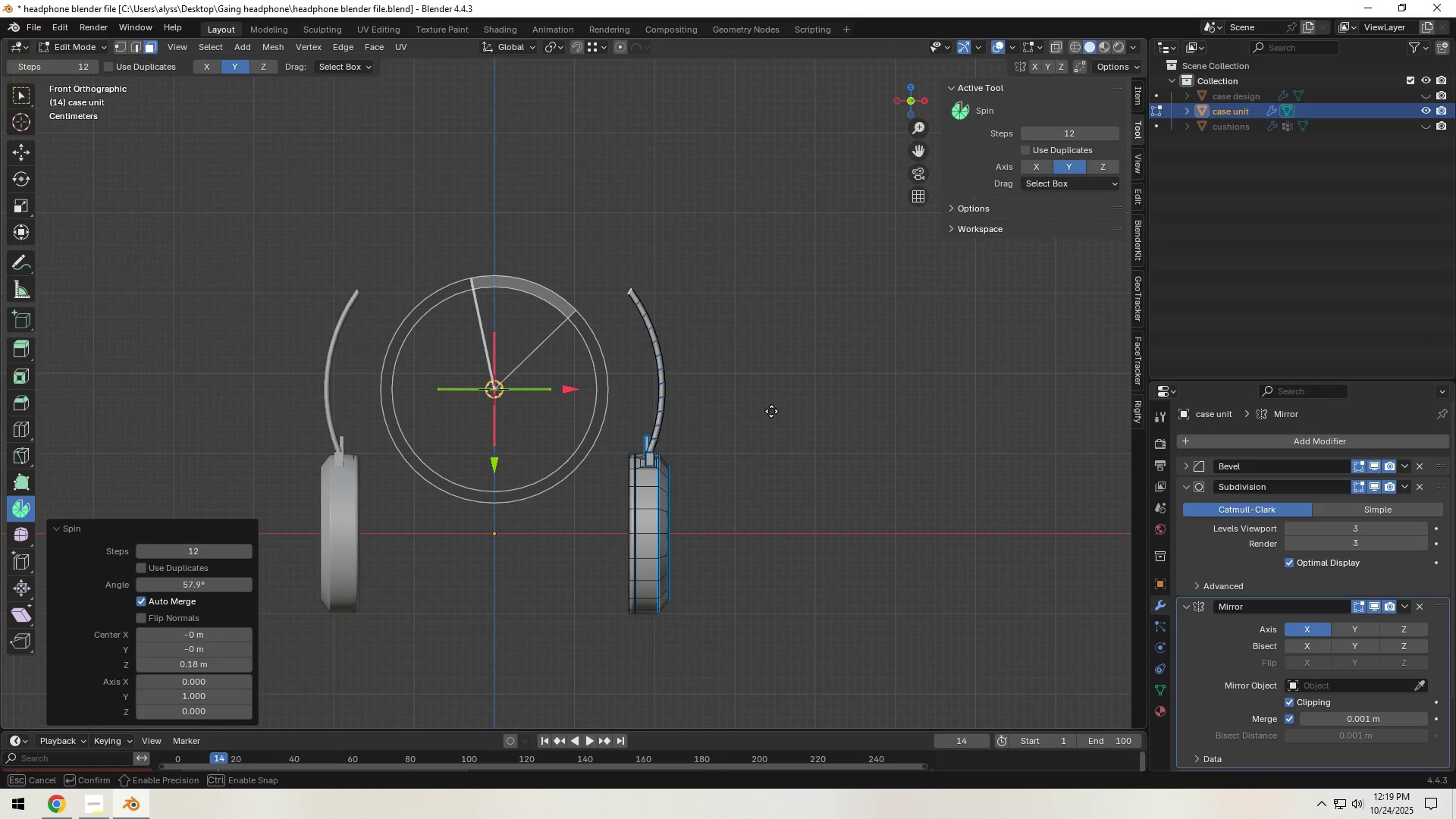 
hold_key(key=ShiftLeft, duration=1.51)
 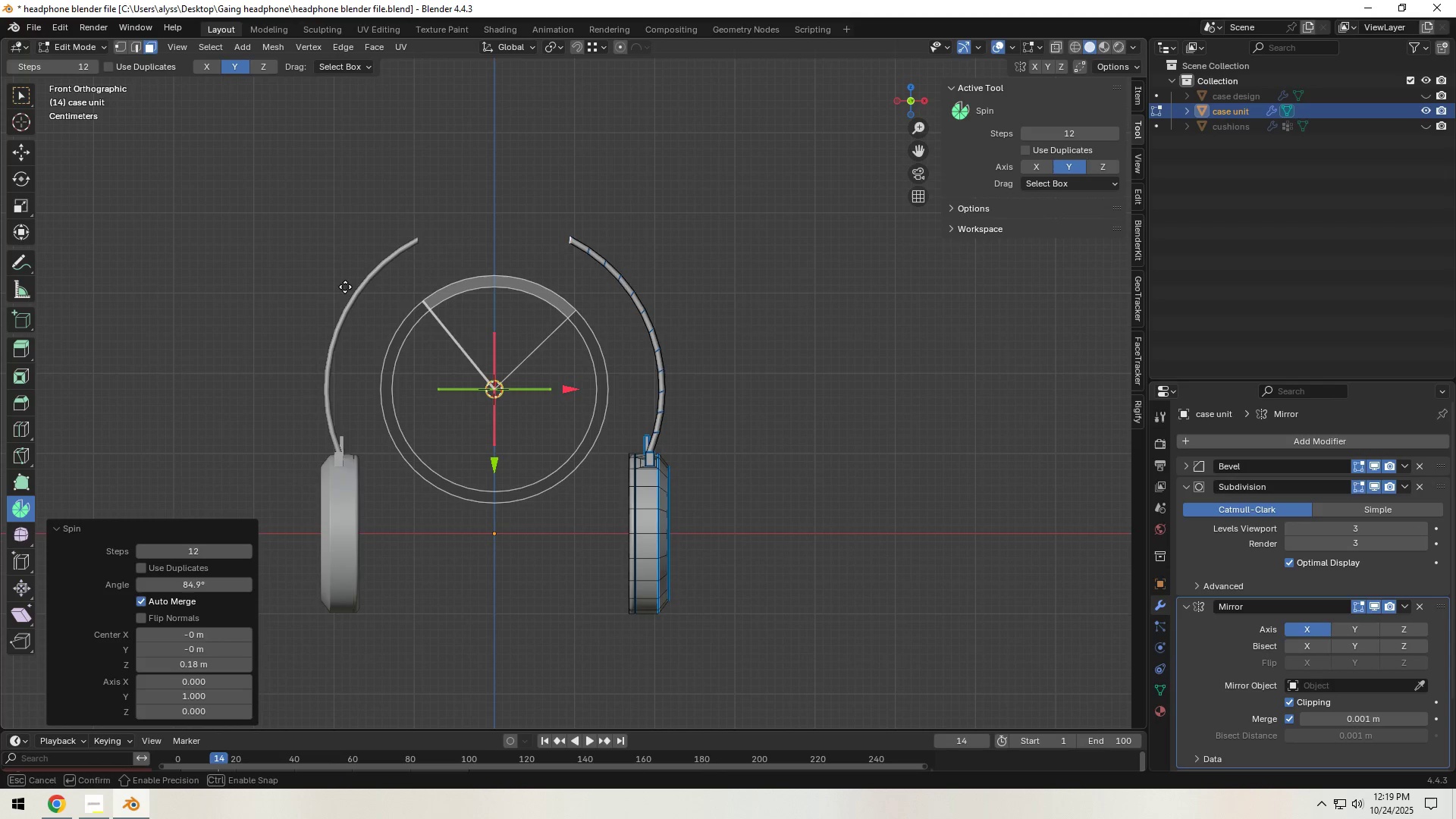 
hold_key(key=ShiftLeft, duration=1.51)
 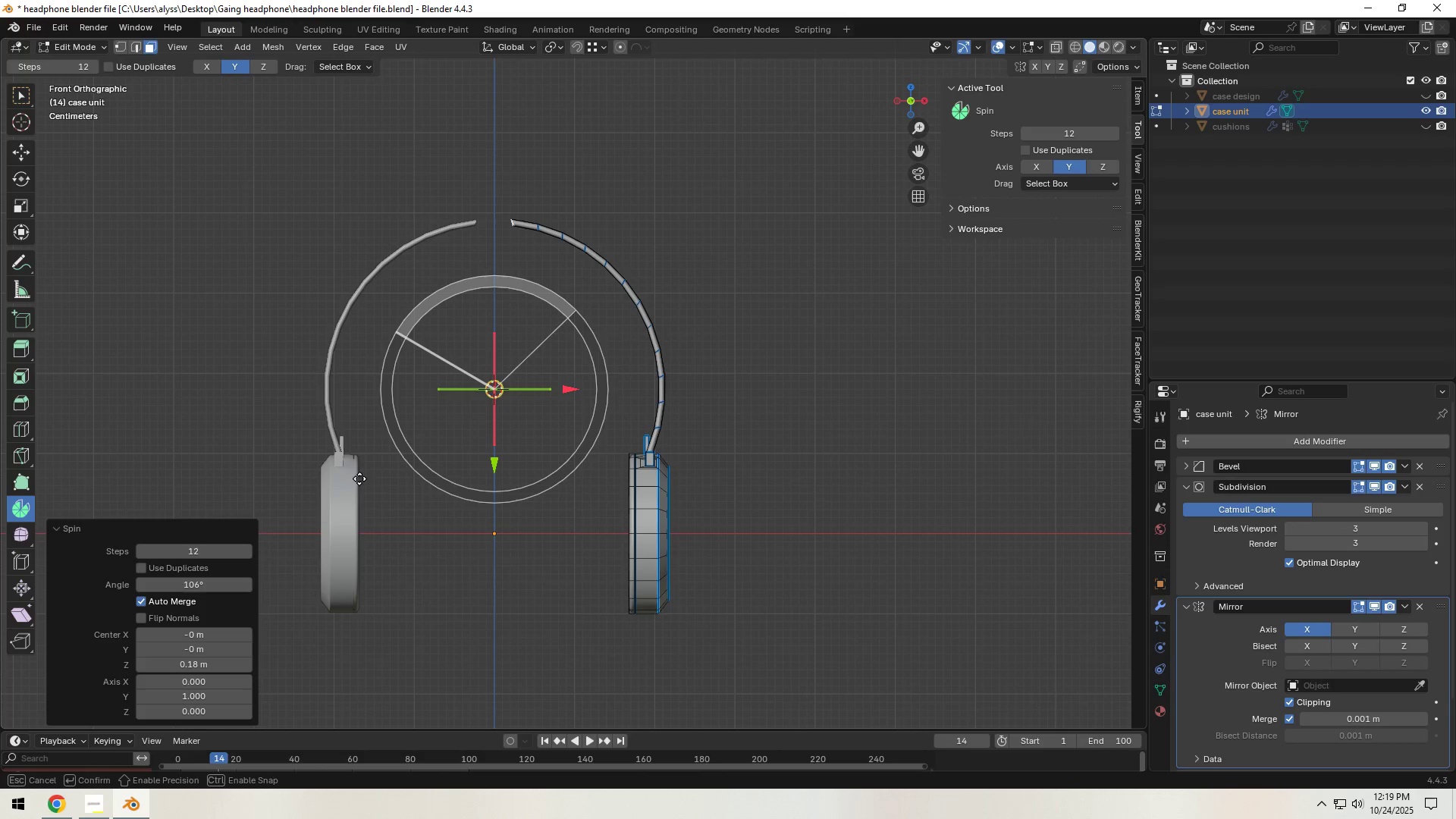 
hold_key(key=ShiftLeft, duration=1.53)
 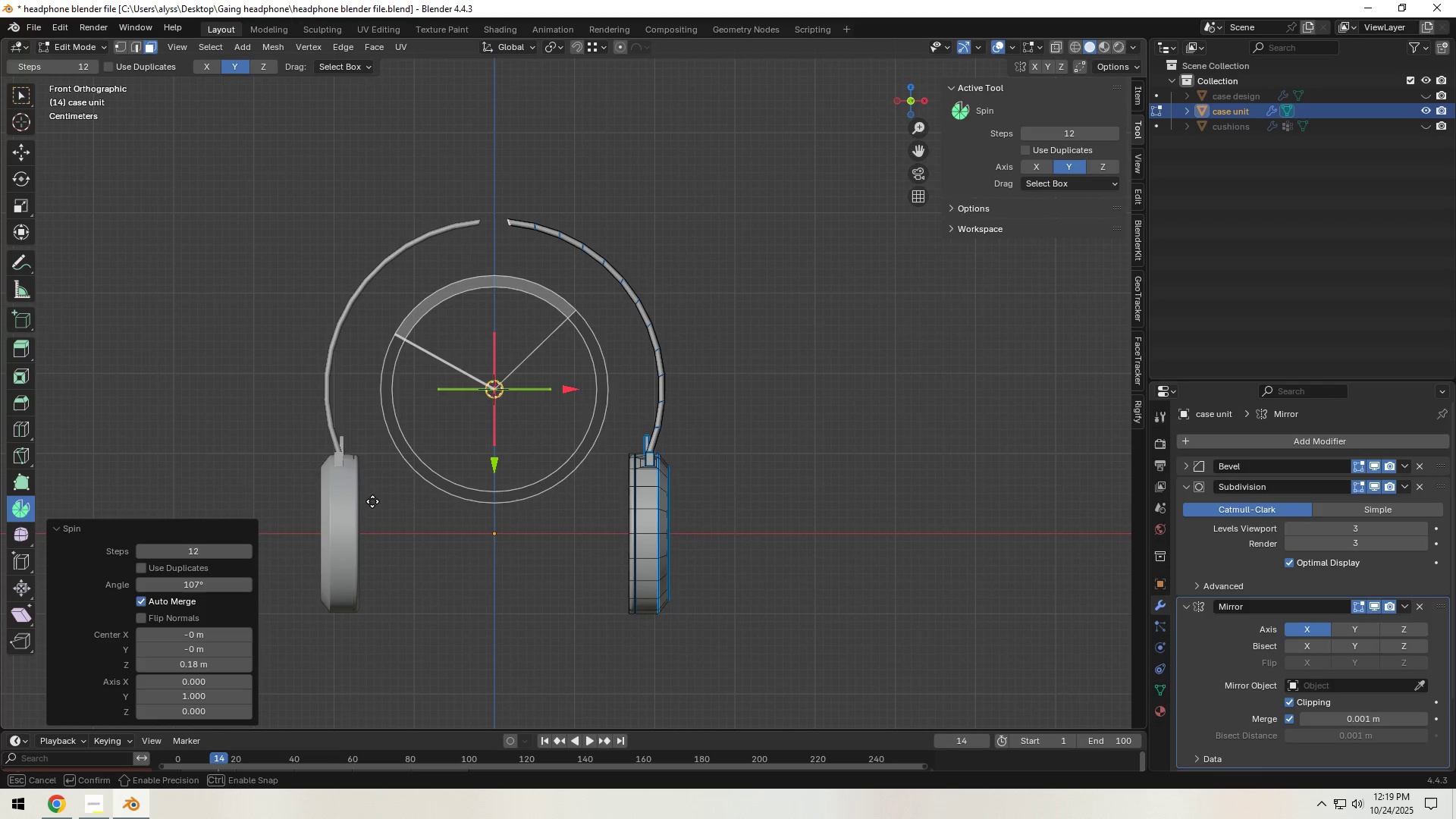 
hold_key(key=ShiftLeft, duration=1.51)
 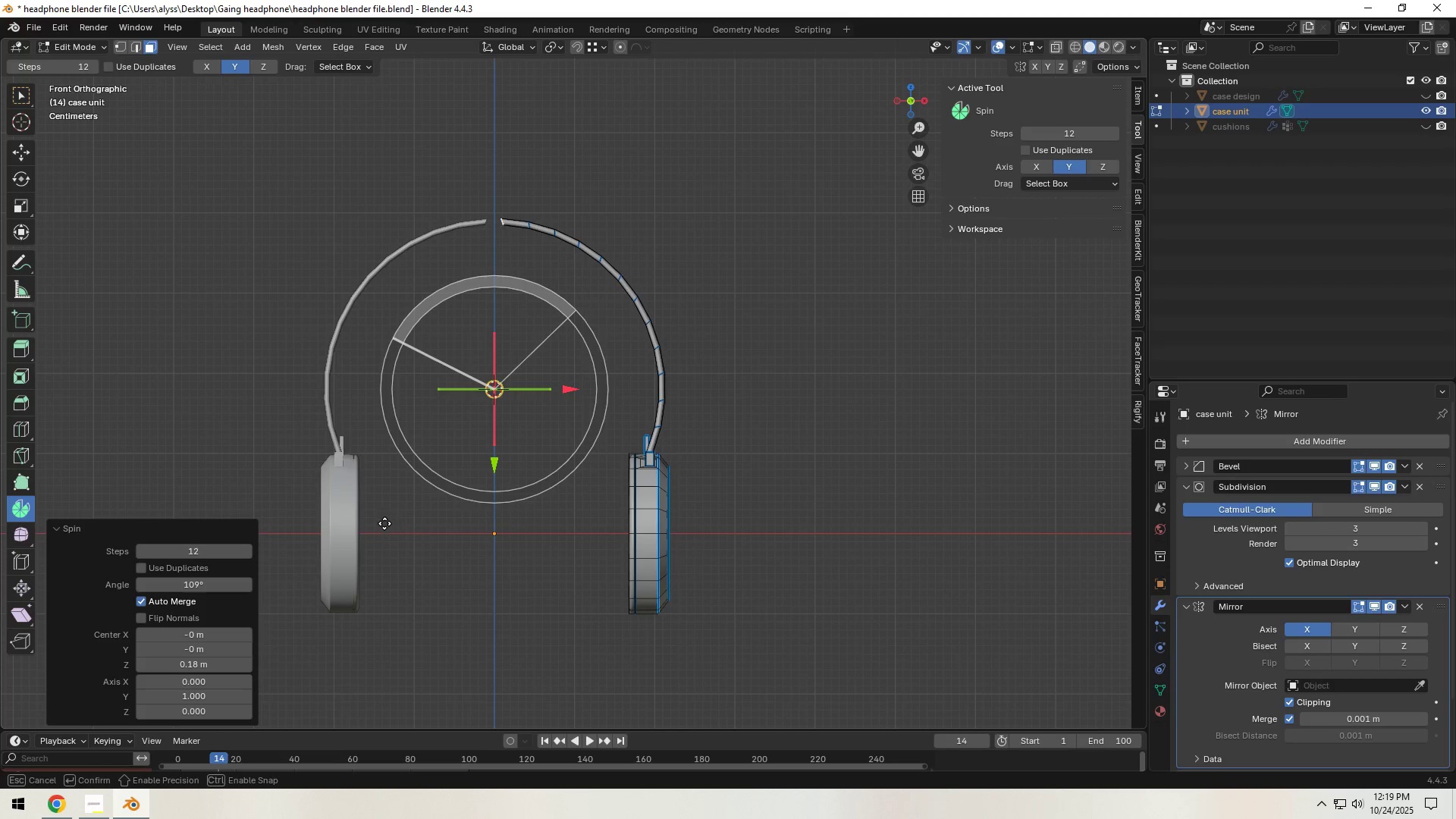 
hold_key(key=ShiftLeft, duration=1.52)
 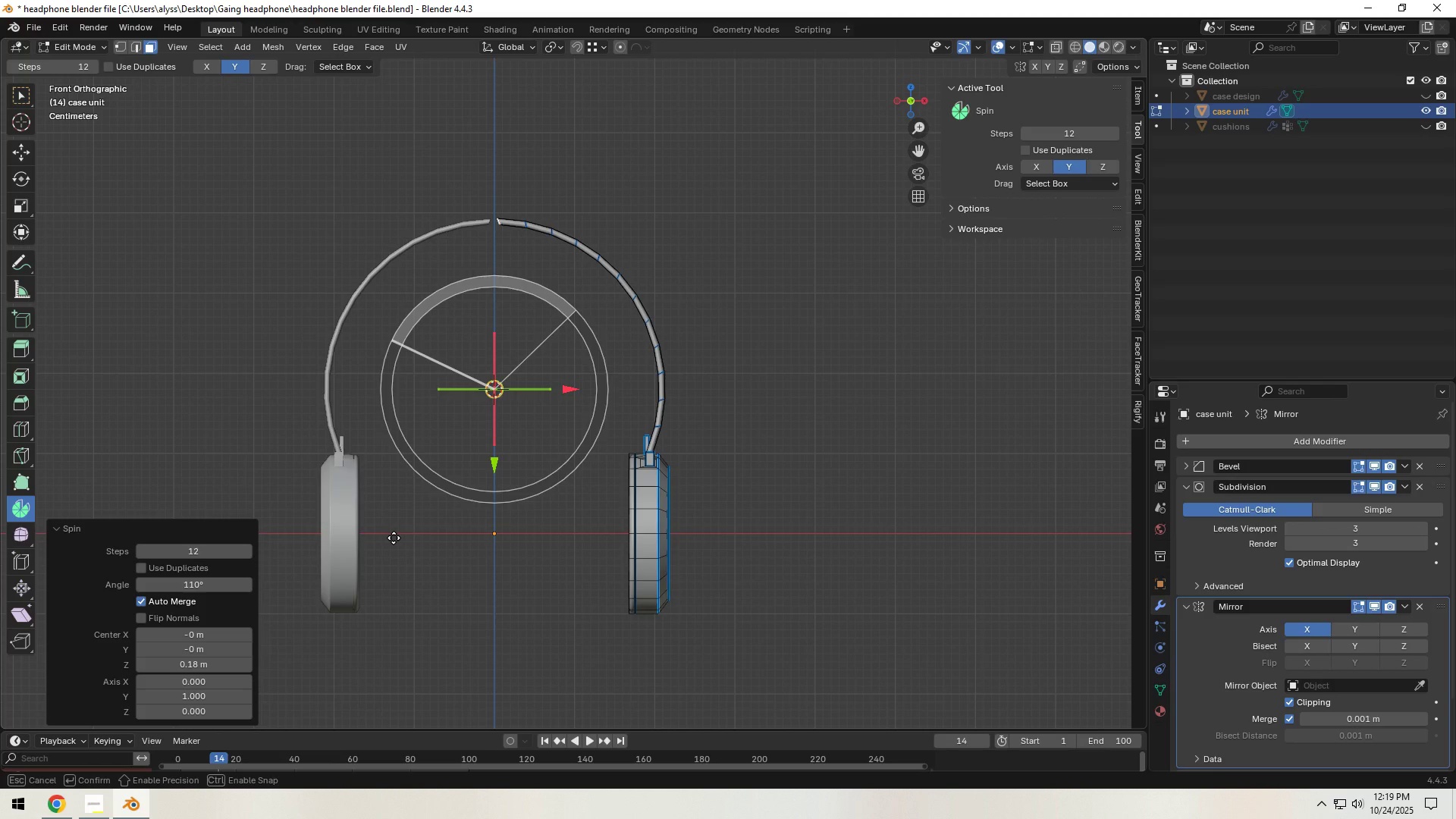 
hold_key(key=ShiftLeft, duration=1.52)
 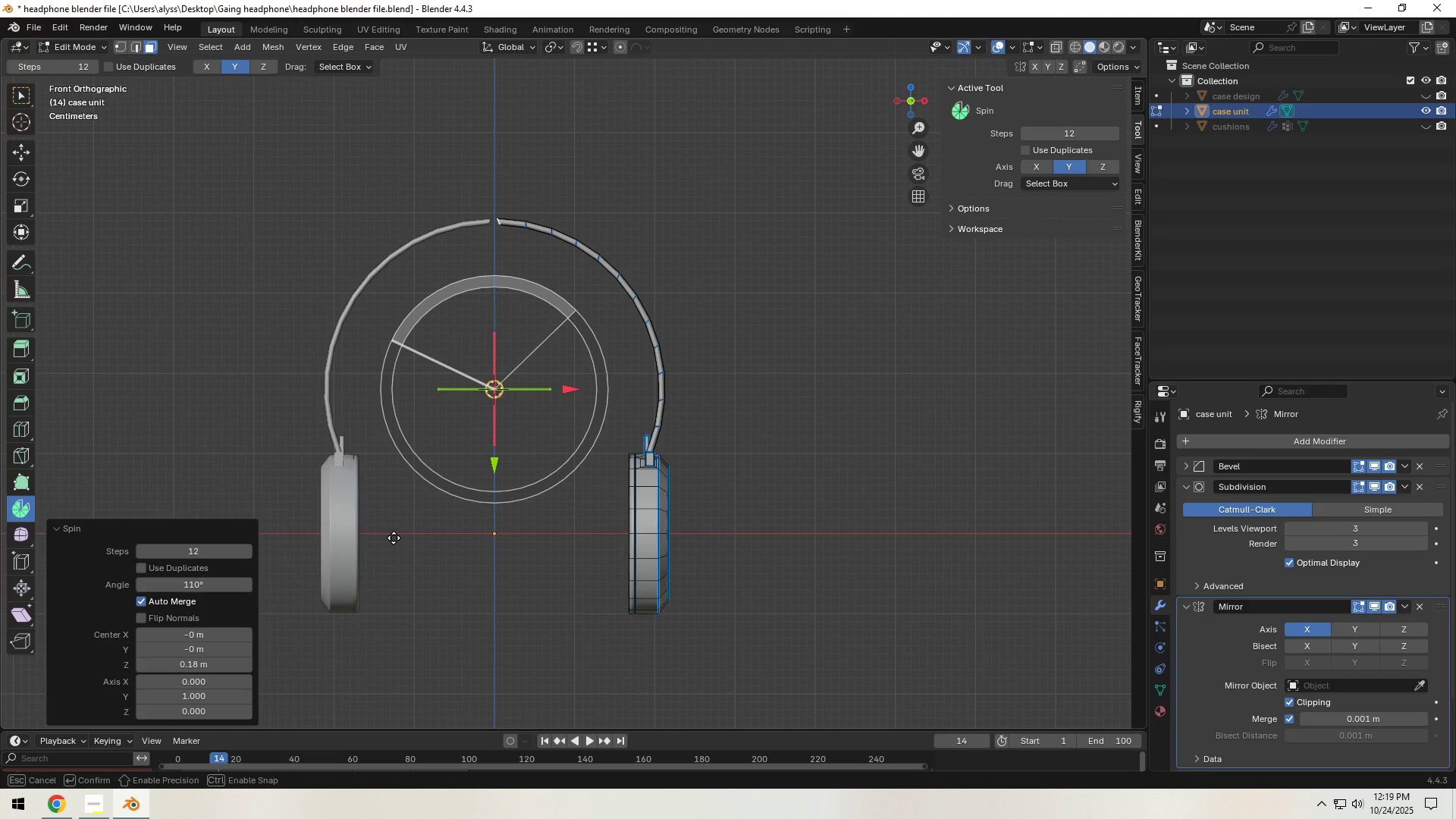 
hold_key(key=ShiftLeft, duration=1.52)
 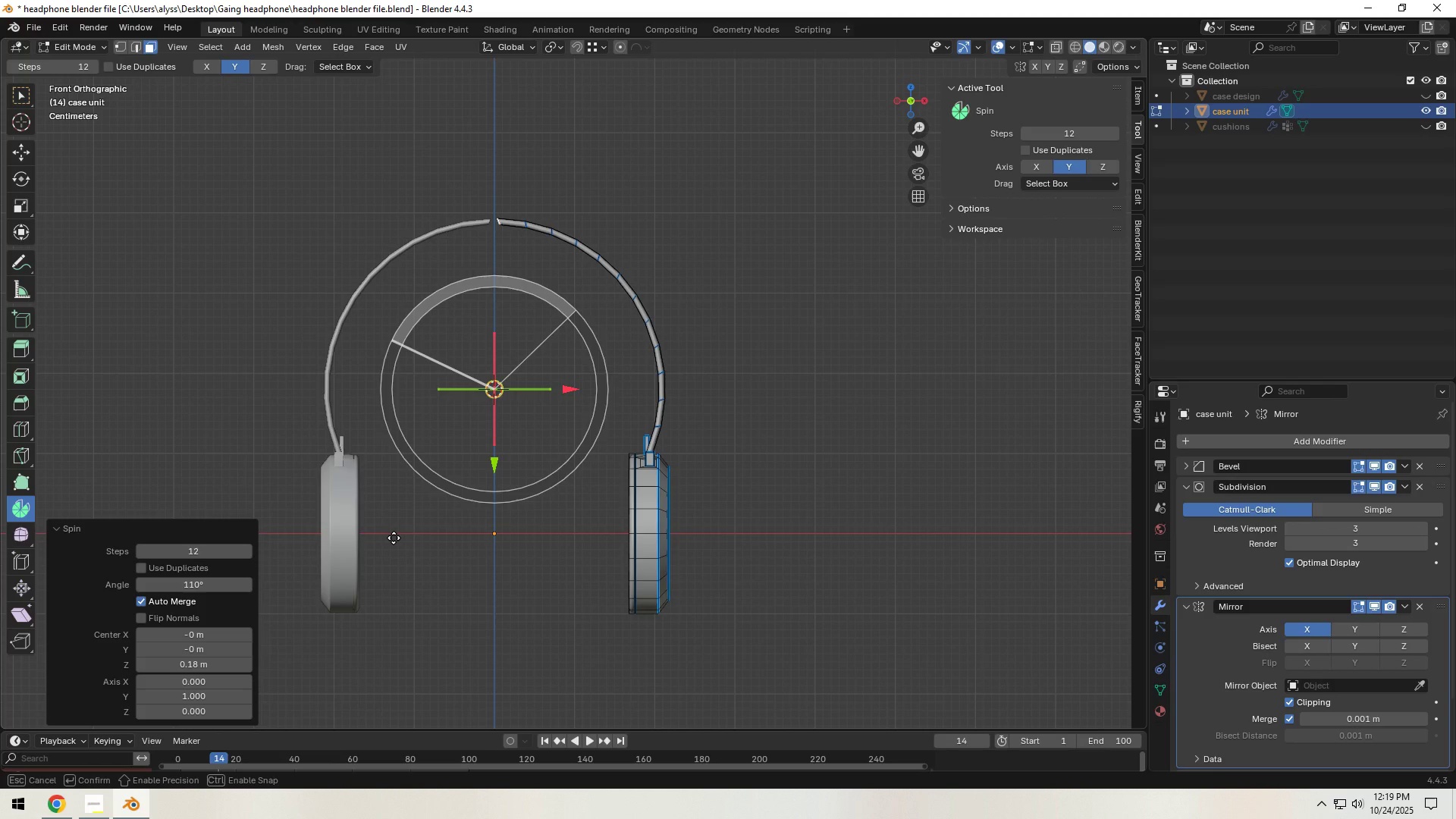 
hold_key(key=ShiftLeft, duration=1.51)
 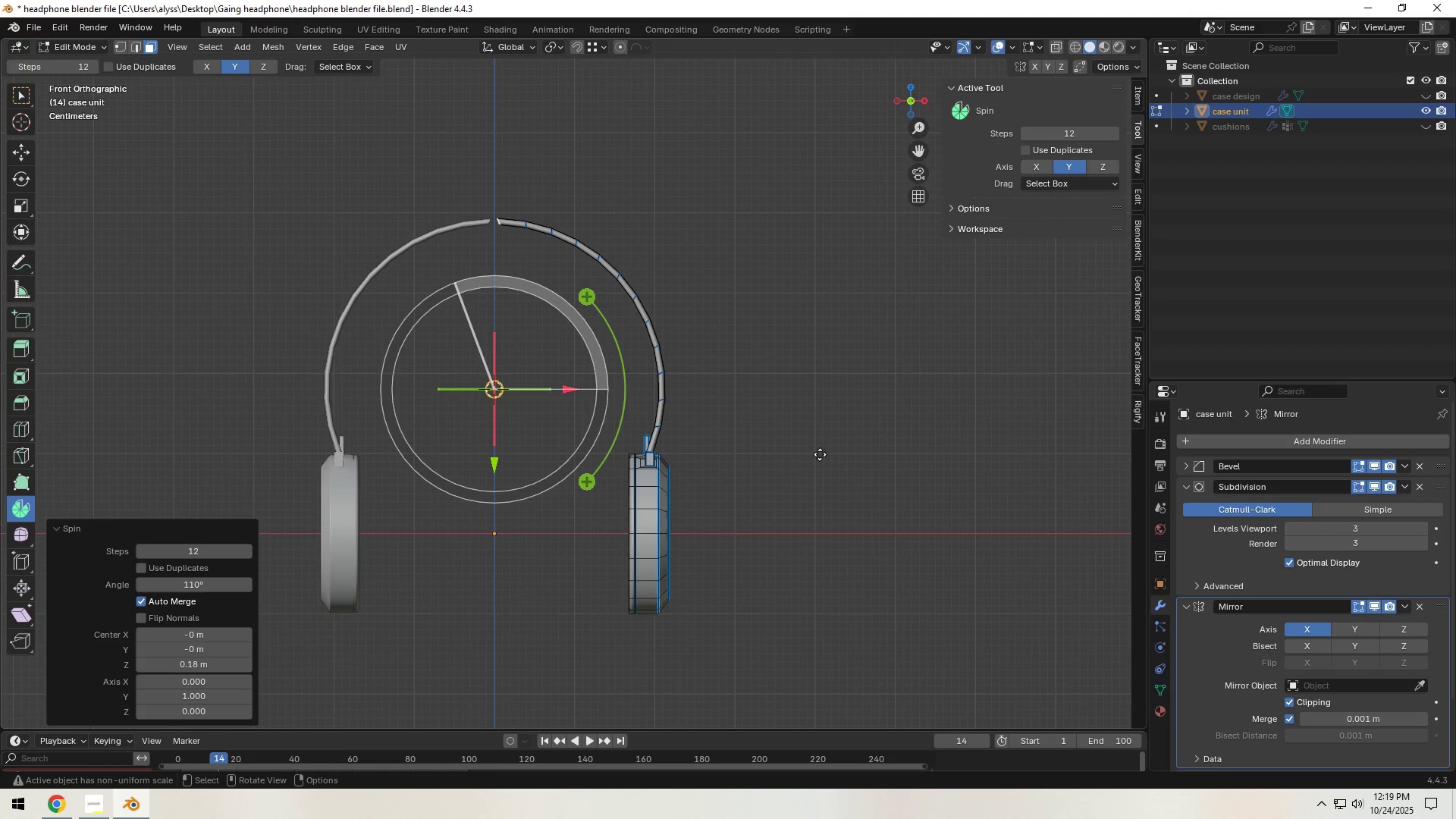 
key(Shift+ShiftLeft)
 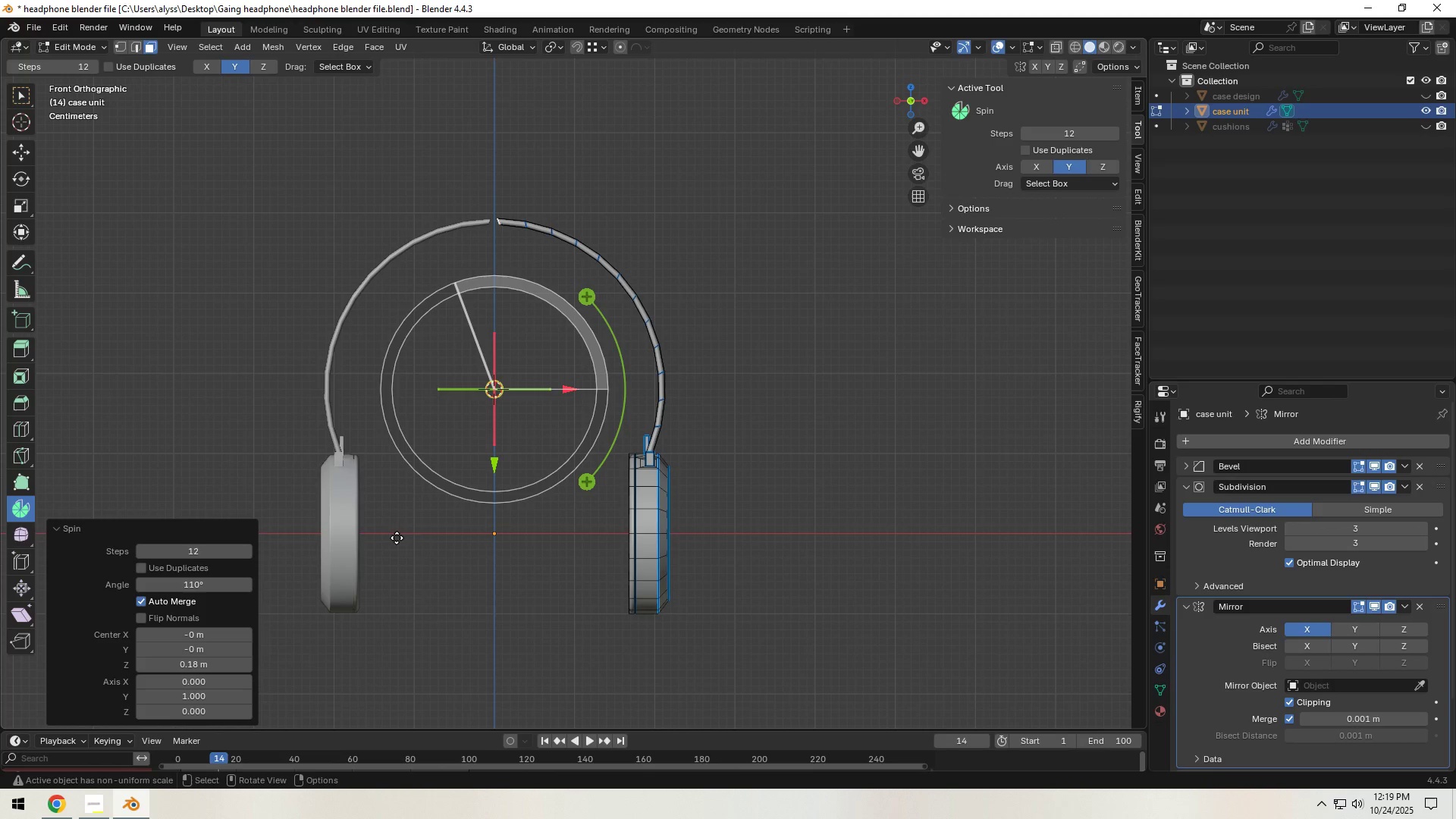 
key(Shift+ShiftLeft)
 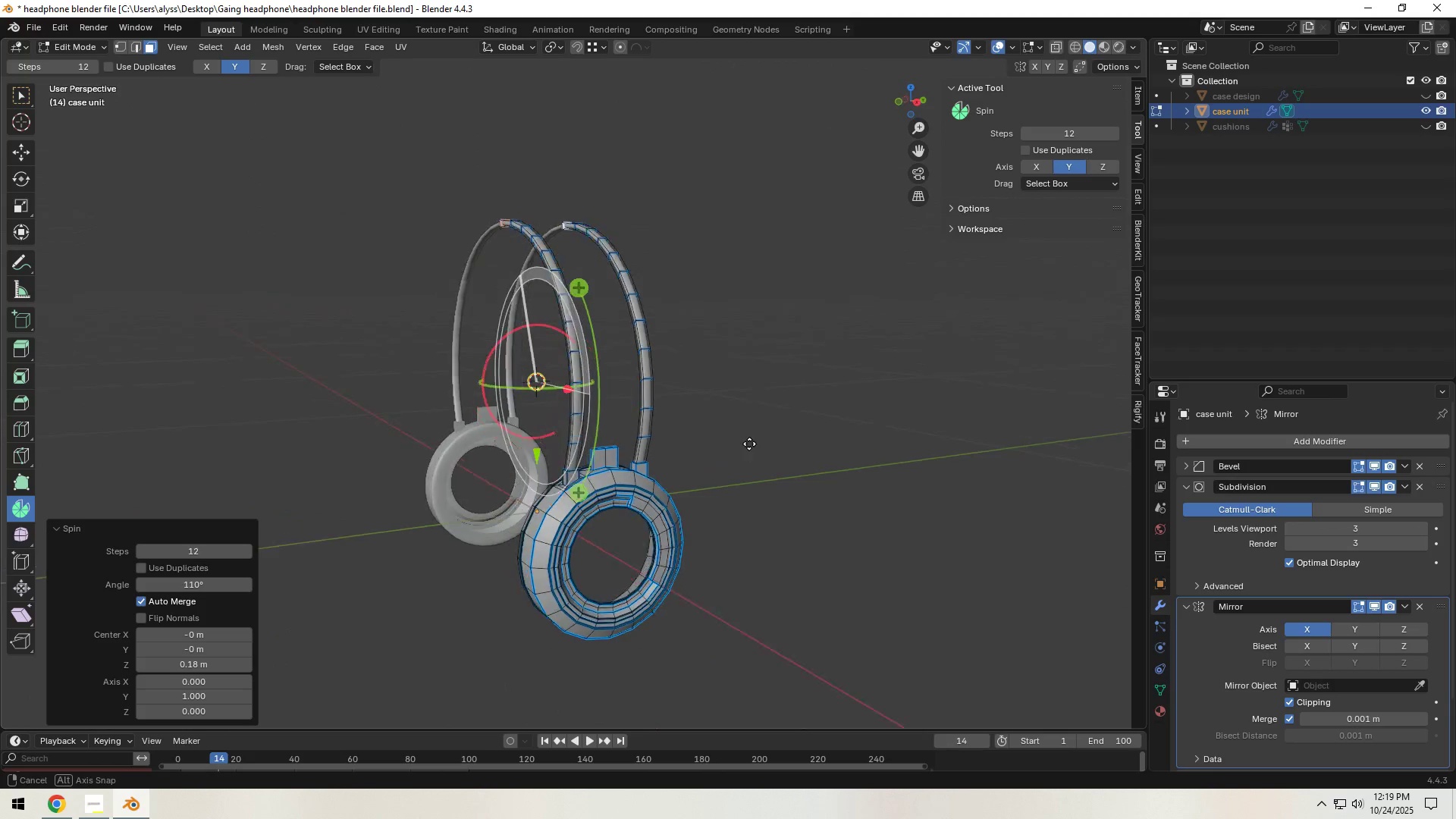 
wait(5.96)
 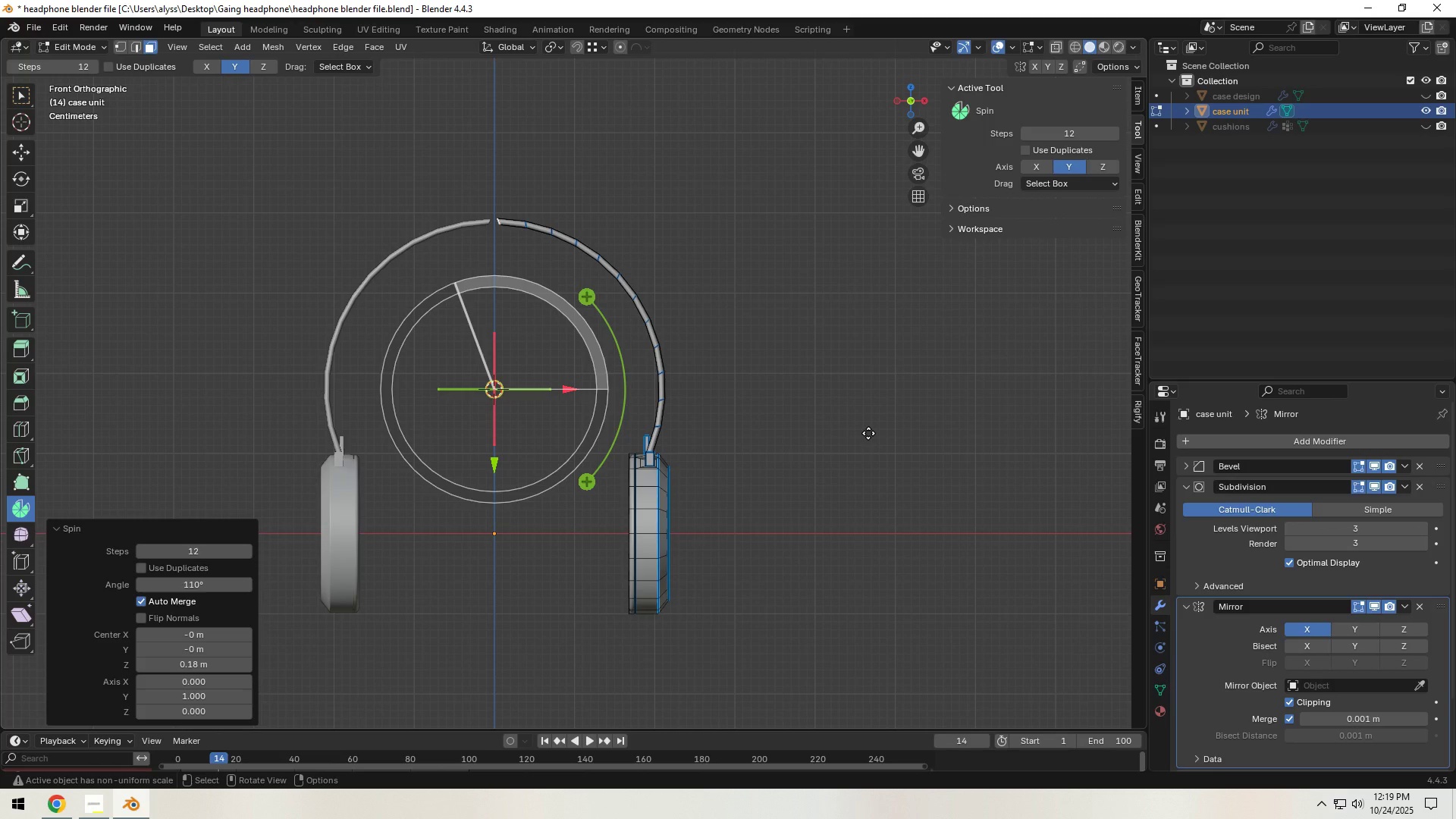 
key(Tab)
 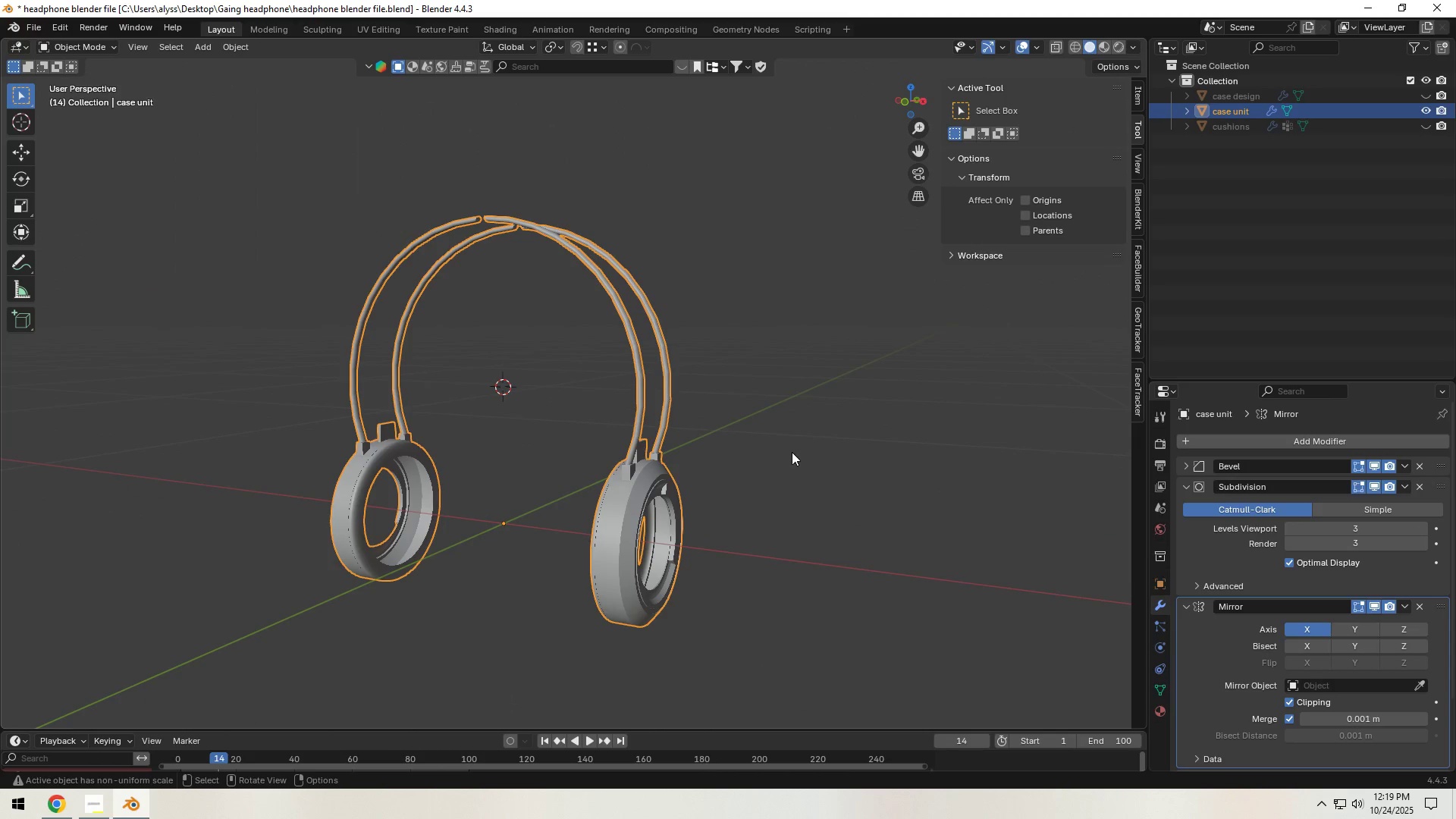 
left_click([790, 451])
 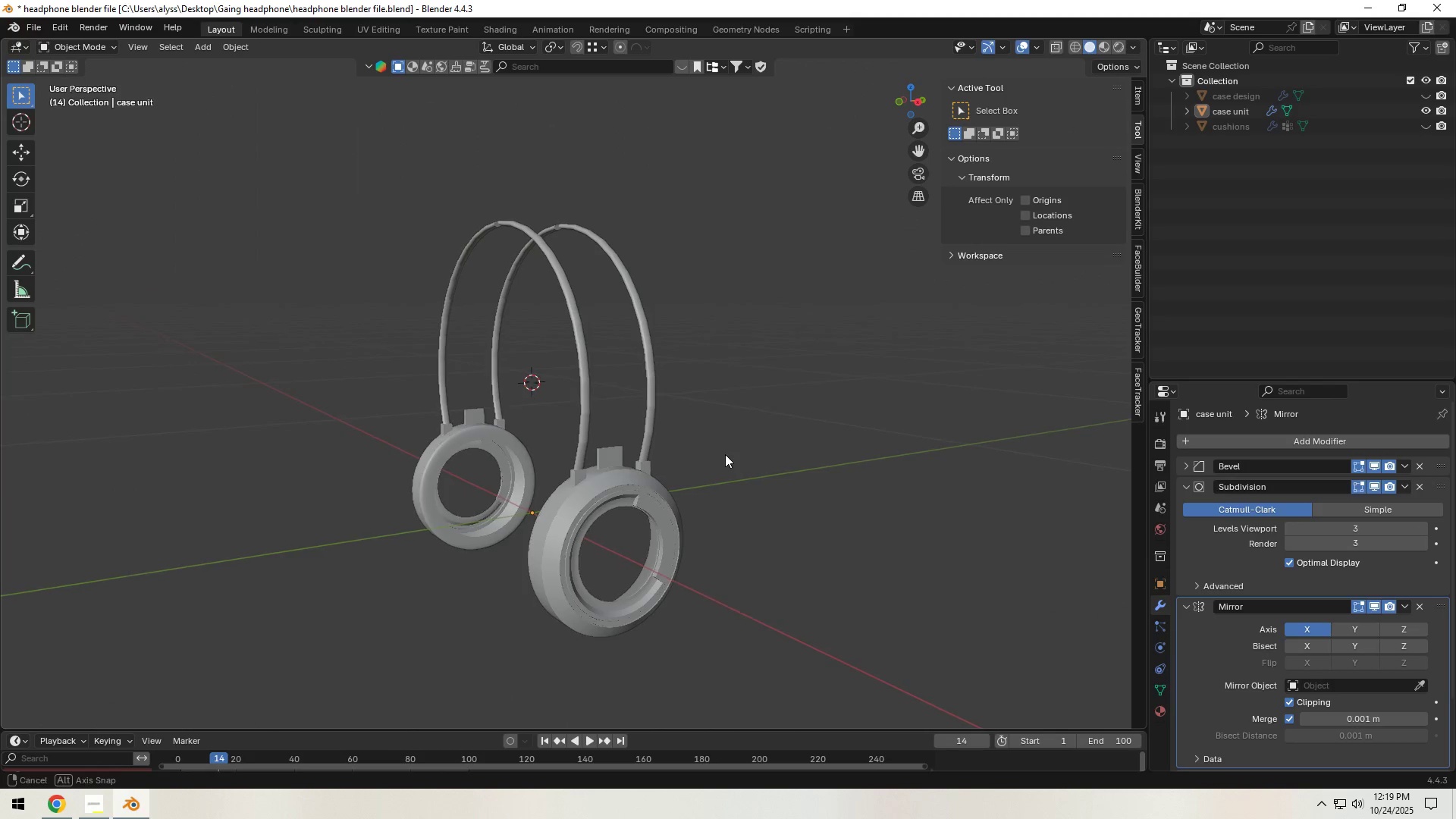 
scroll: coordinate [725, 452], scroll_direction: down, amount: 4.0
 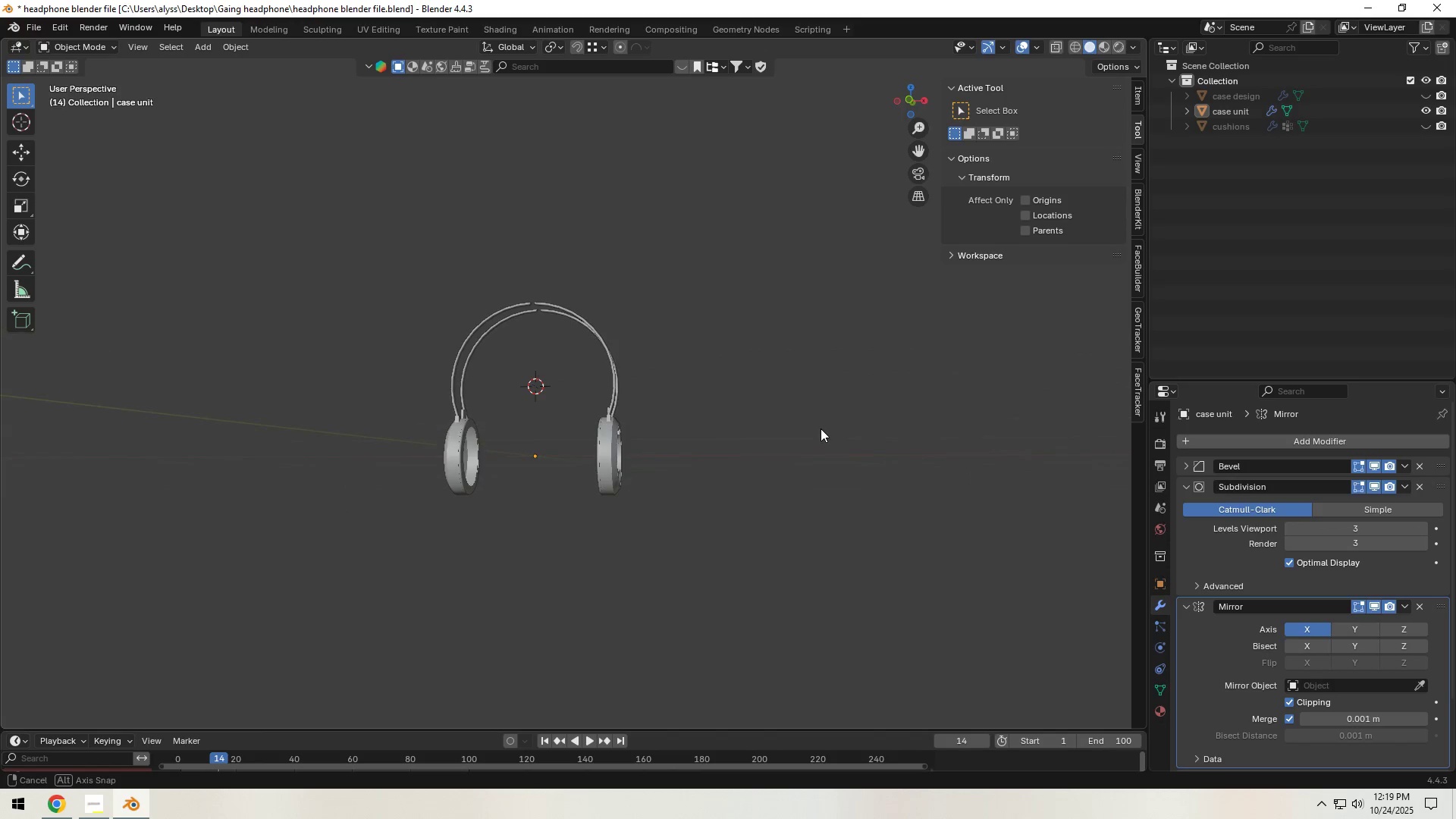 
wait(8.26)
 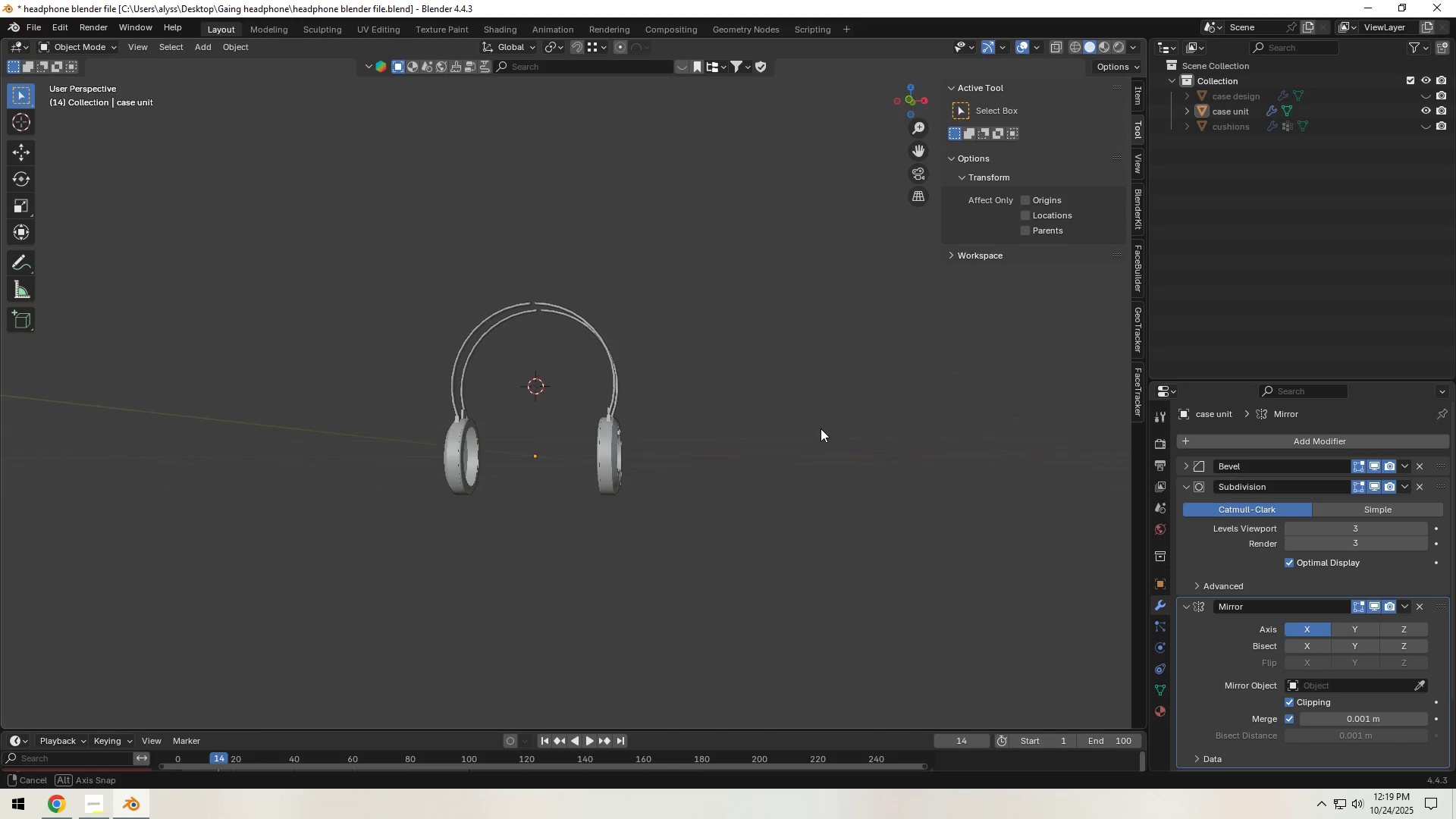 
scroll: coordinate [525, 369], scroll_direction: up, amount: 8.0
 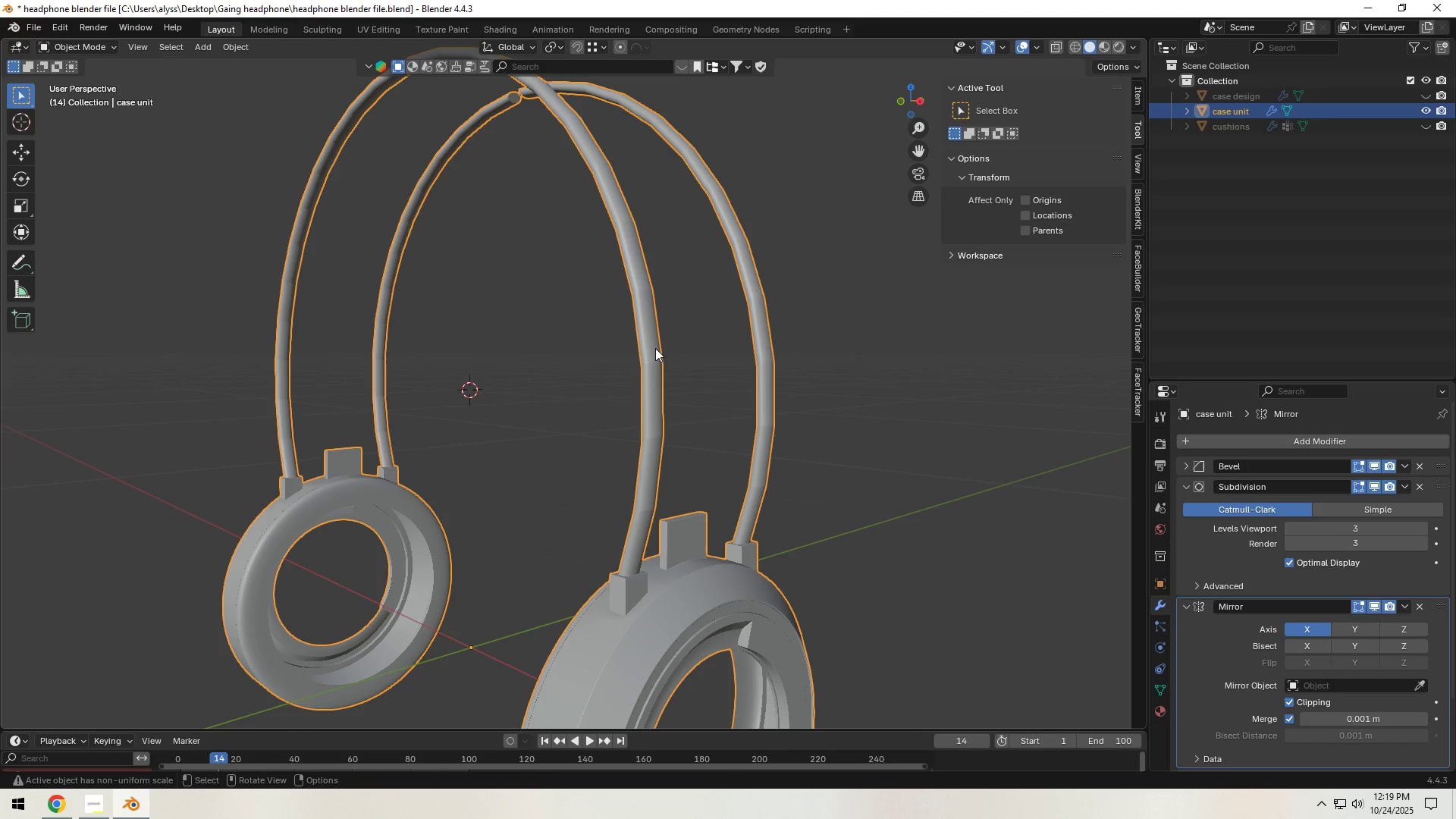 
key(Tab)
 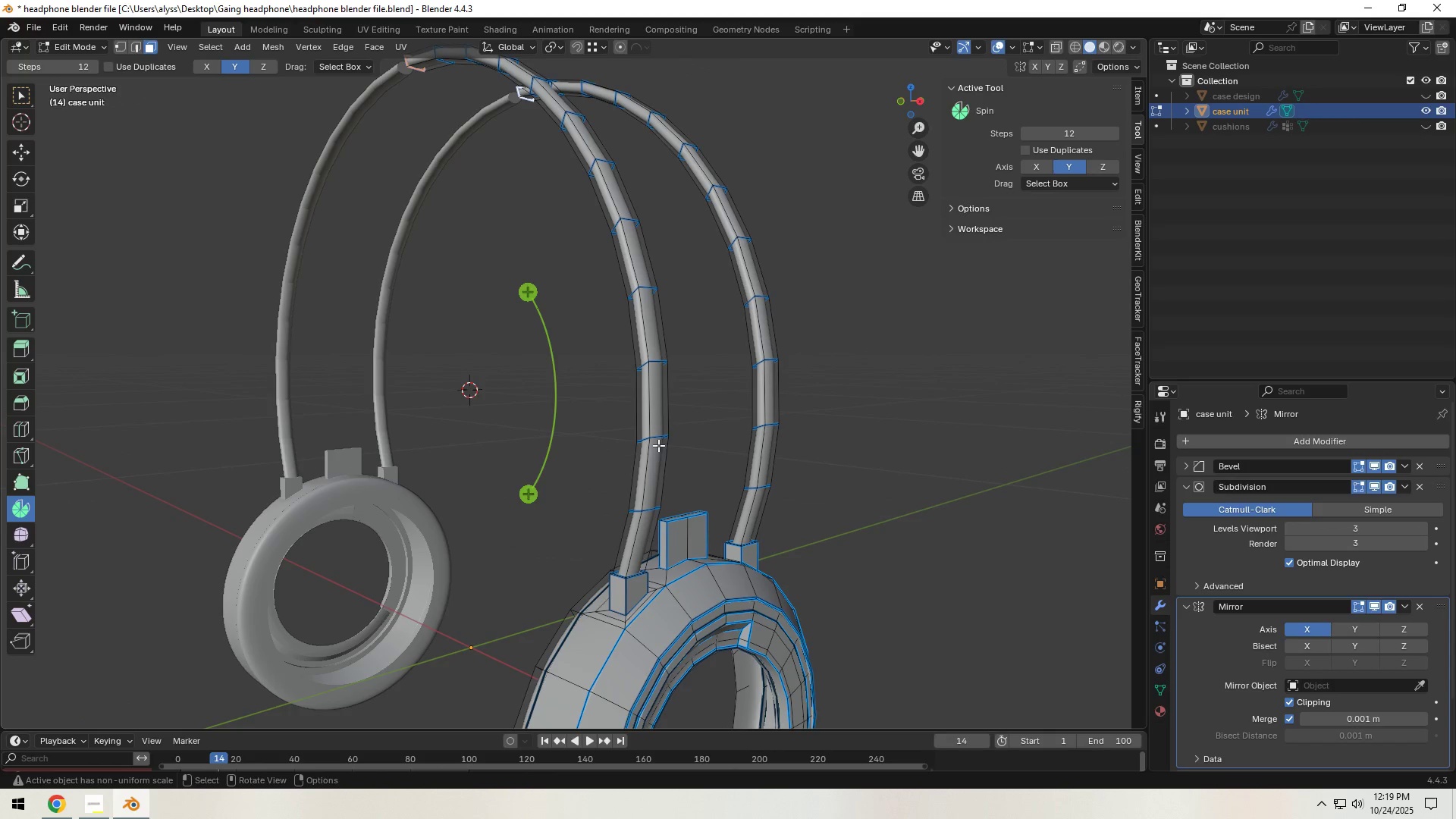 
scroll: coordinate [640, 443], scroll_direction: down, amount: 1.0
 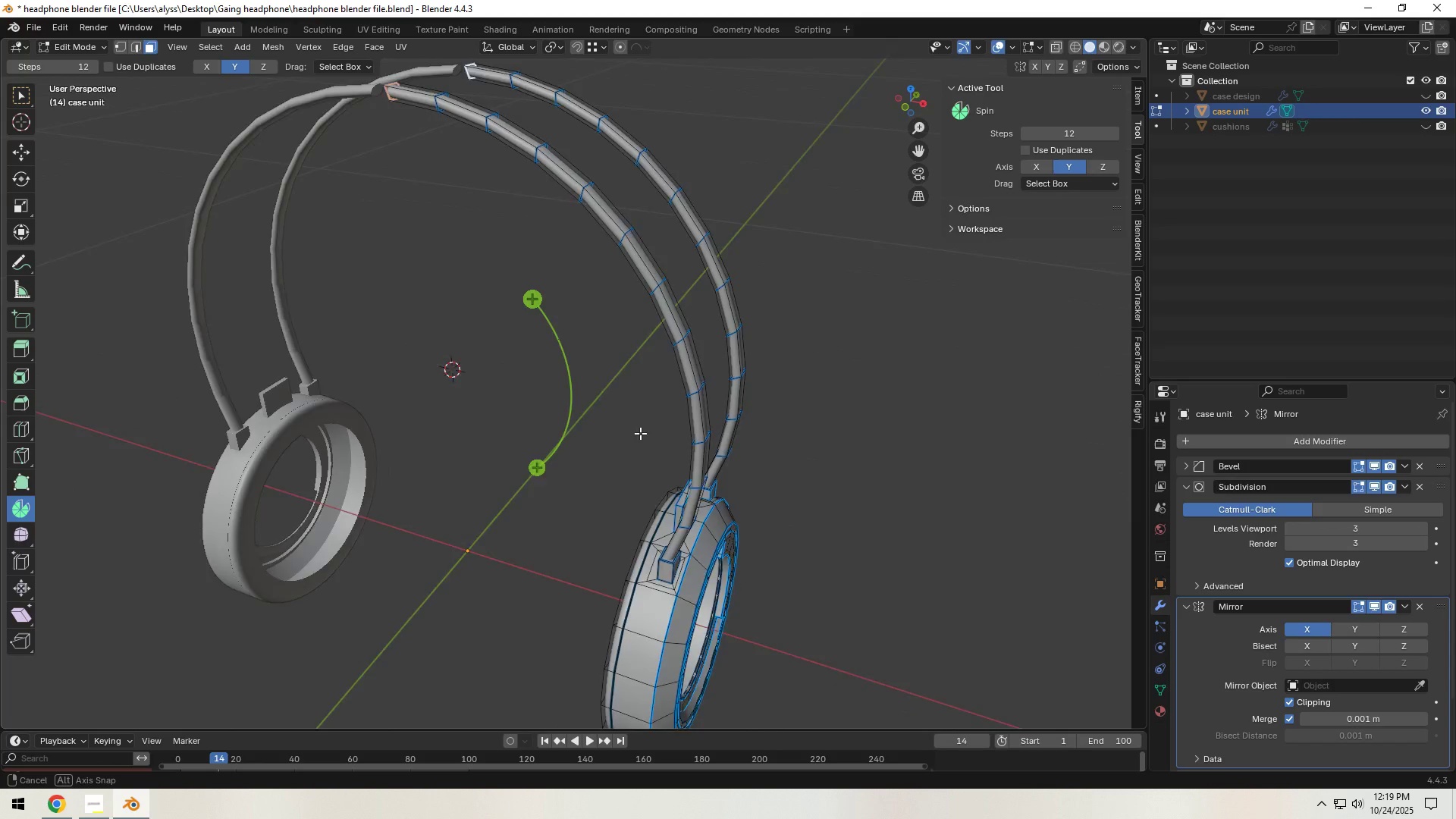 
hold_key(key=ShiftLeft, duration=0.44)
 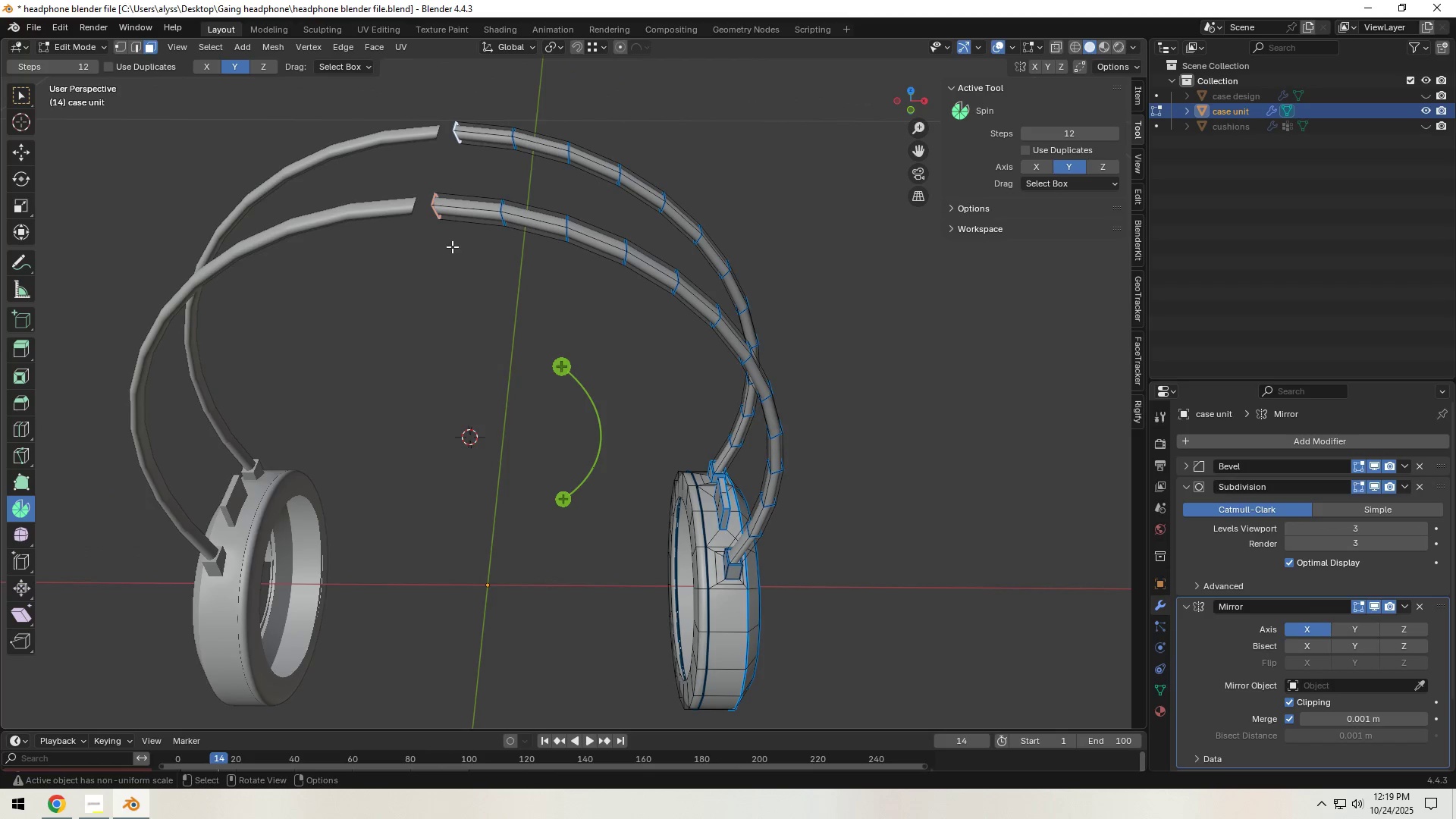 
double_click([450, 244])
 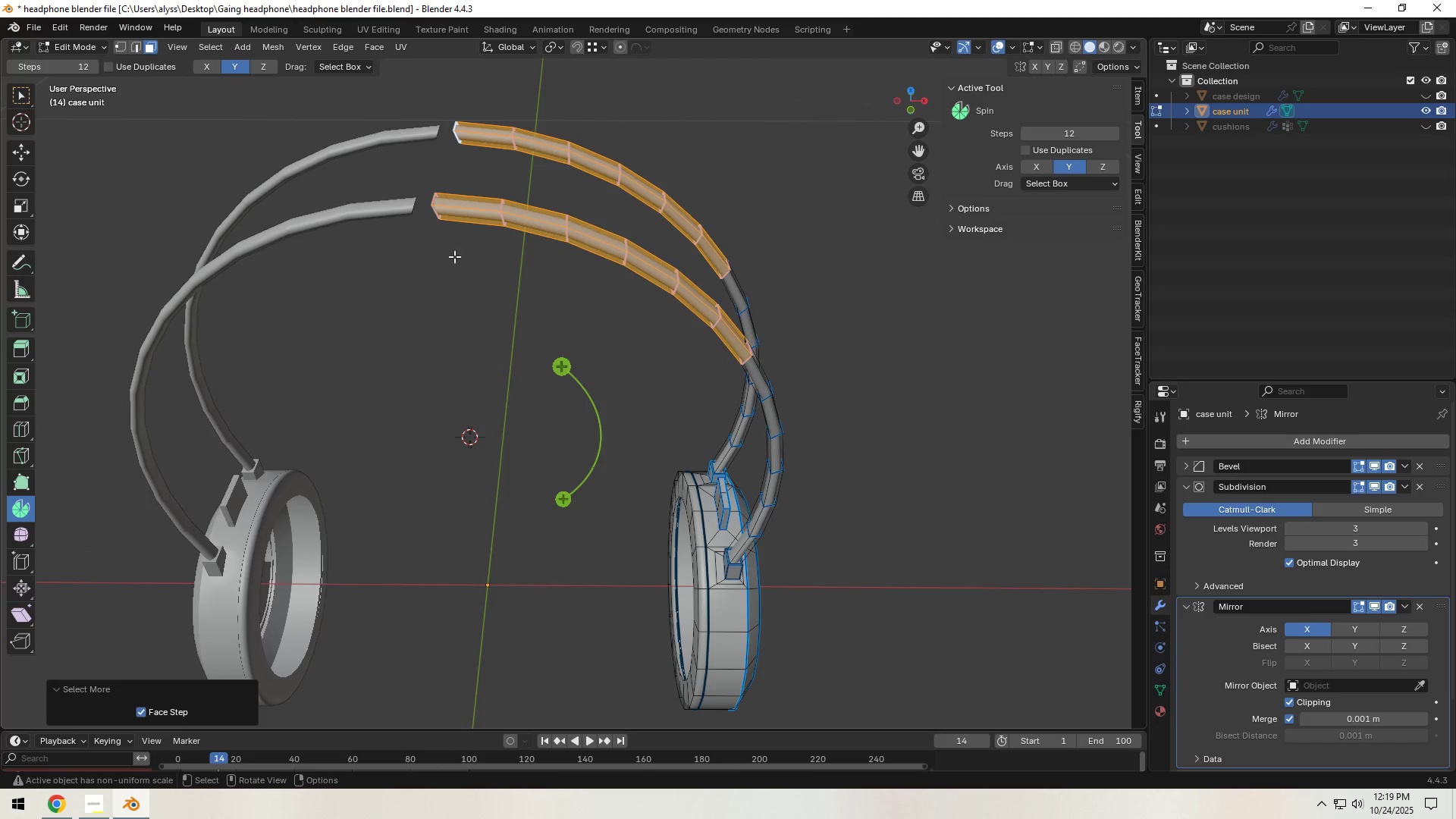 
triple_click([455, 261])
 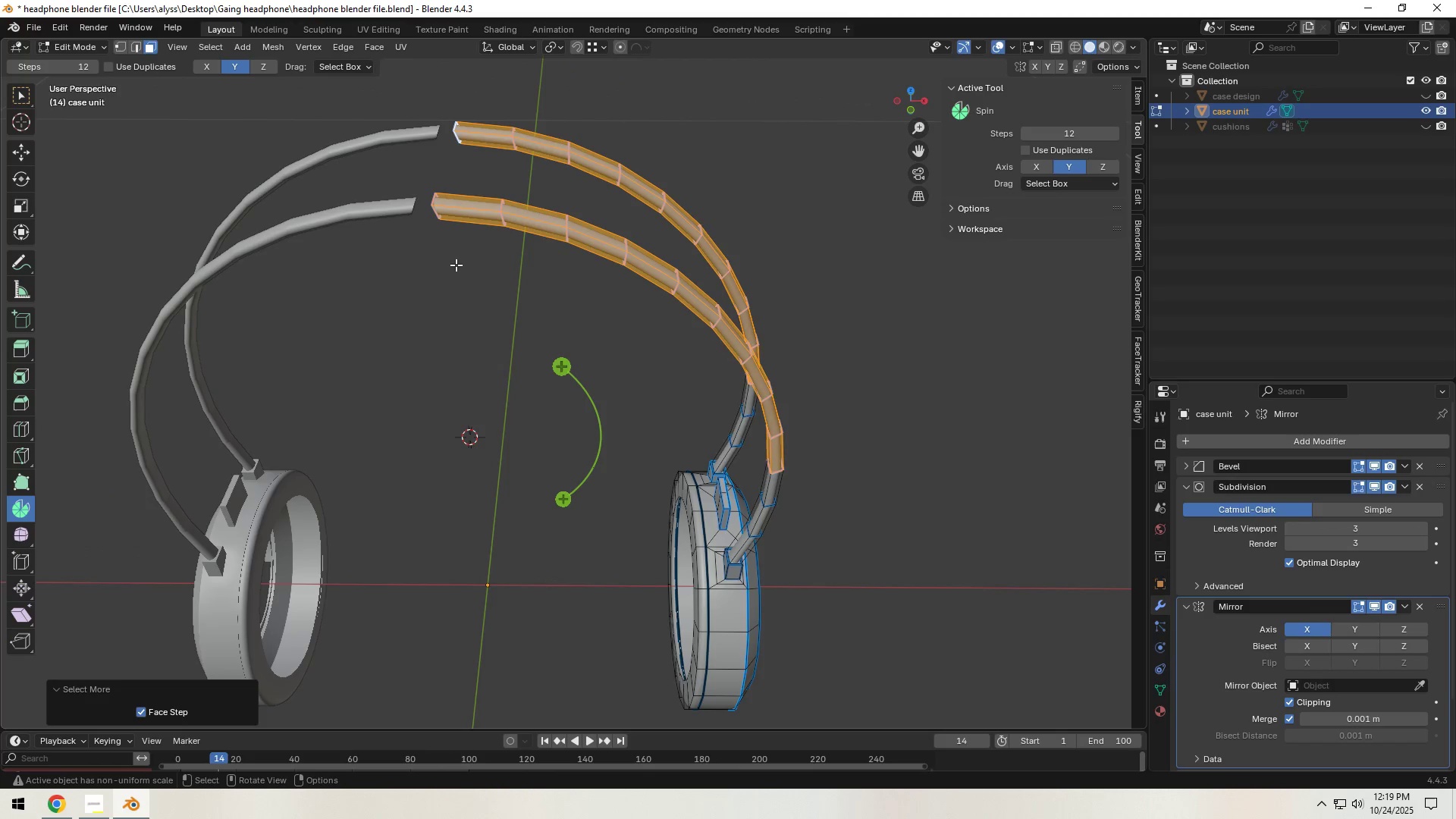 
triple_click([456, 265])
 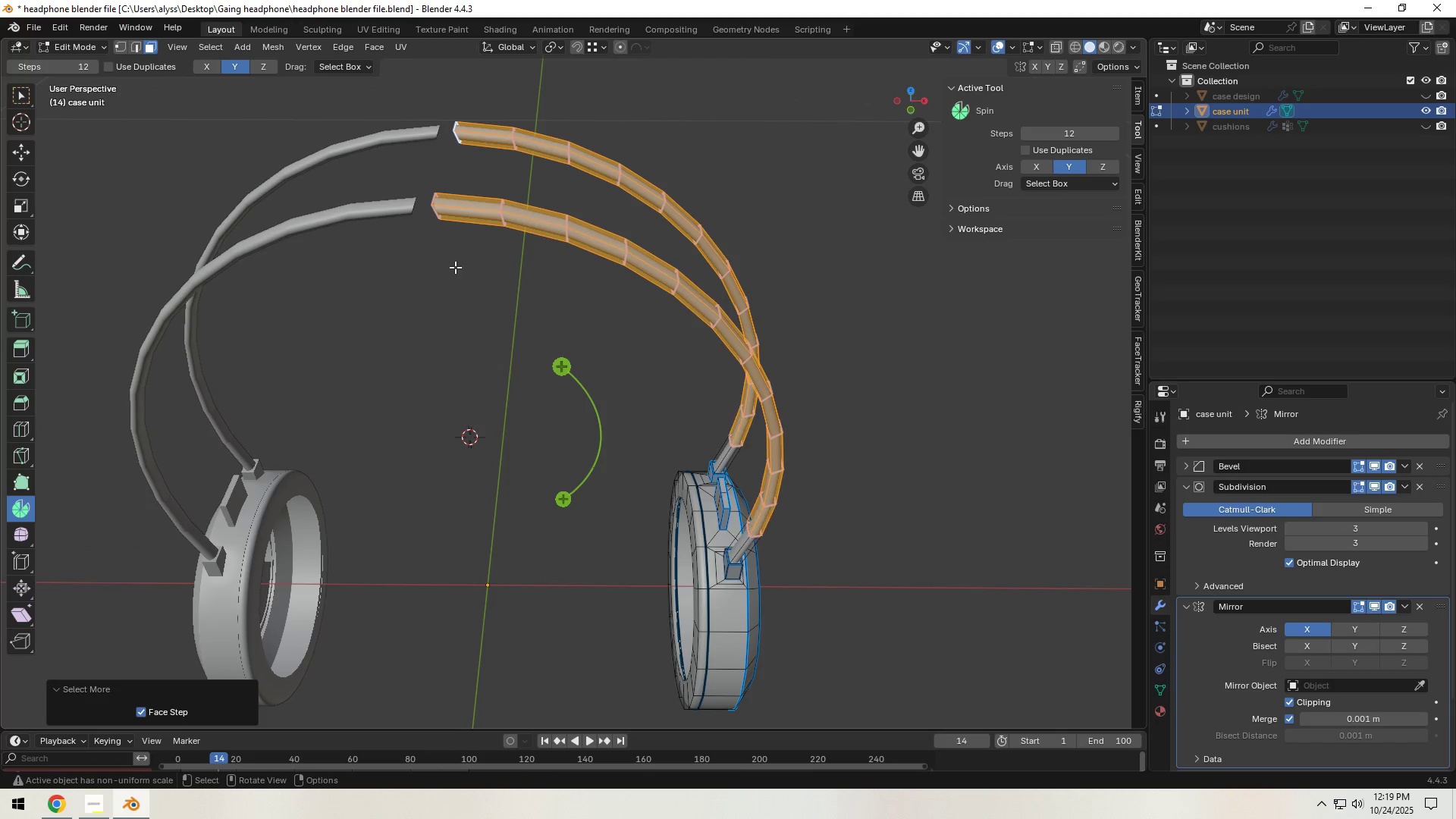 
triple_click([455, 267])
 